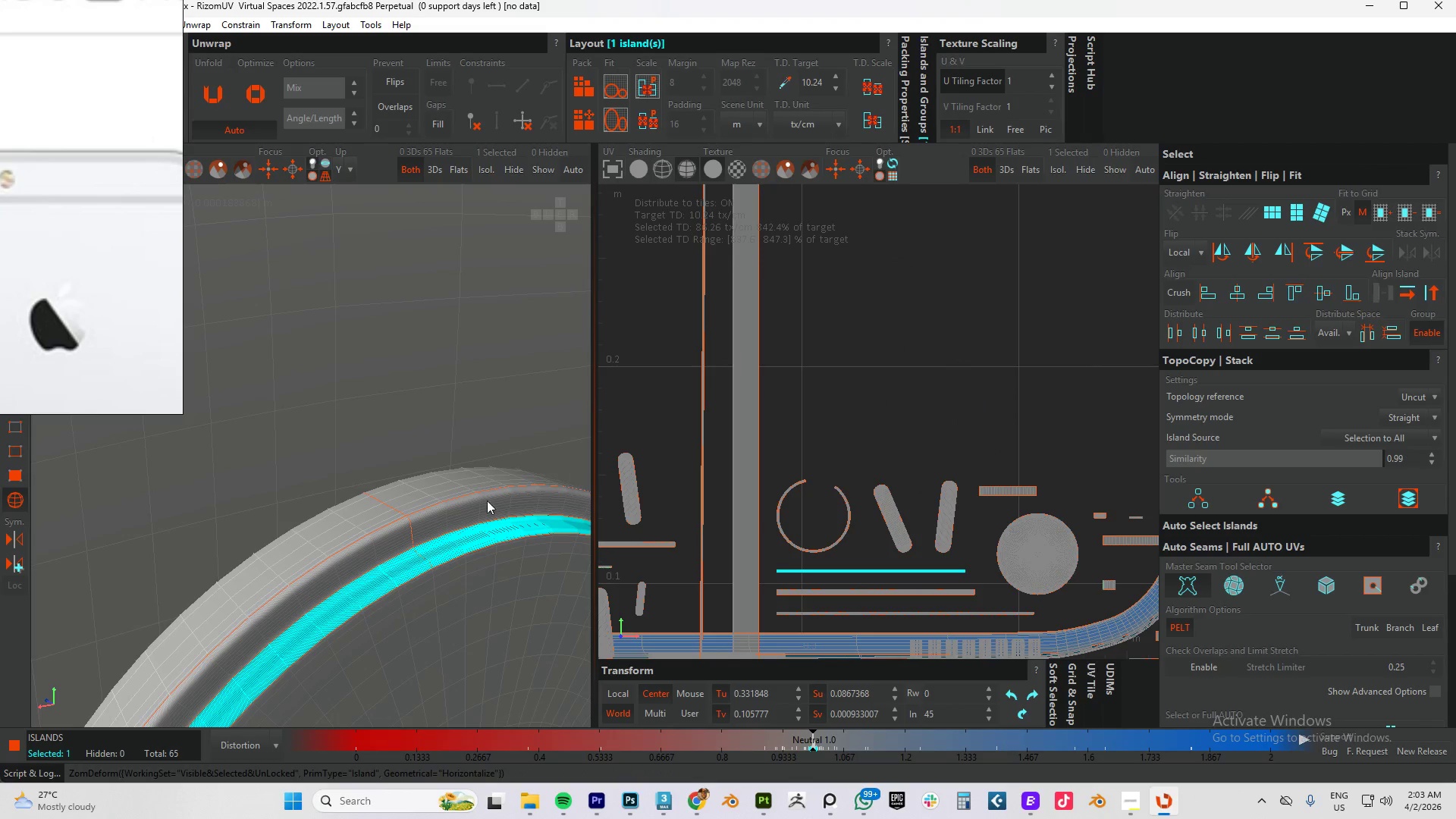 
left_click([455, 509])
 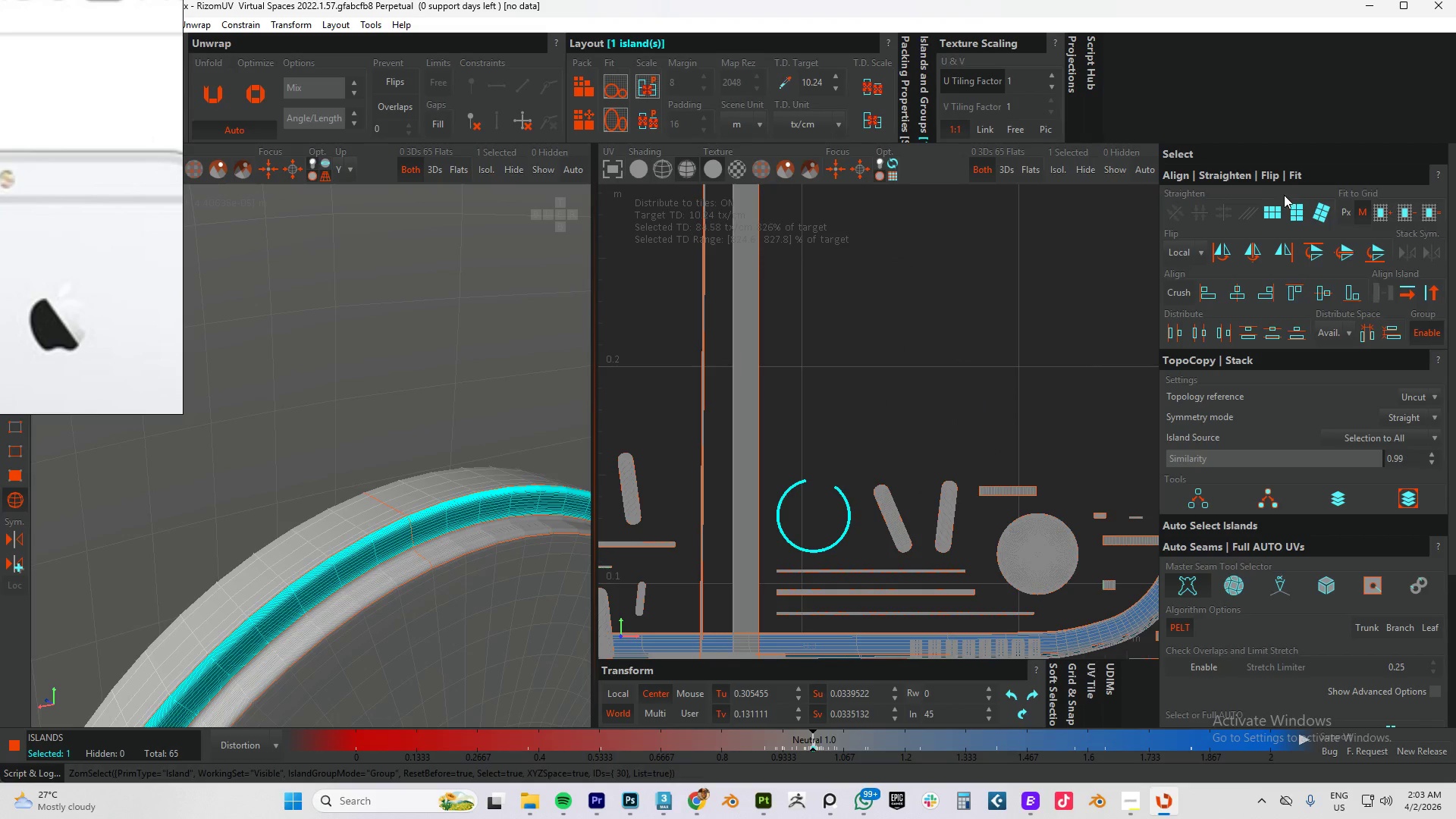 
left_click([1279, 213])
 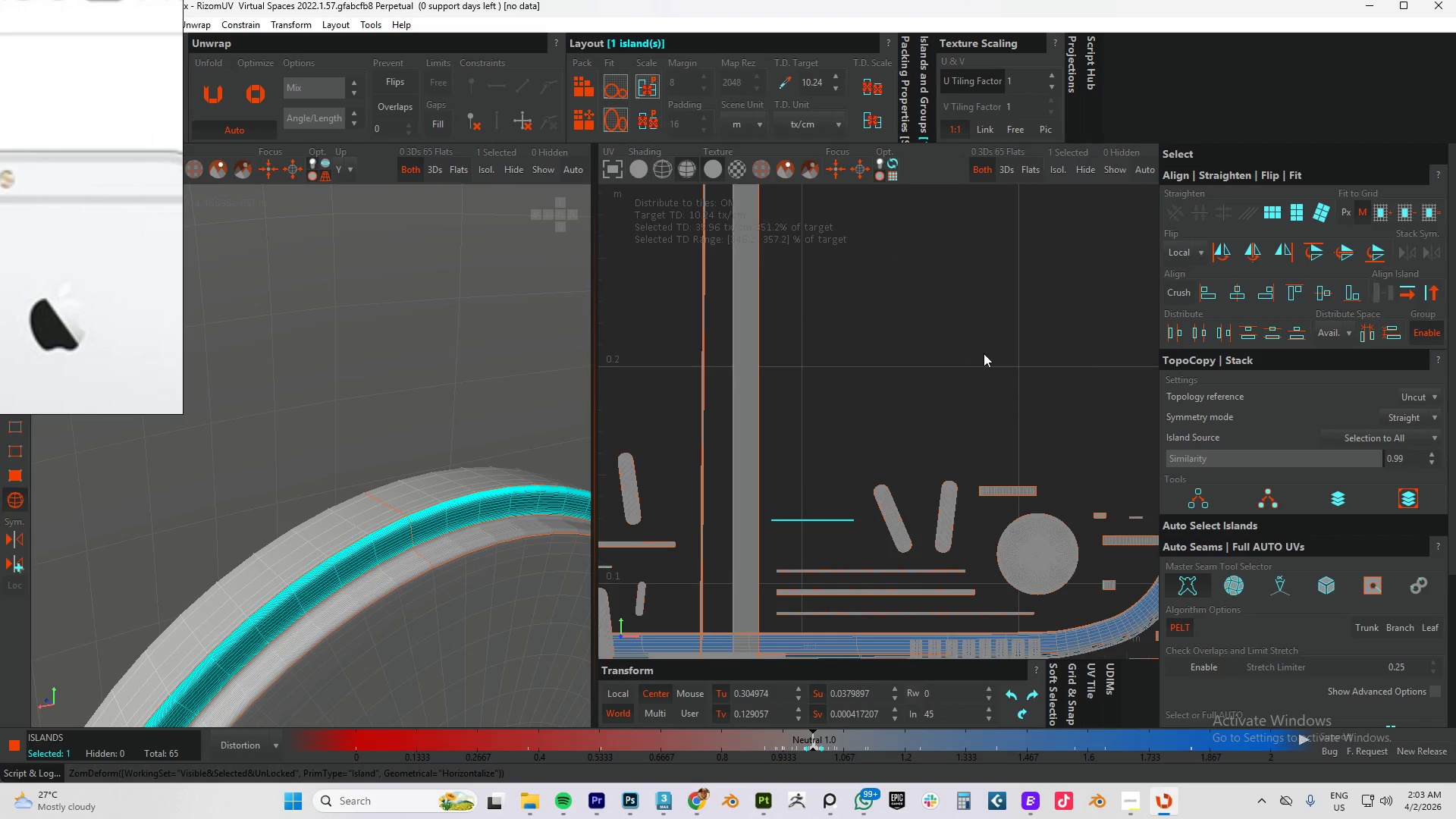 
key(BracketLeft)
 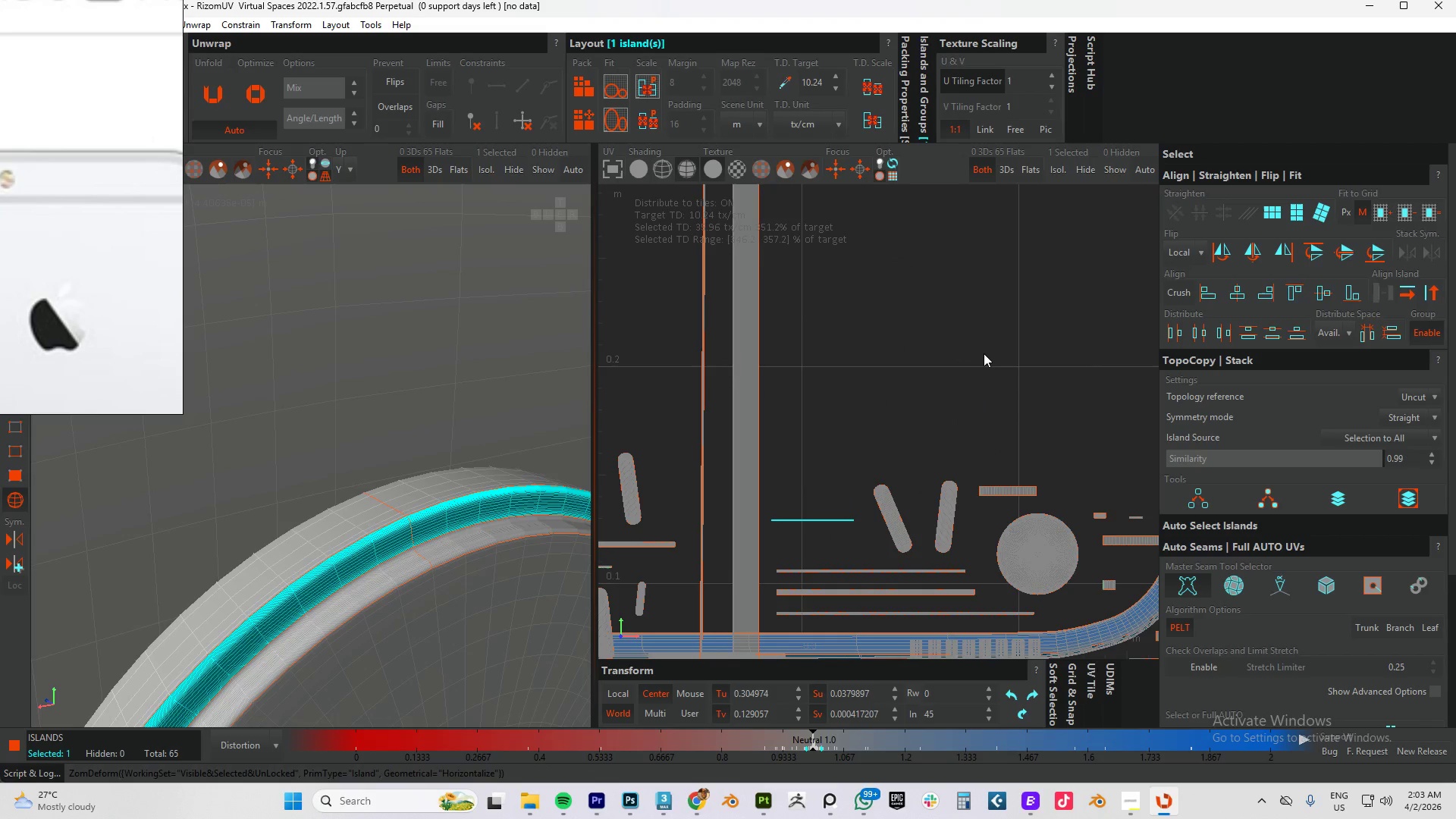 
hold_key(key=ControlLeft, duration=0.98)
 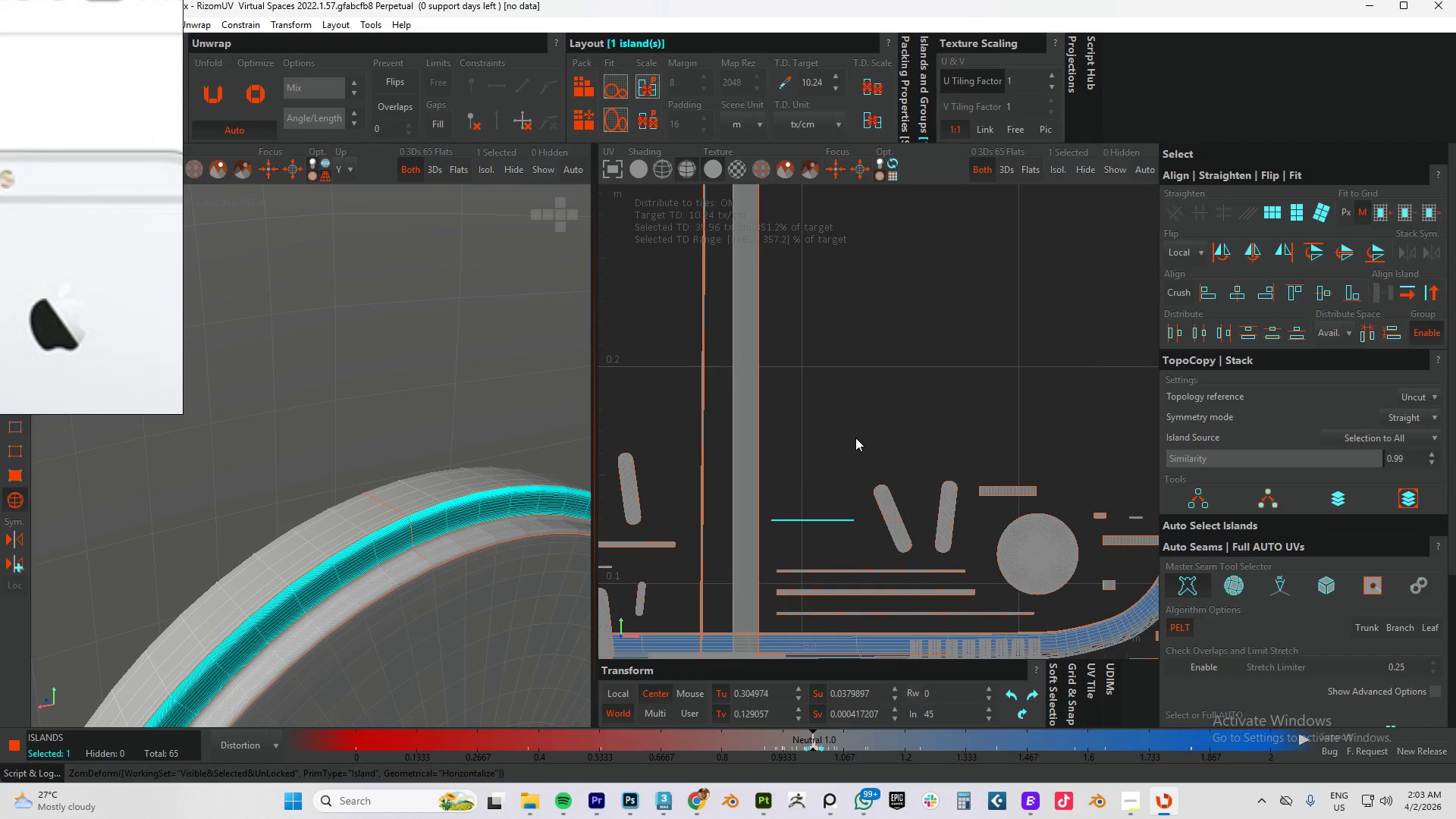 
key(Control+A)
 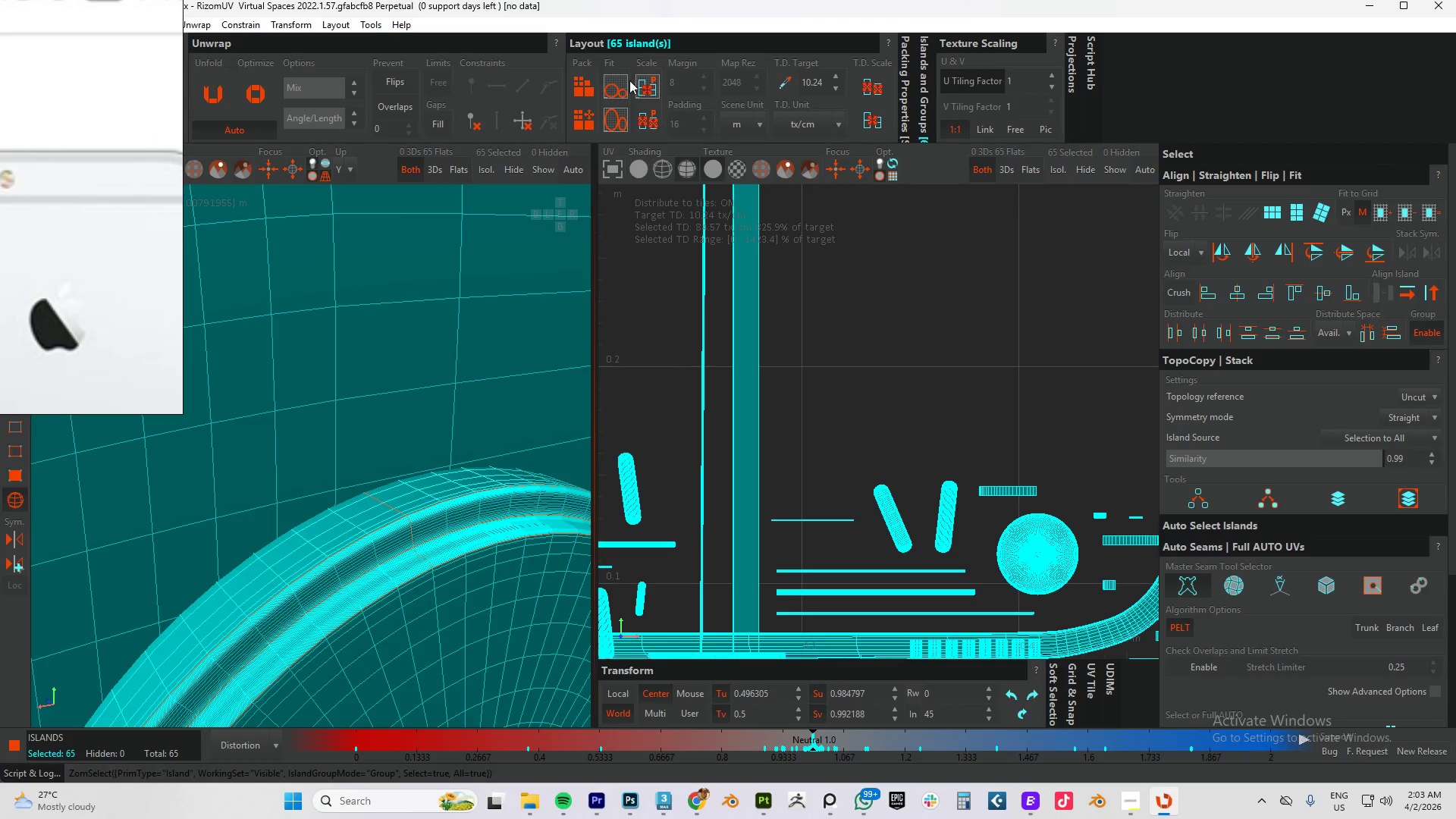 
left_click([582, 121])
 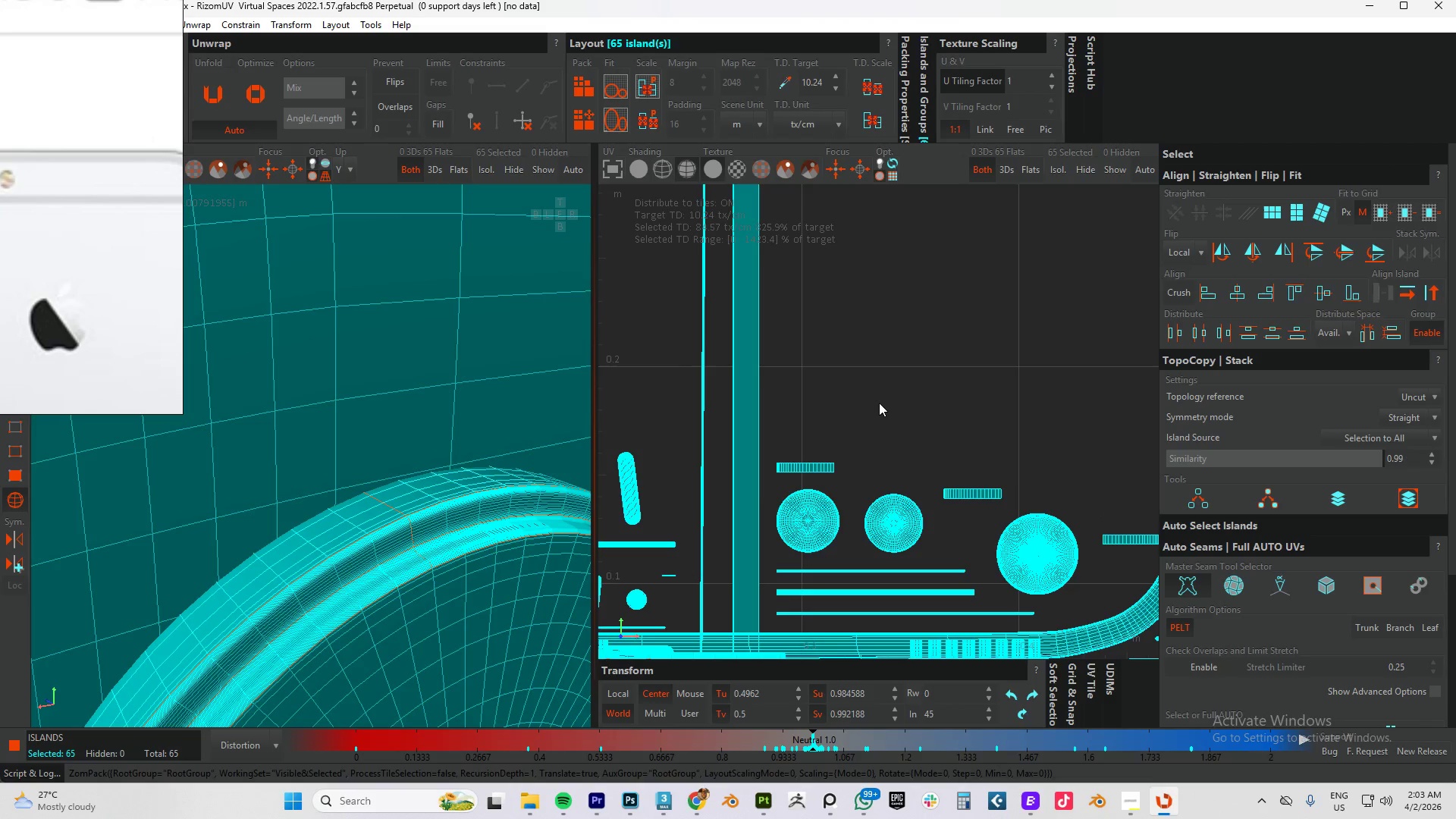 
scroll: coordinate [914, 403], scroll_direction: down, amount: 11.0
 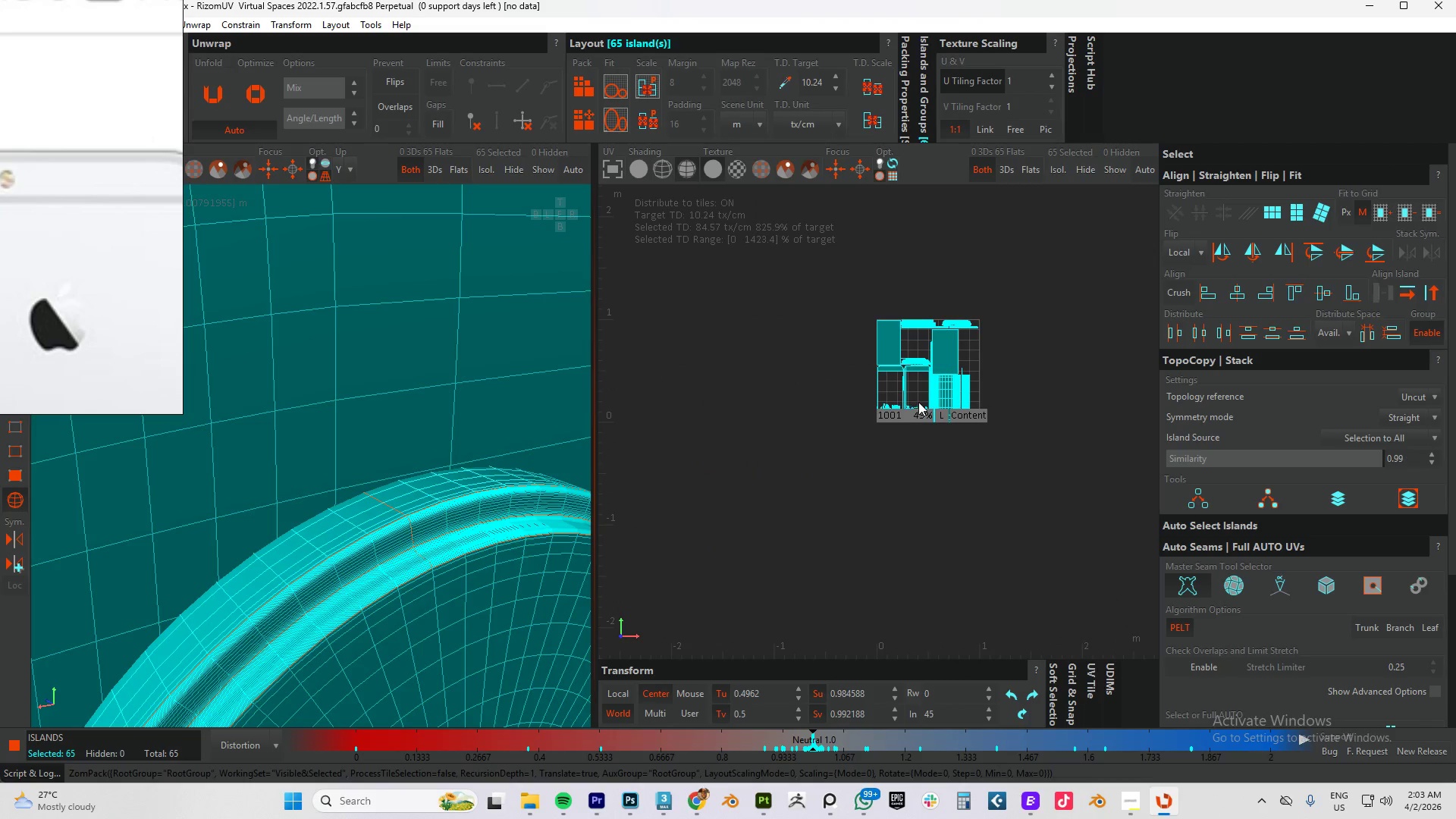 
key(Control+S)
 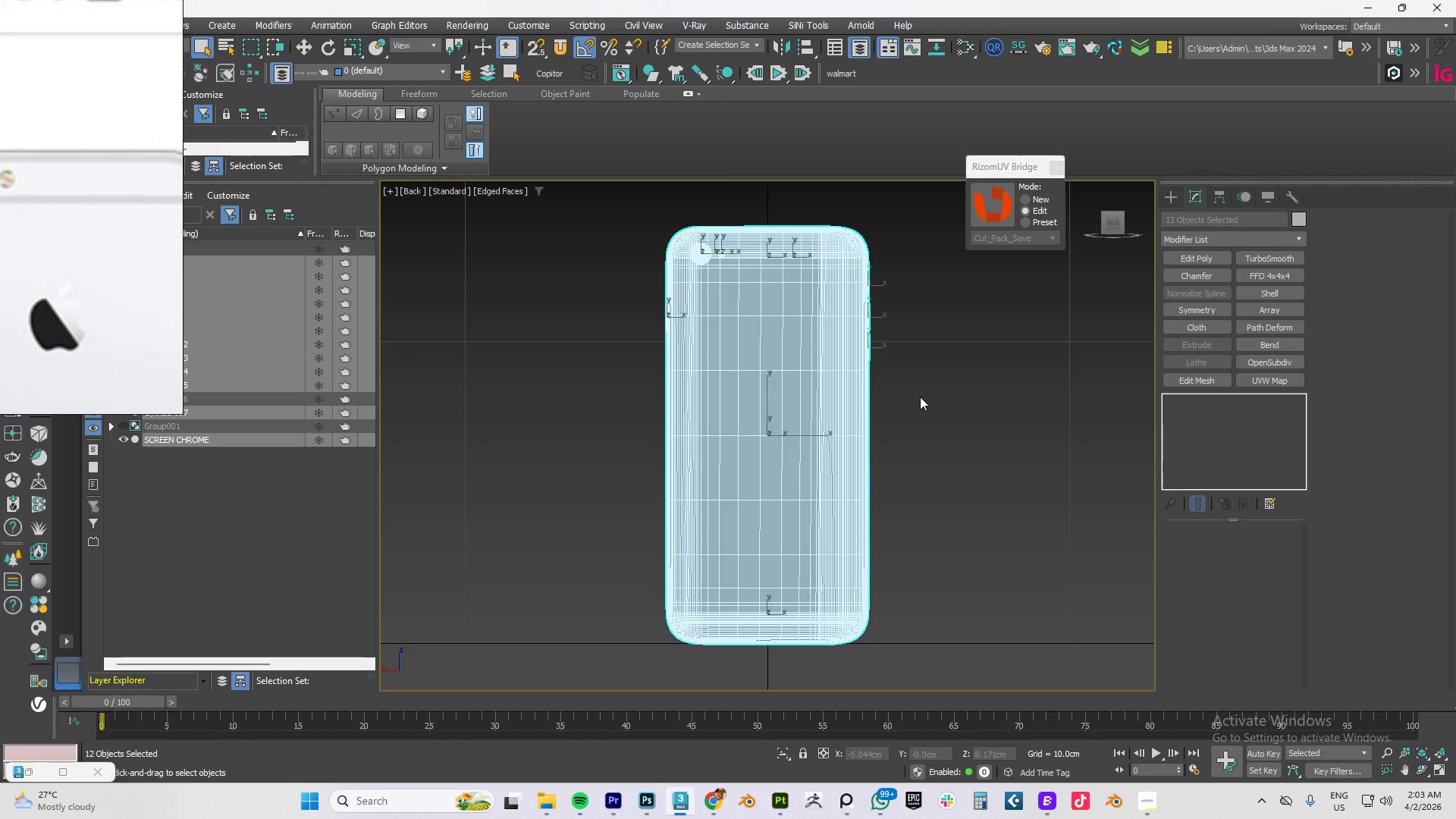 
wait(6.59)
 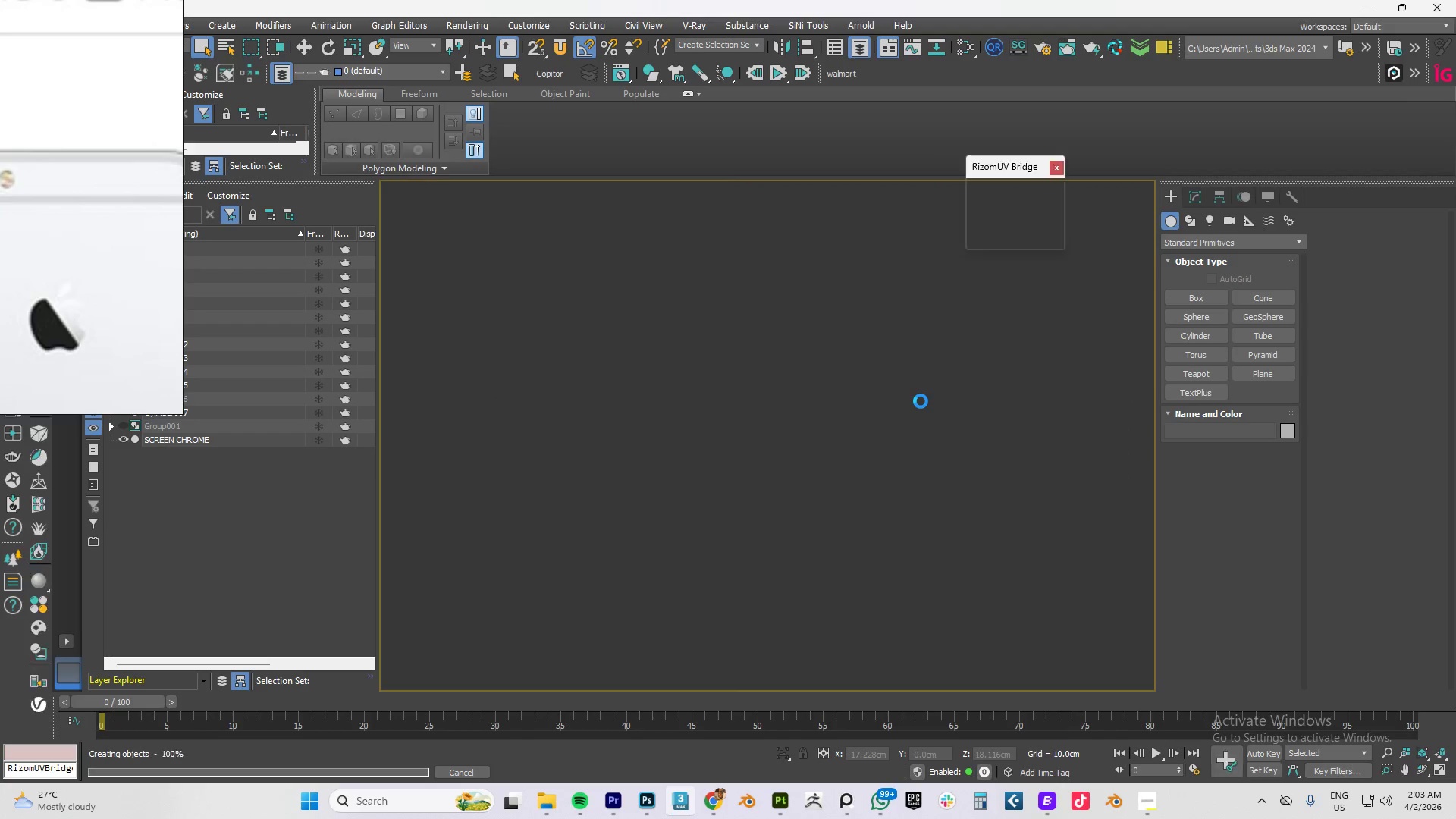 
left_click([1056, 171])
 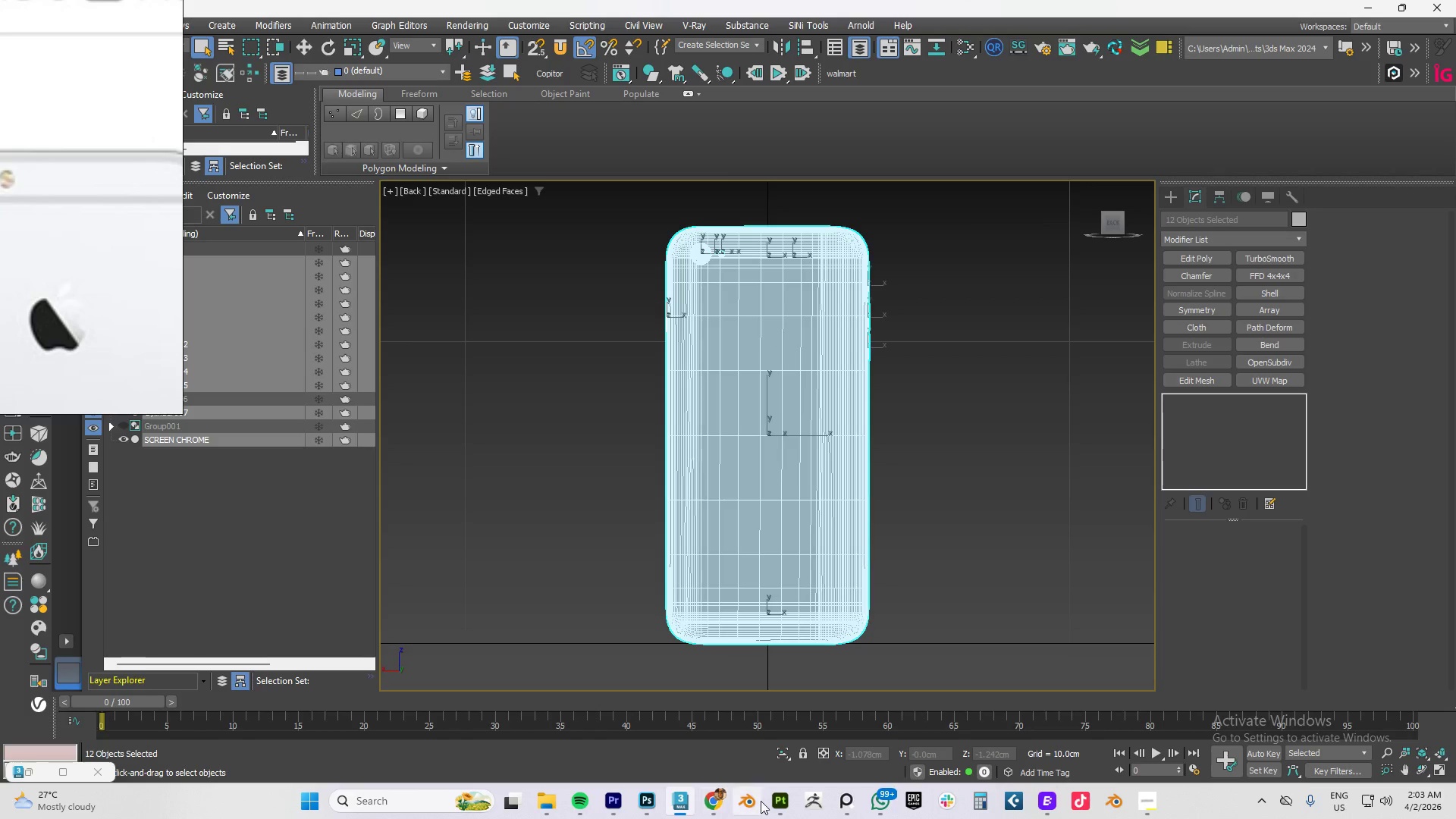 
left_click([776, 804])
 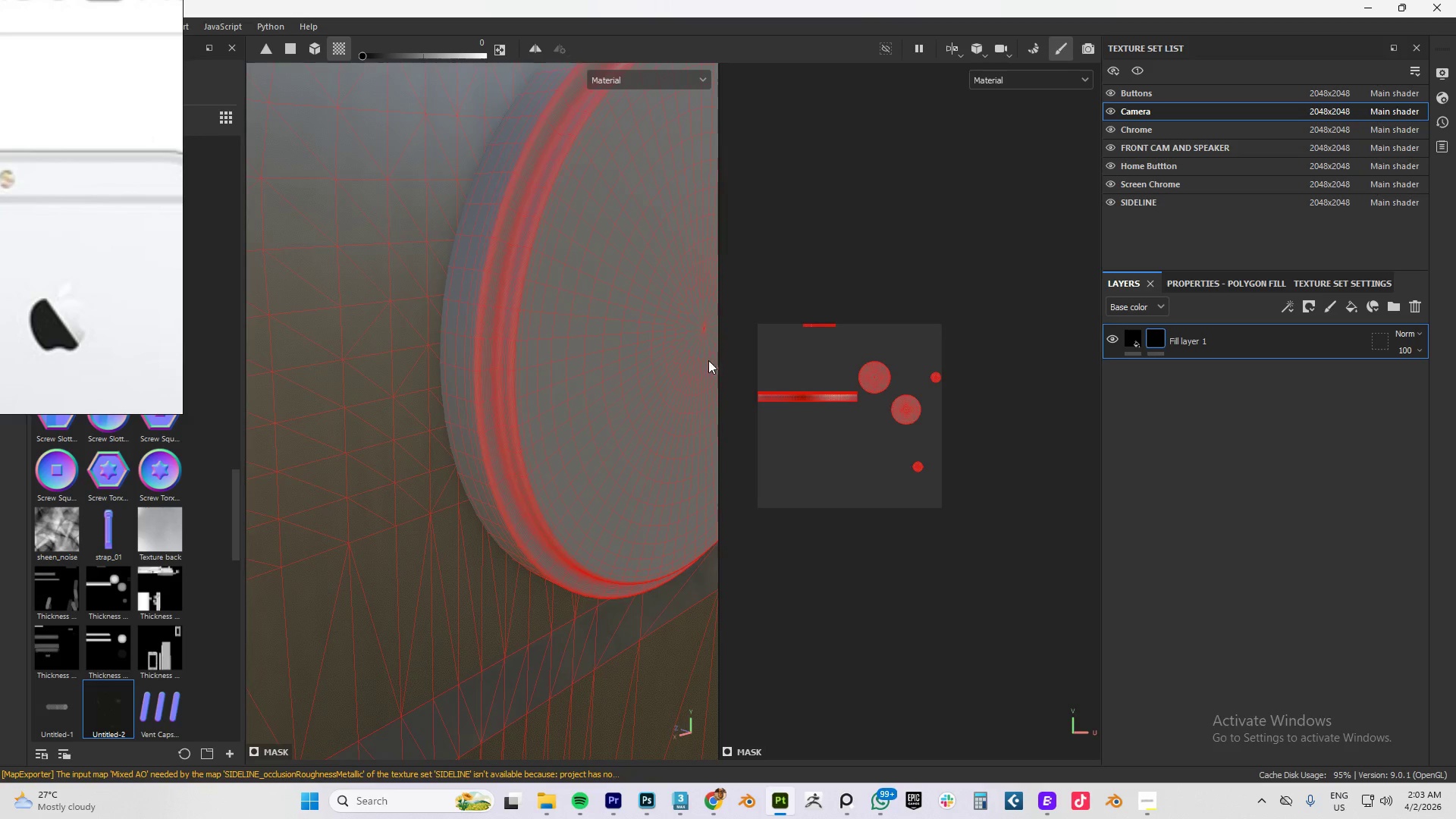 
scroll: coordinate [554, 388], scroll_direction: down, amount: 11.0
 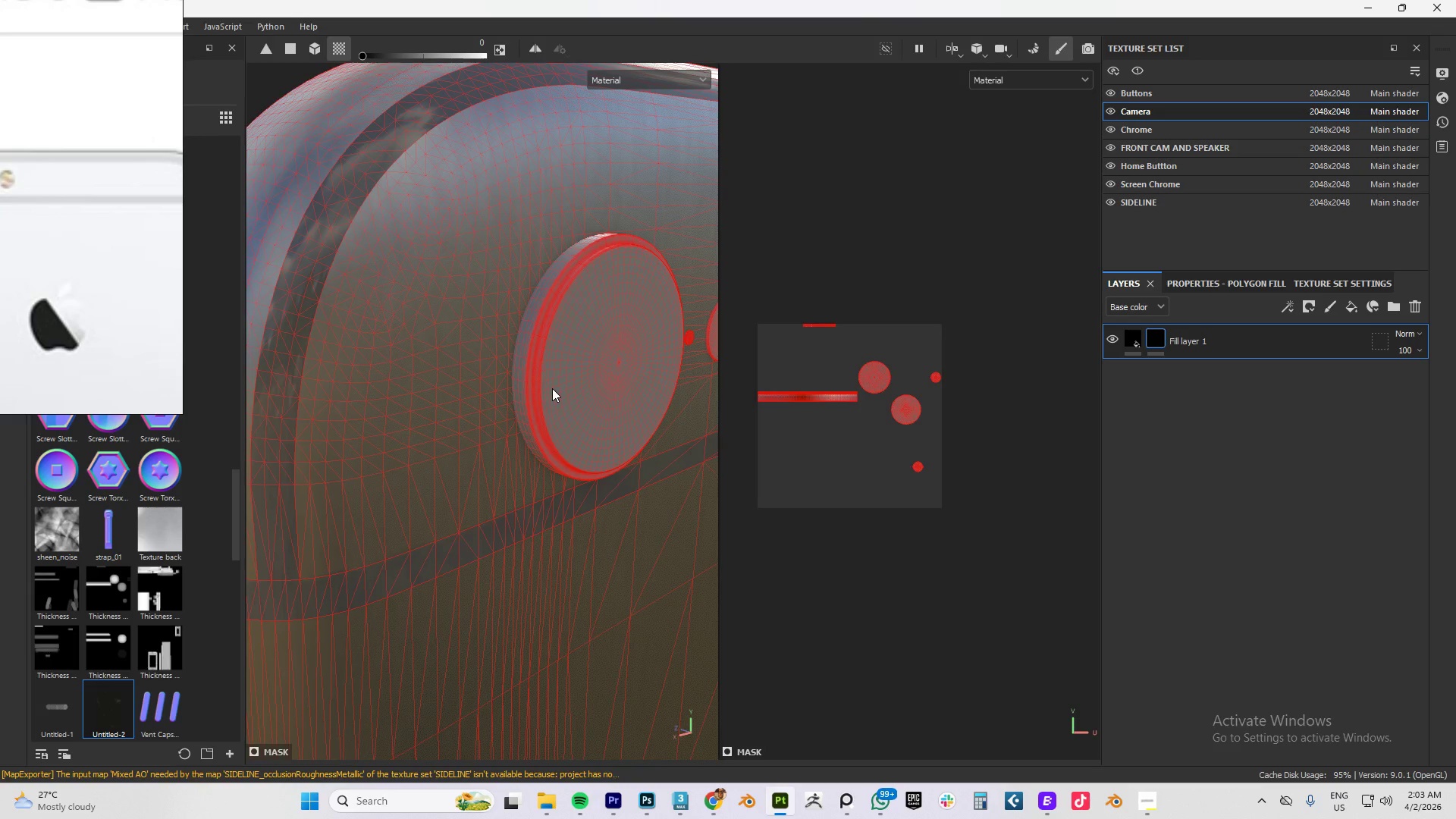 
key(Control+S)
 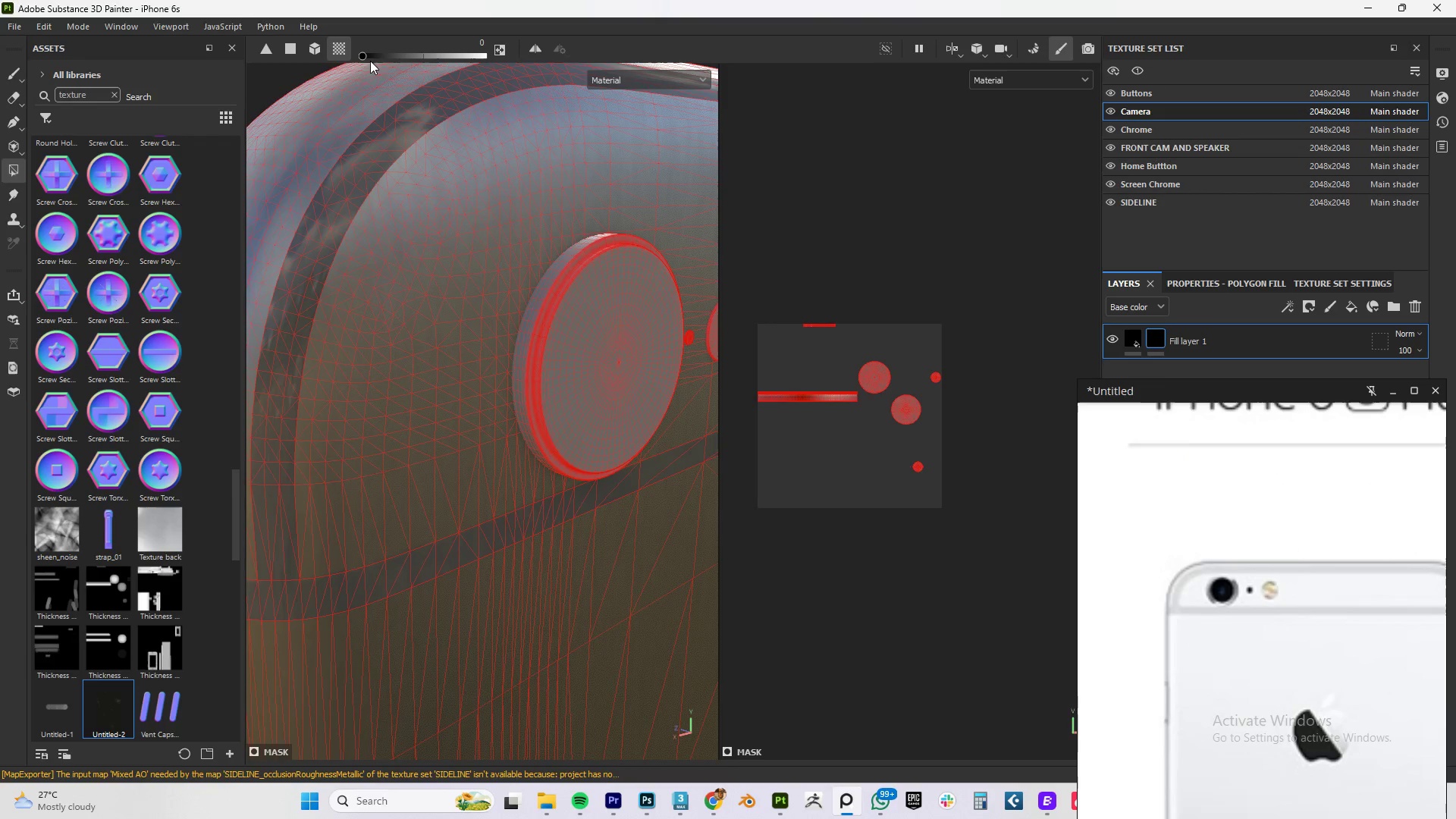 
left_click([39, 24])
 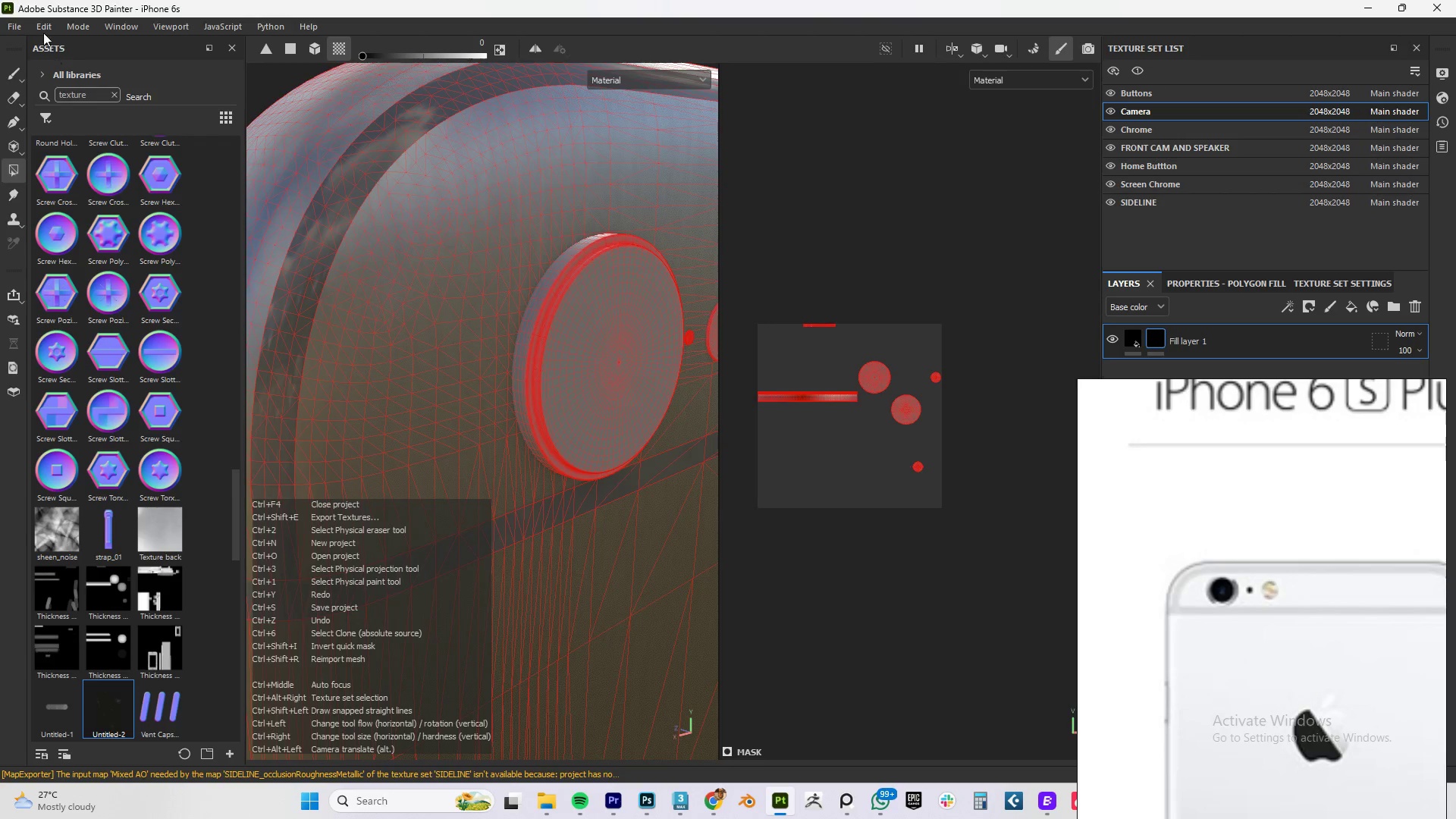 
left_click([39, 24])
 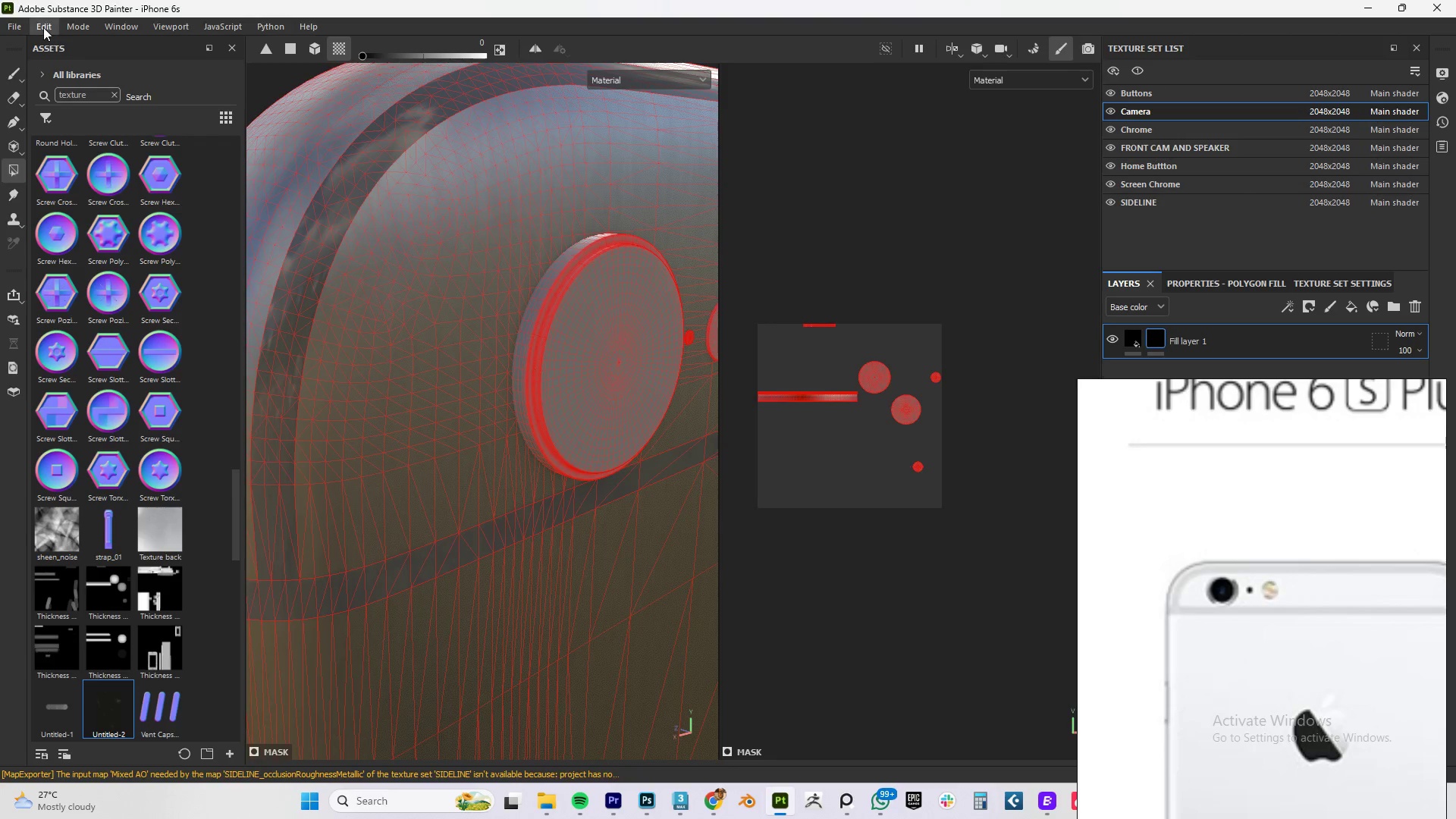 
left_click([43, 27])
 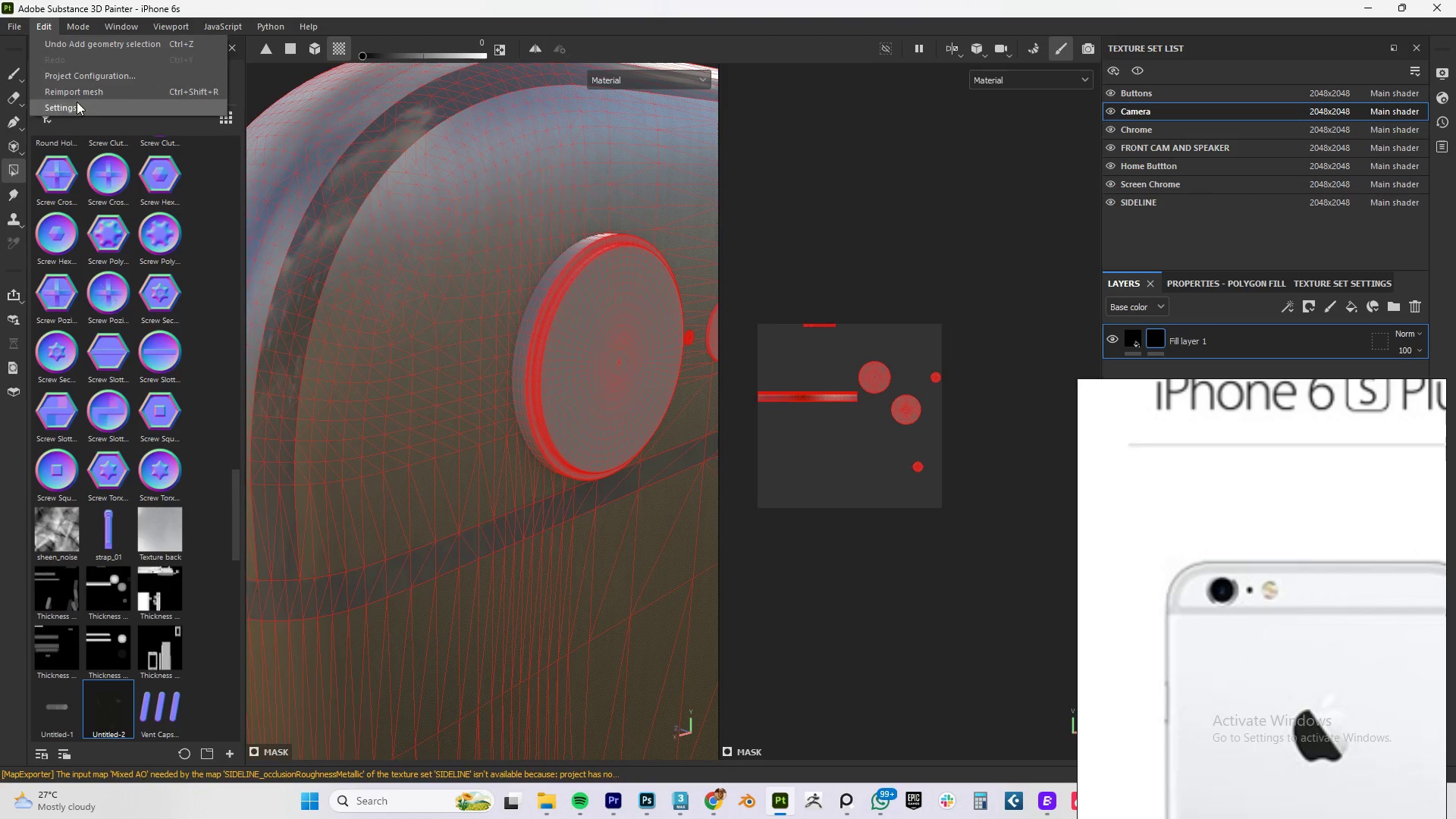 
left_click([77, 92])
 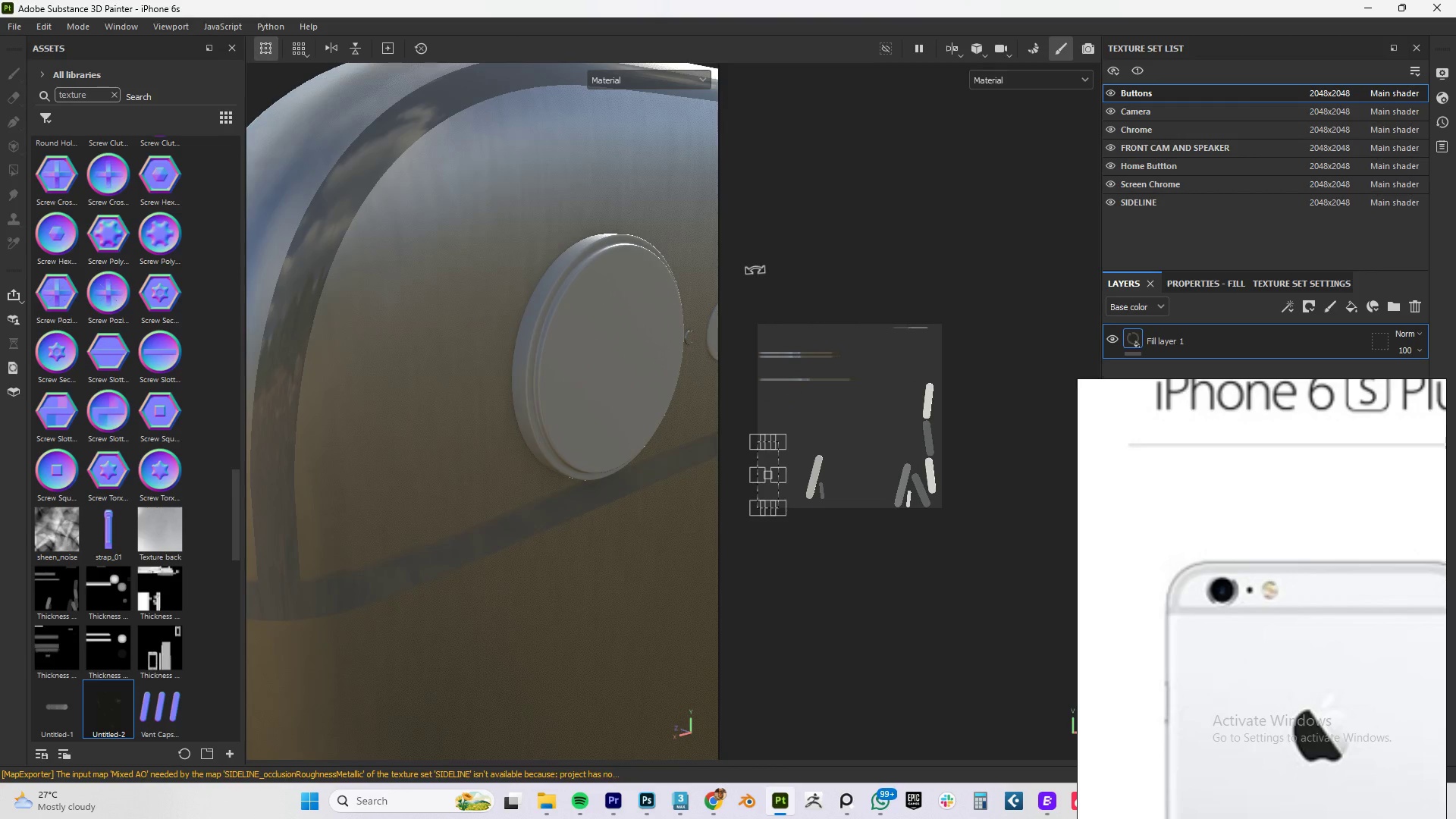 
scroll: coordinate [484, 293], scroll_direction: down, amount: 20.0
 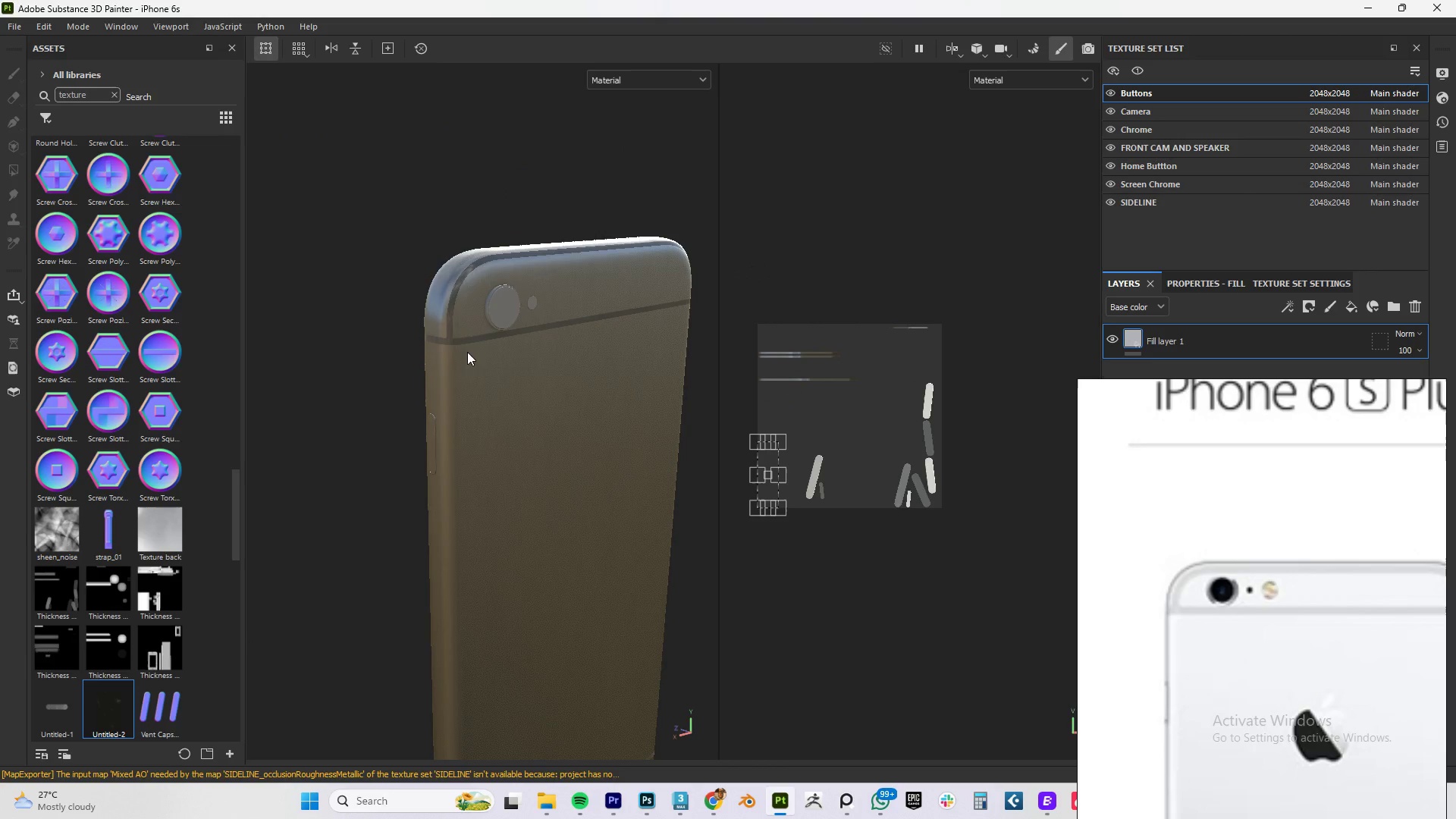 
hold_key(key=AltLeft, duration=1.5)
left_click_drag(start_coordinate=[446, 379], to_coordinate=[420, 328])
 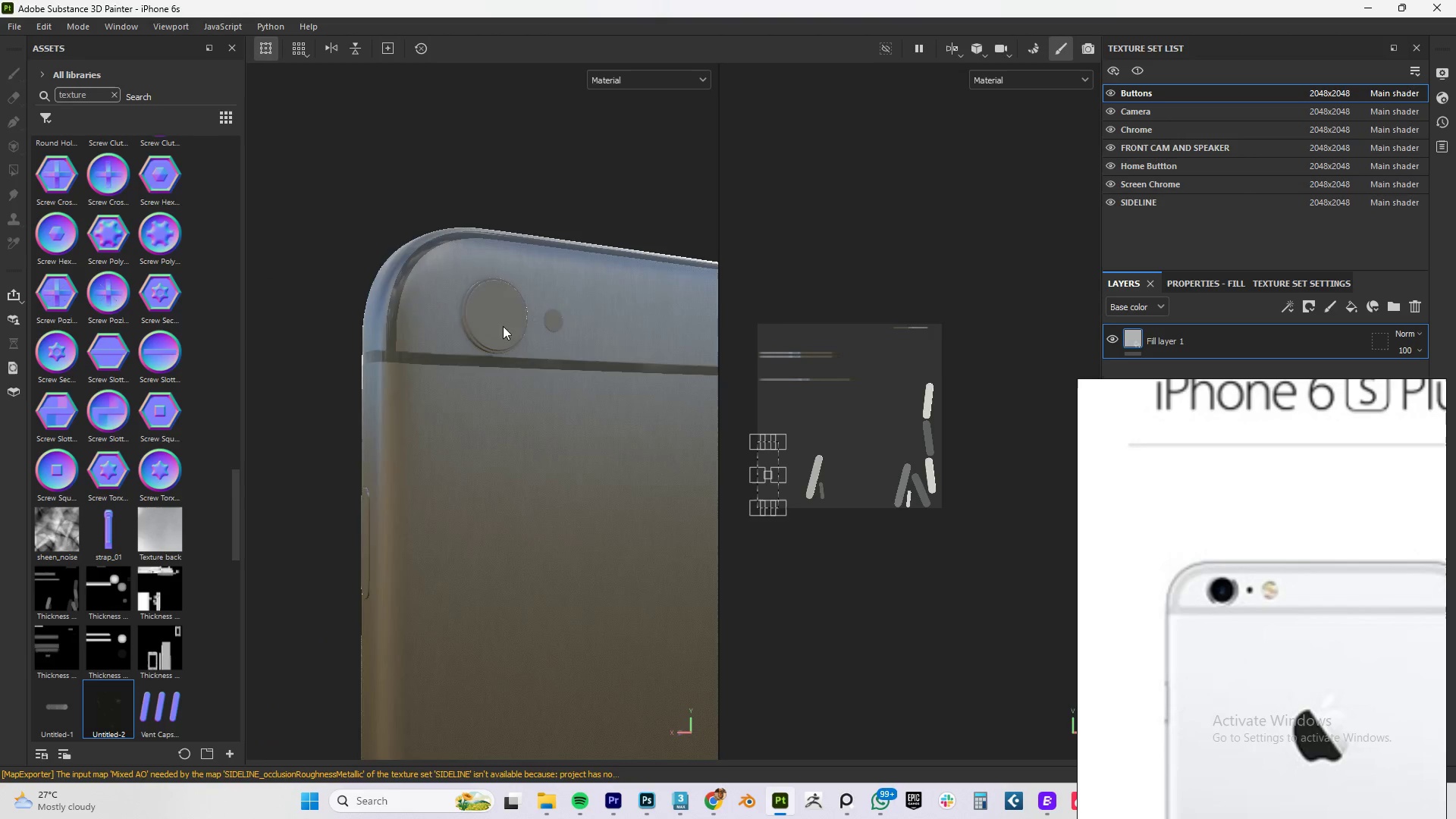 
hold_key(key=AltLeft, duration=1.51)
 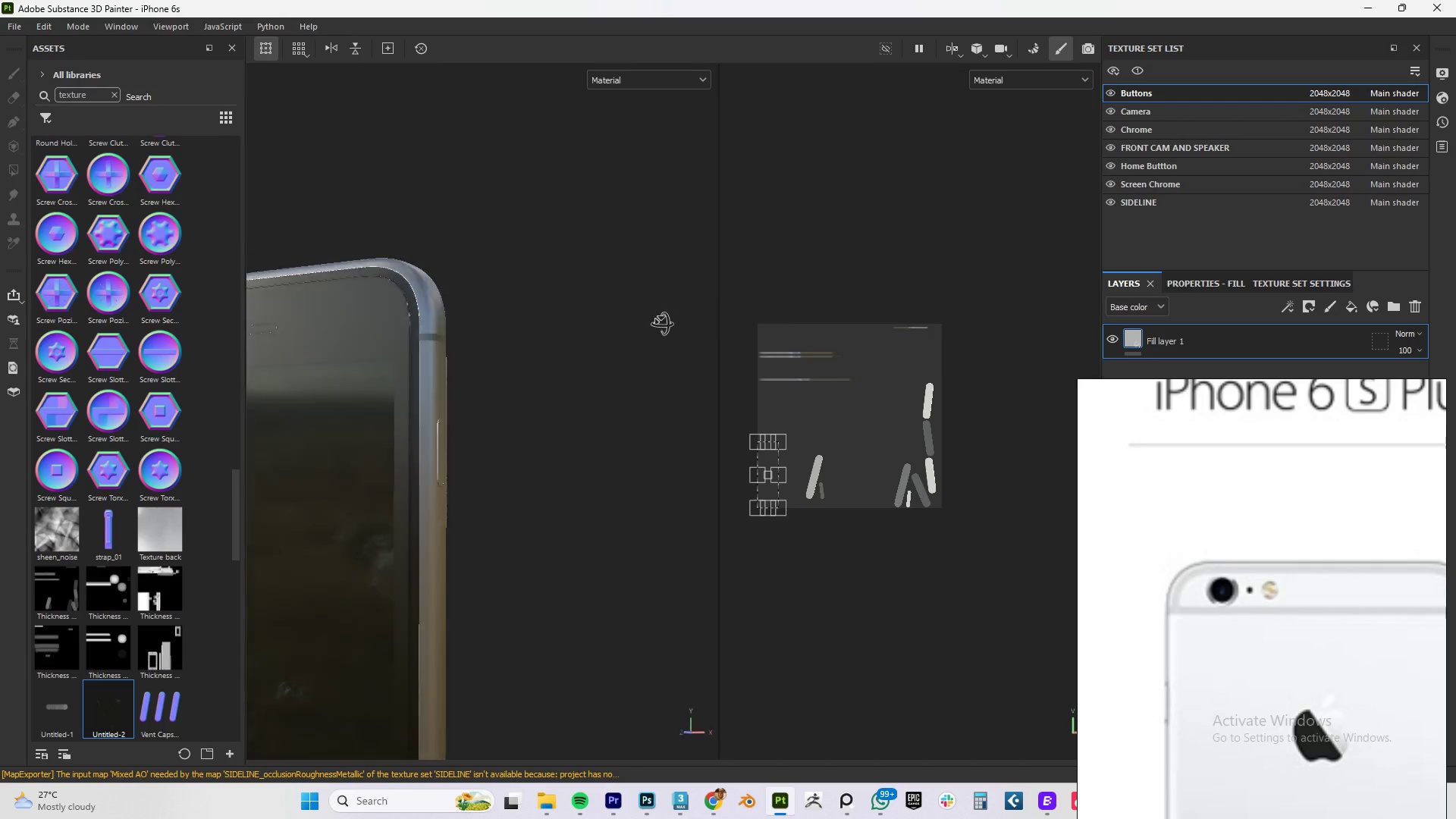 
hold_key(key=AltLeft, duration=1.52)
 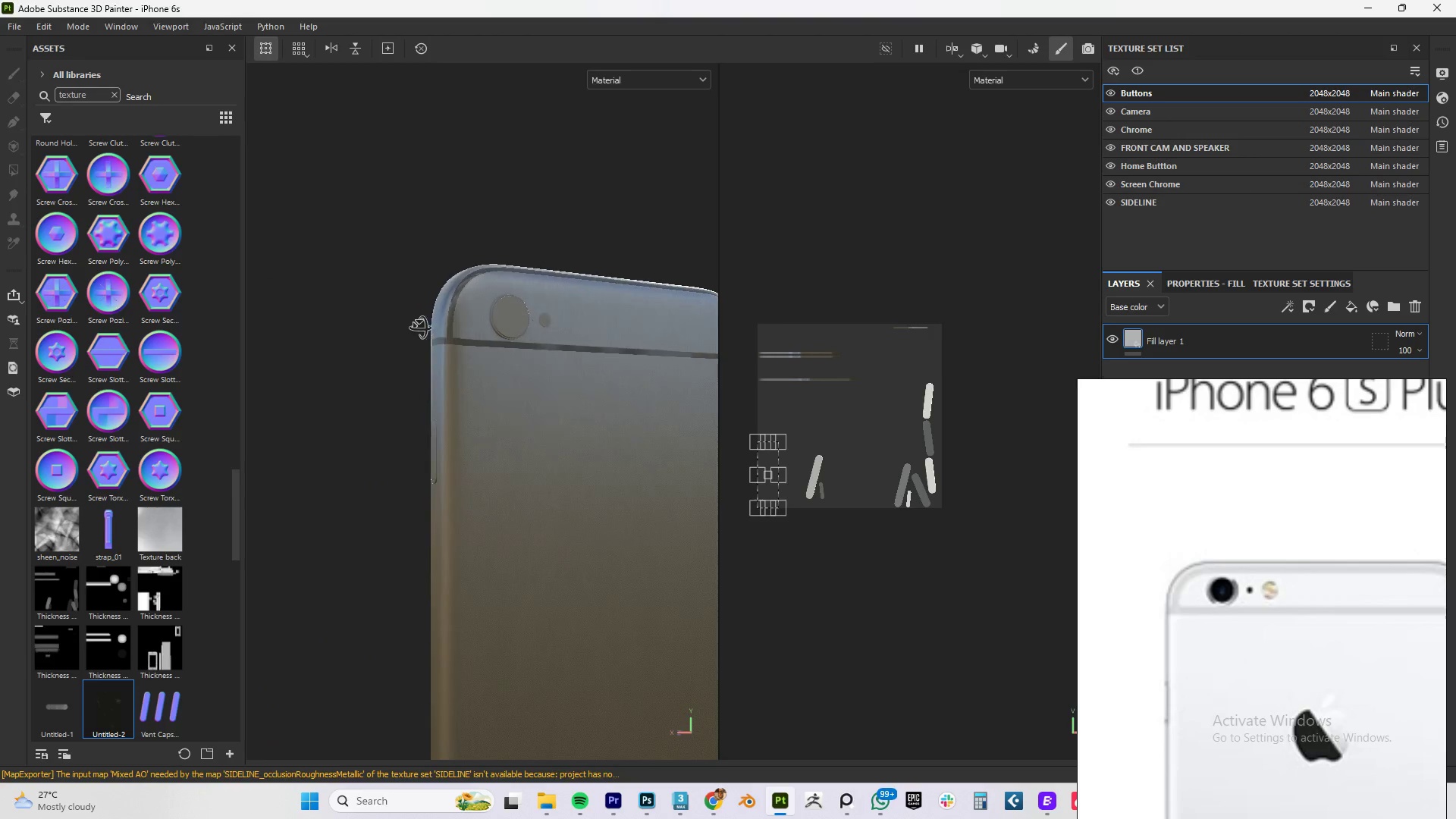 
hold_key(key=AltLeft, duration=0.59)
 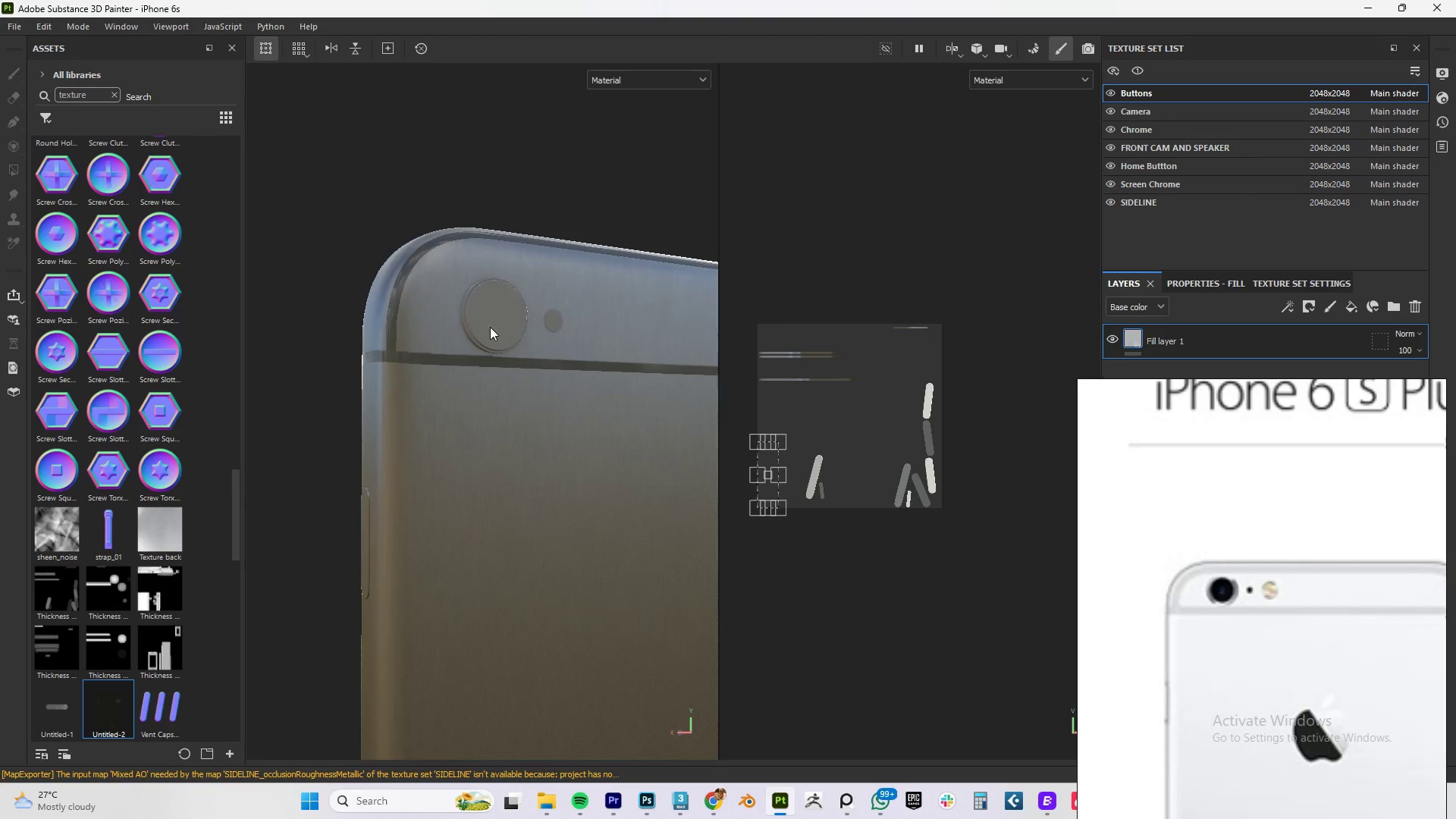 
hold_key(key=AltLeft, duration=1.86)
left_click_drag(start_coordinate=[441, 309], to_coordinate=[481, 394])
 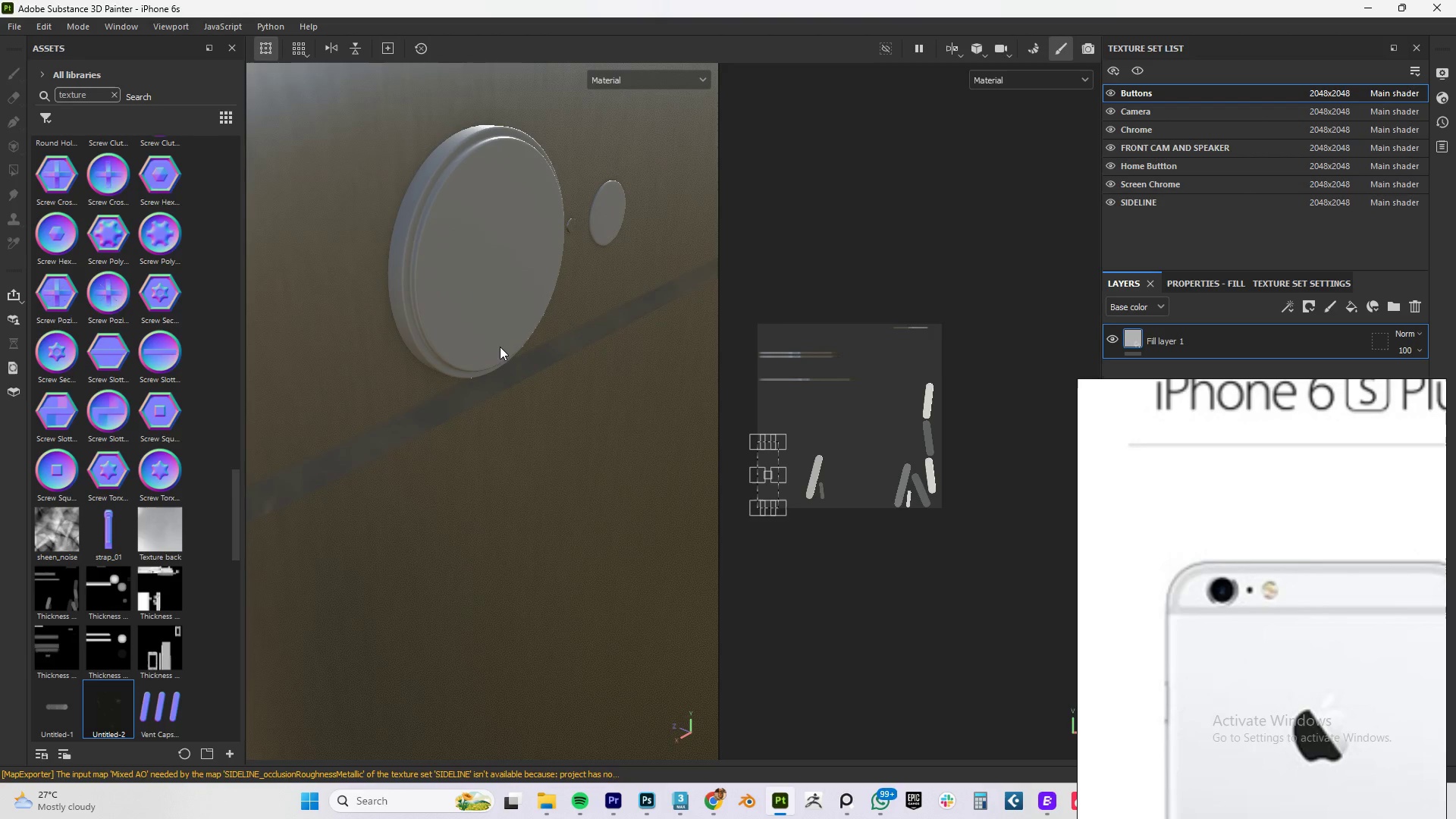 
scroll: coordinate [489, 328], scroll_direction: up, amount: 17.0
 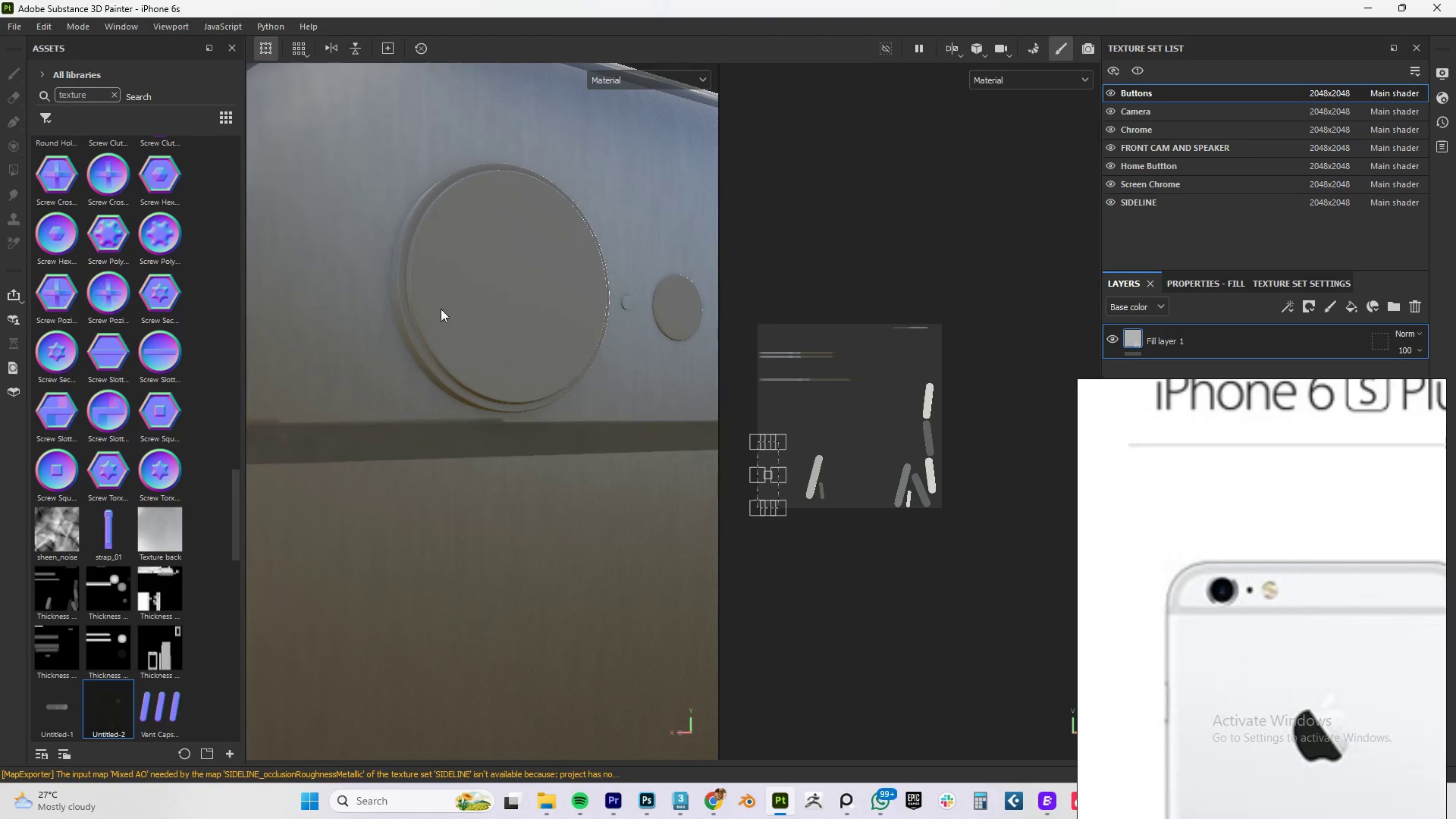 
hold_key(key=AltLeft, duration=0.8)
 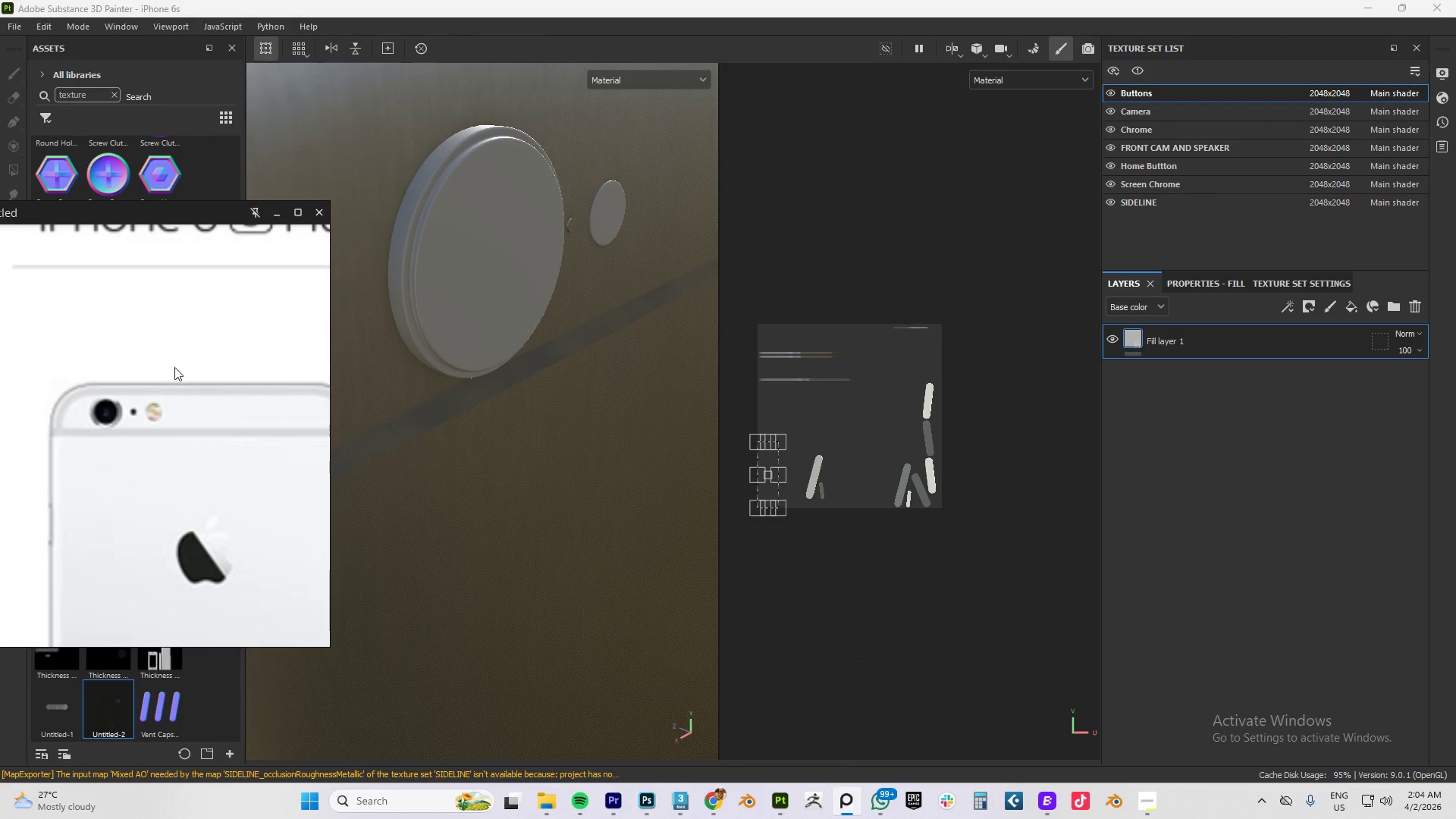 
wait(8.14)
 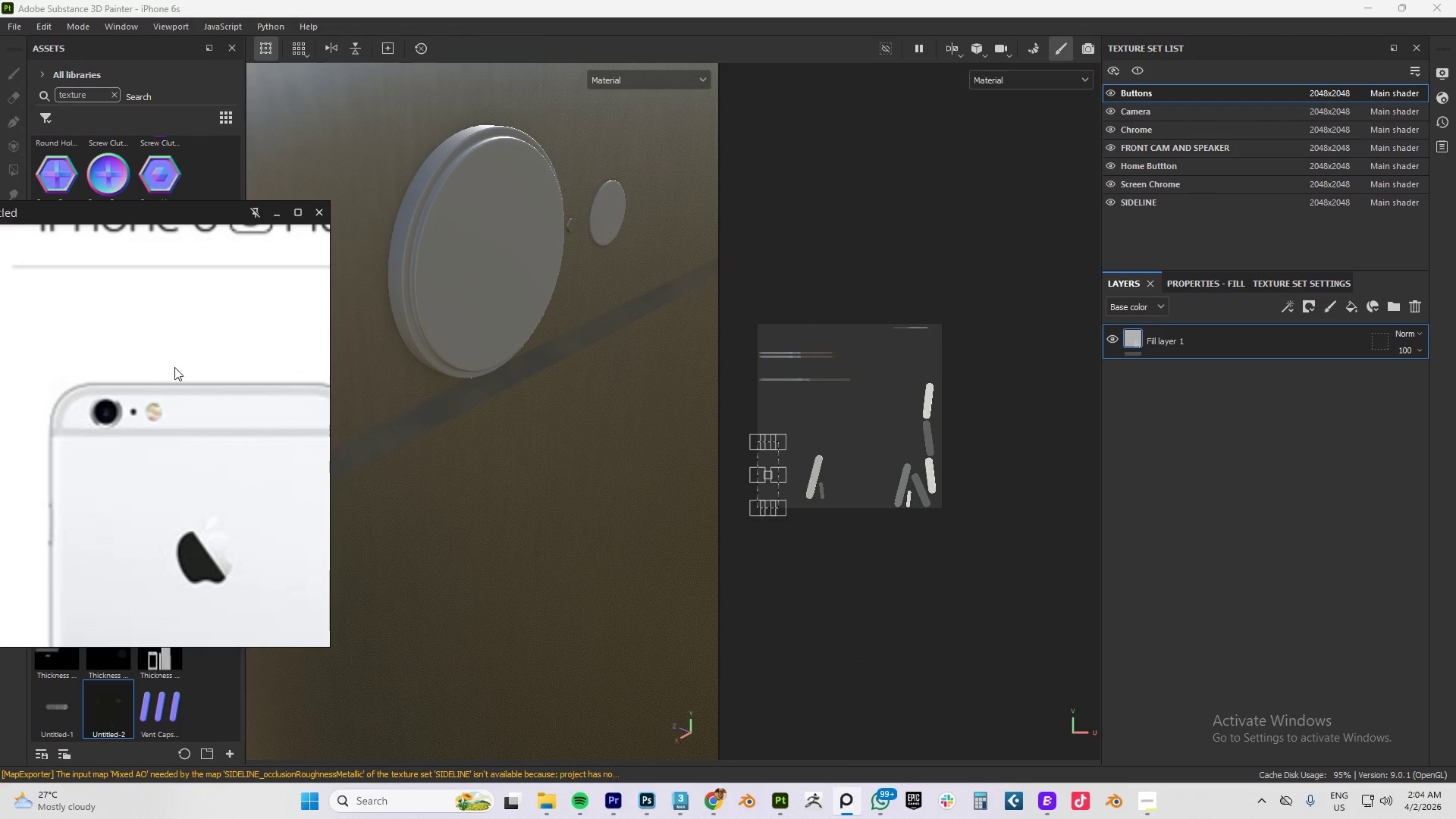 
left_click([1211, 282])
 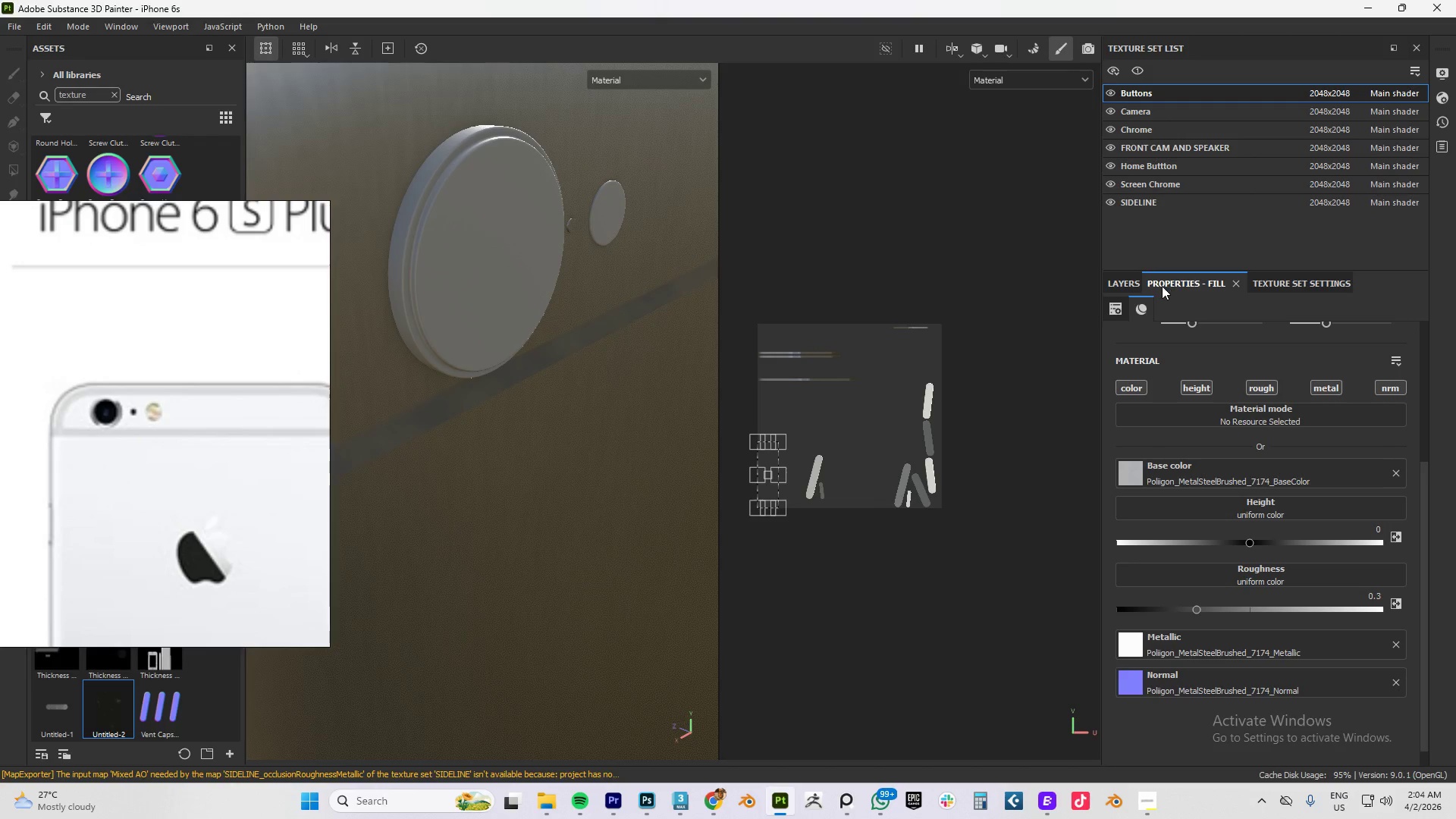 
left_click([1126, 281])
 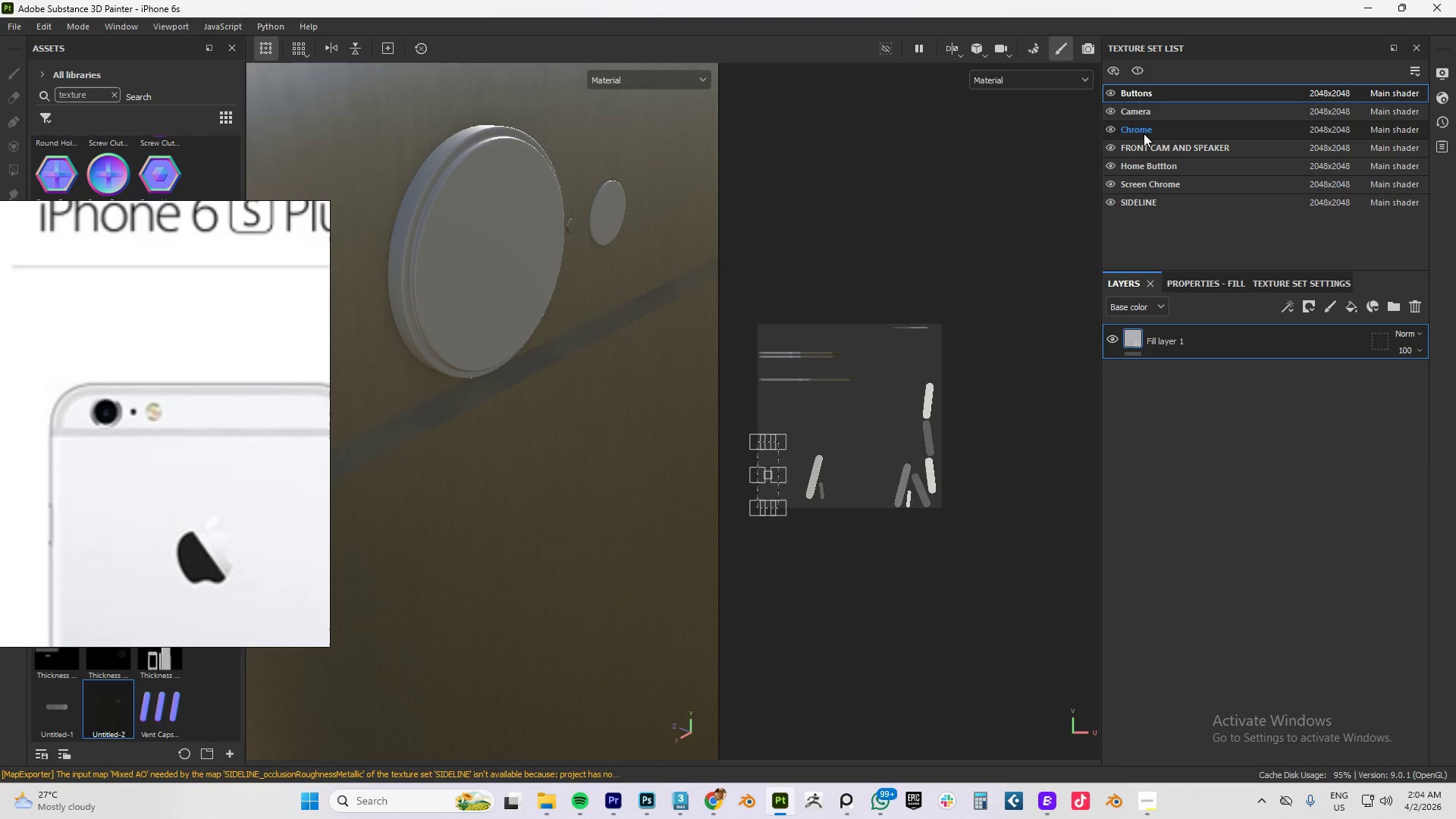 
left_click([1150, 113])
 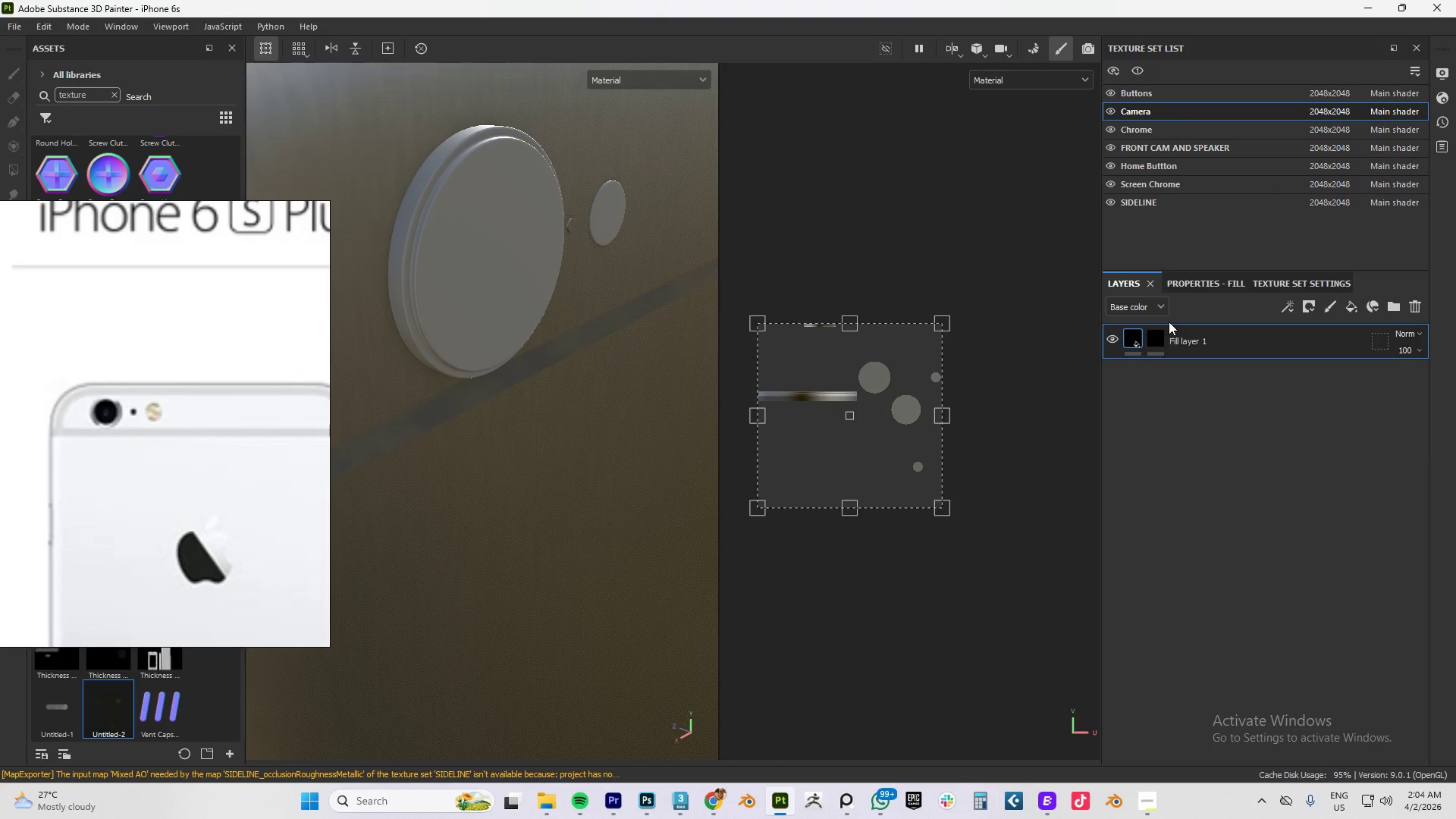 
left_click([1154, 339])
 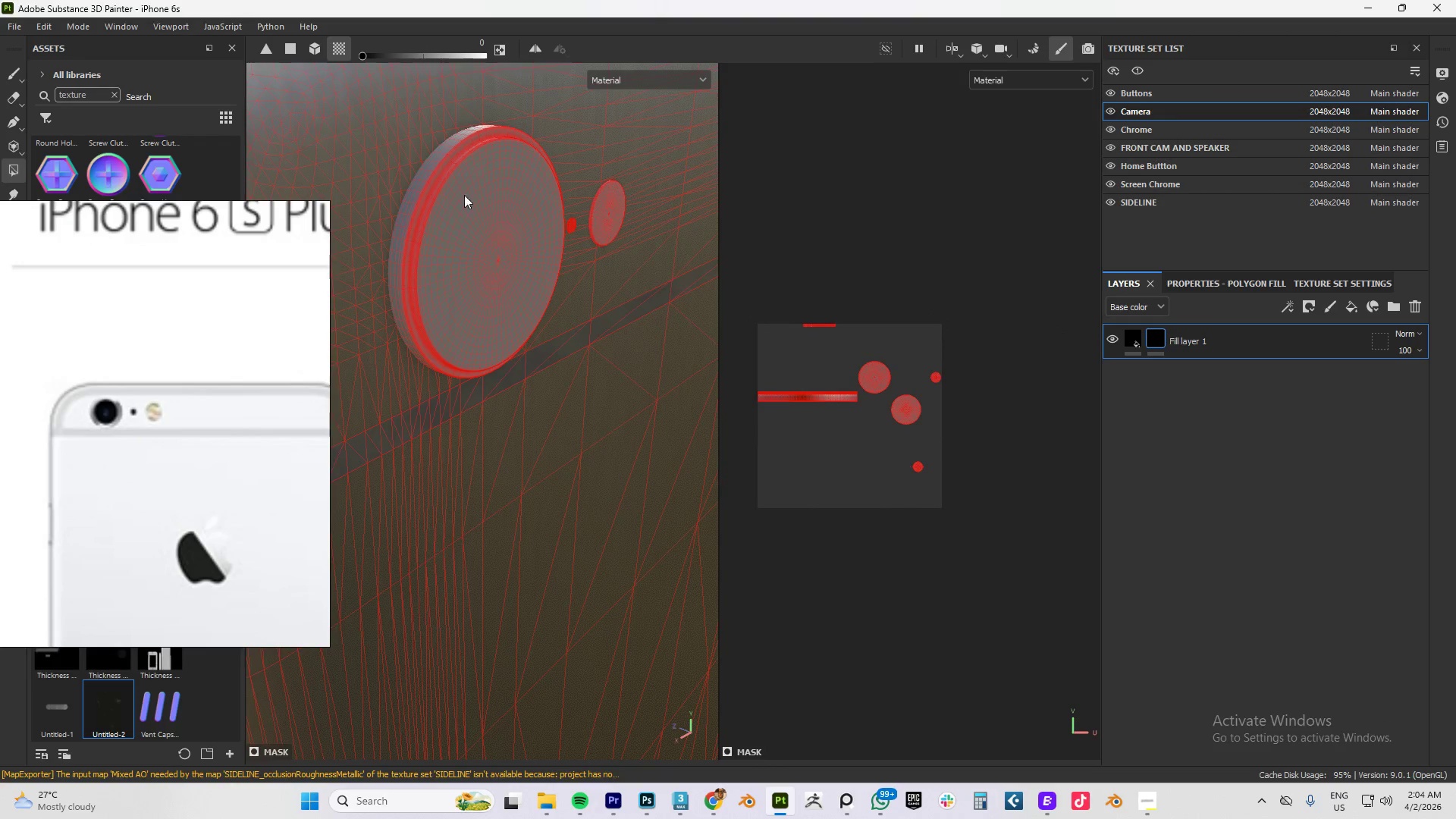 
scroll: coordinate [423, 217], scroll_direction: up, amount: 7.0
 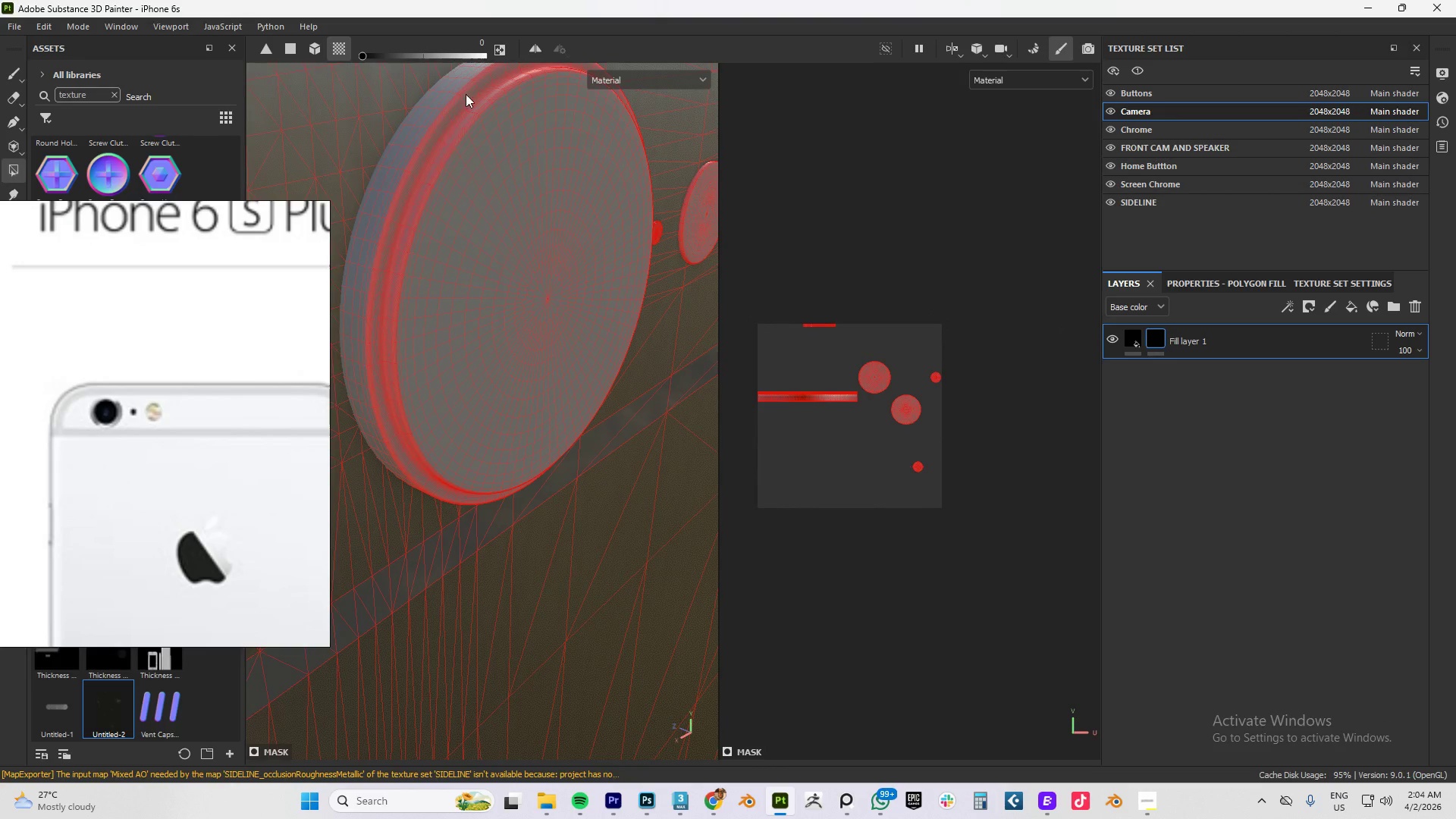 
left_click([496, 46])
 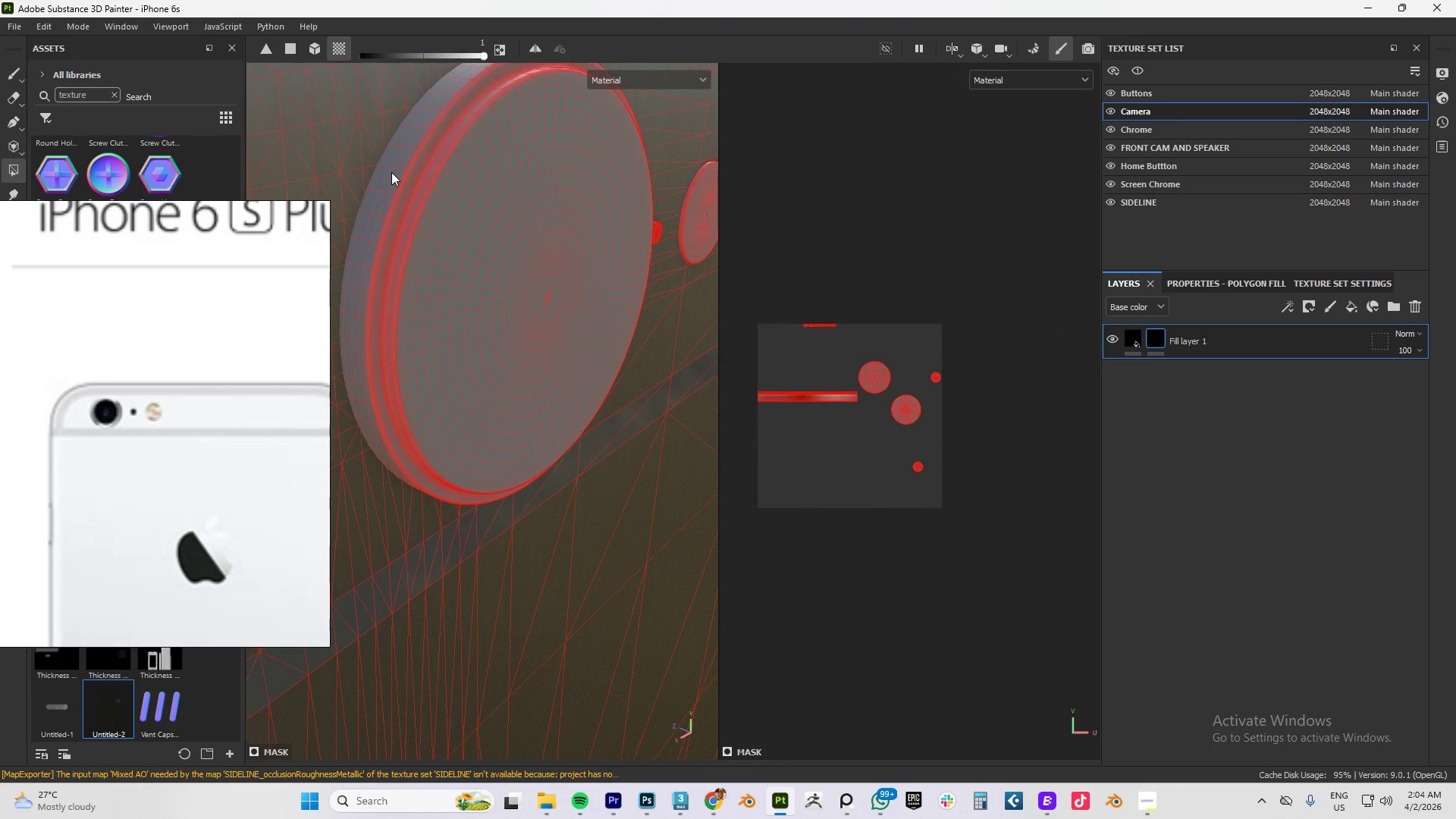 
left_click([391, 172])
 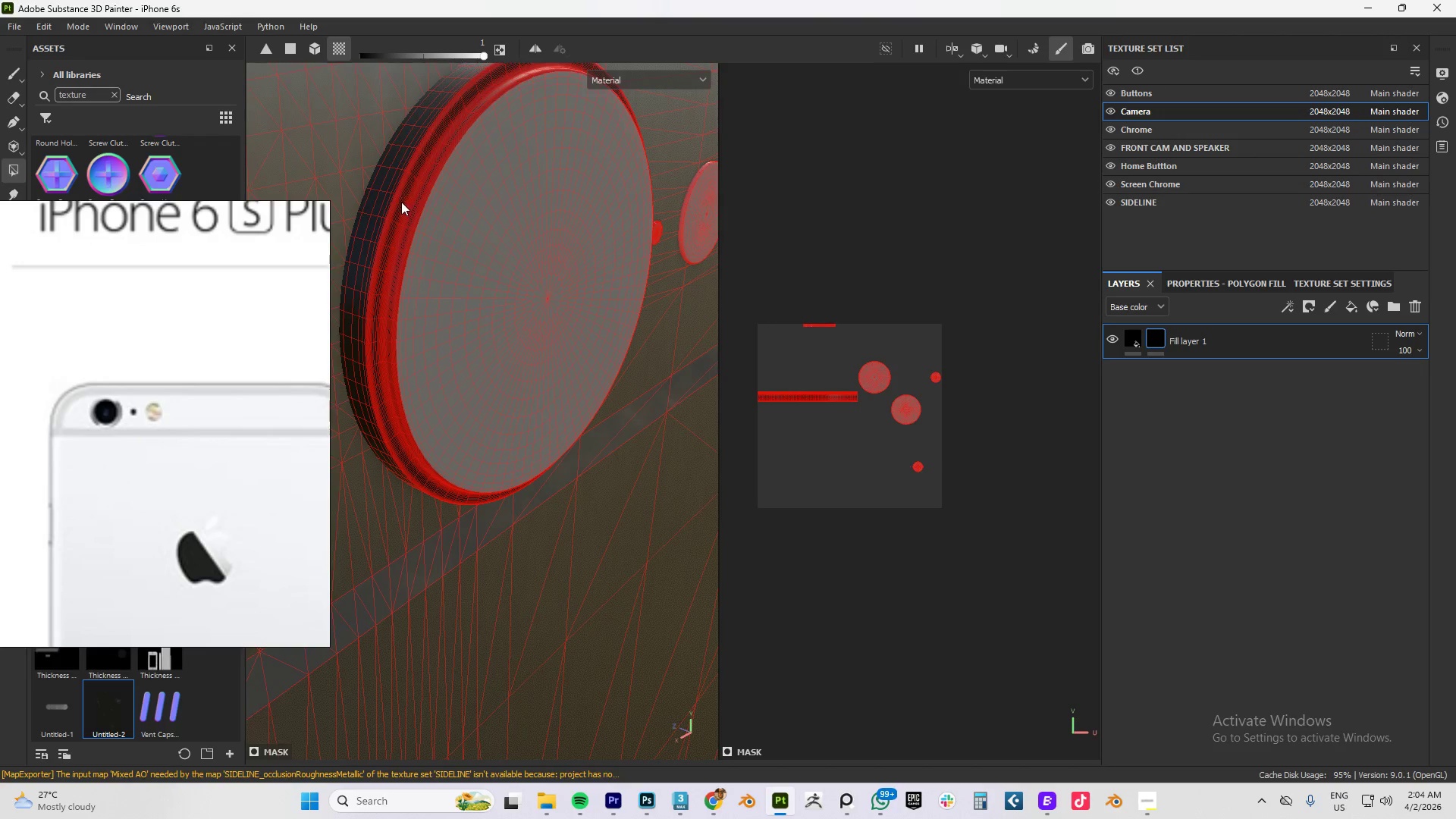 
scroll: coordinate [395, 221], scroll_direction: up, amount: 5.0
 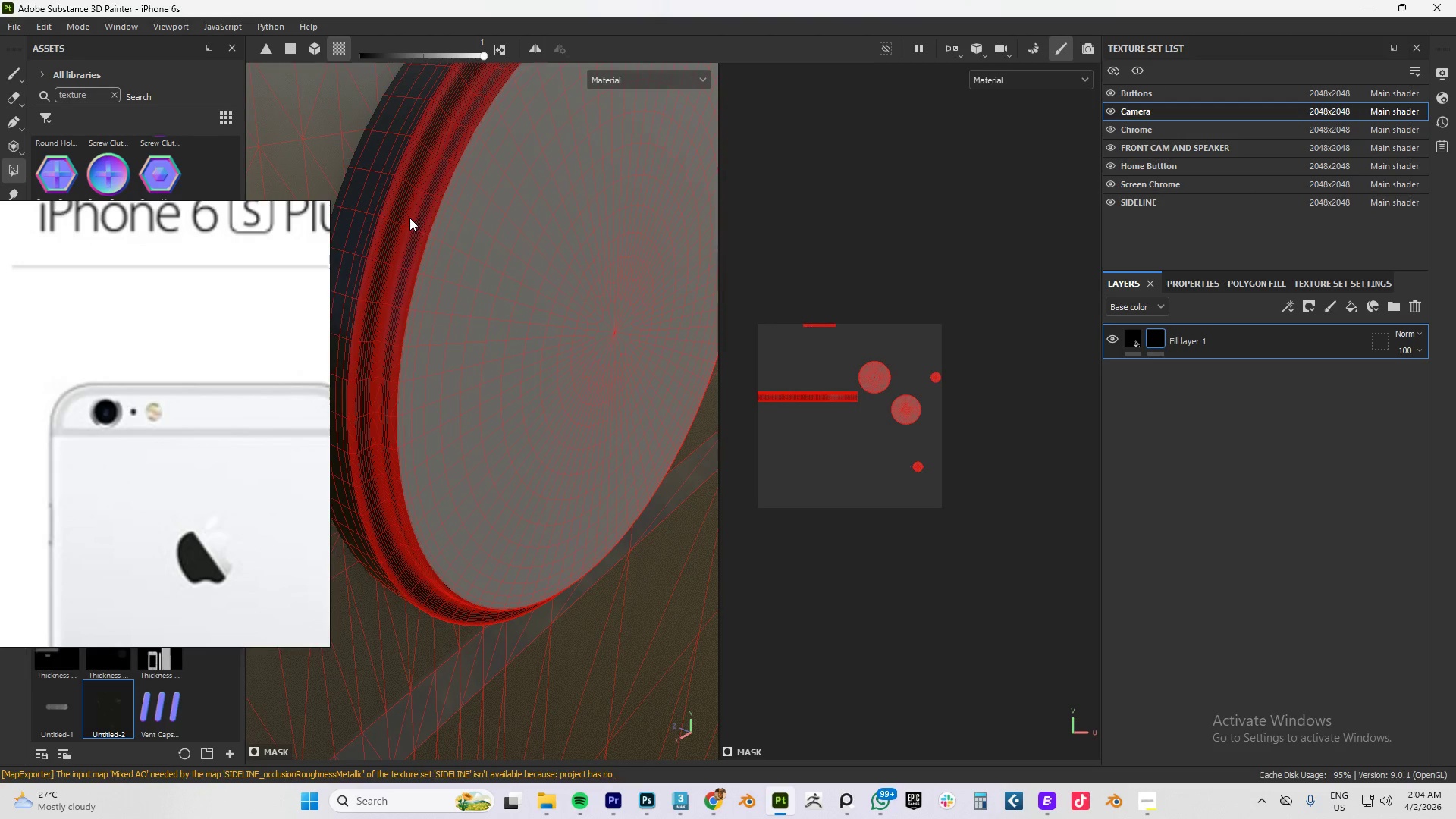 
left_click([410, 218])
 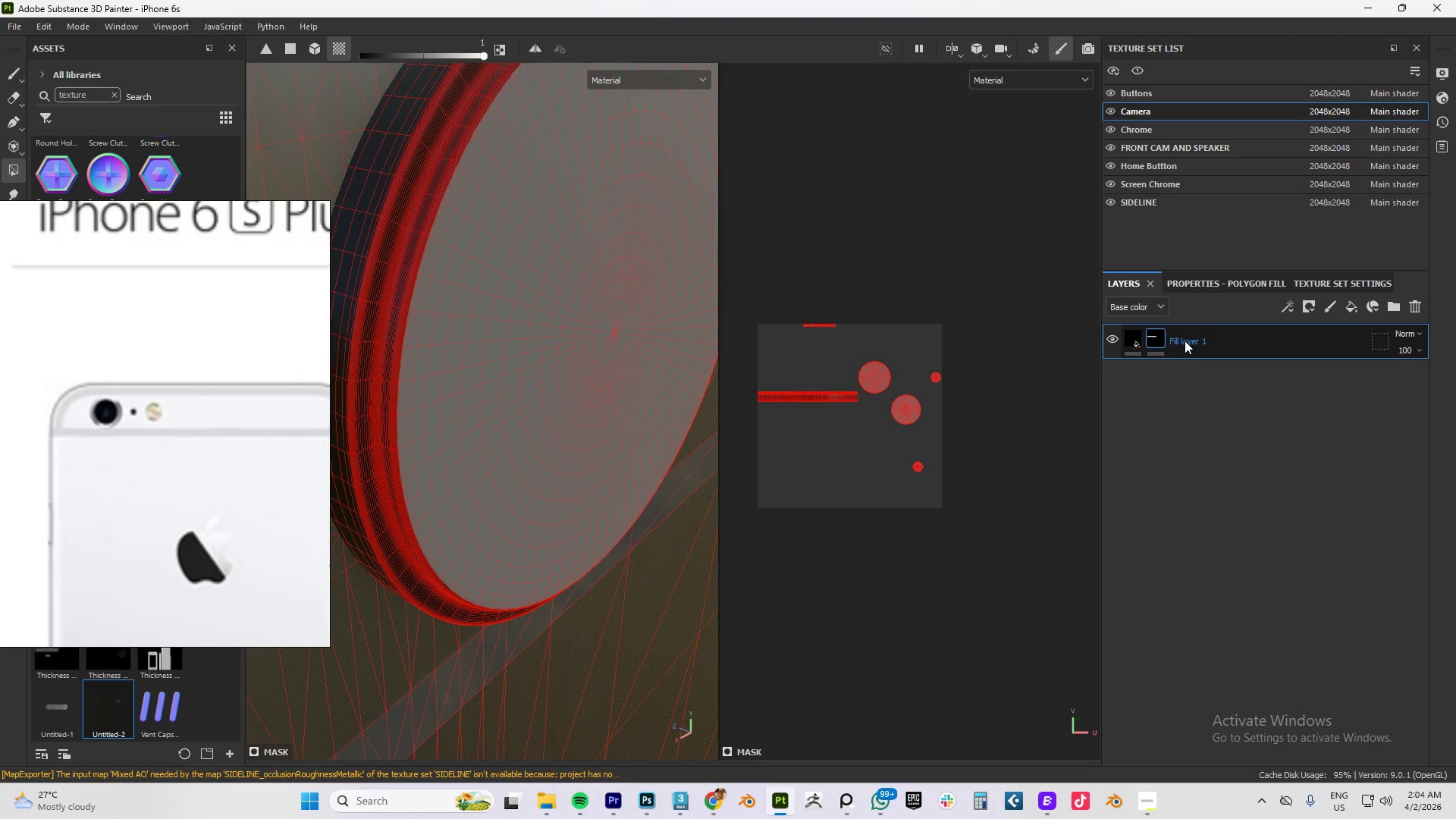 
left_click([1151, 337])
 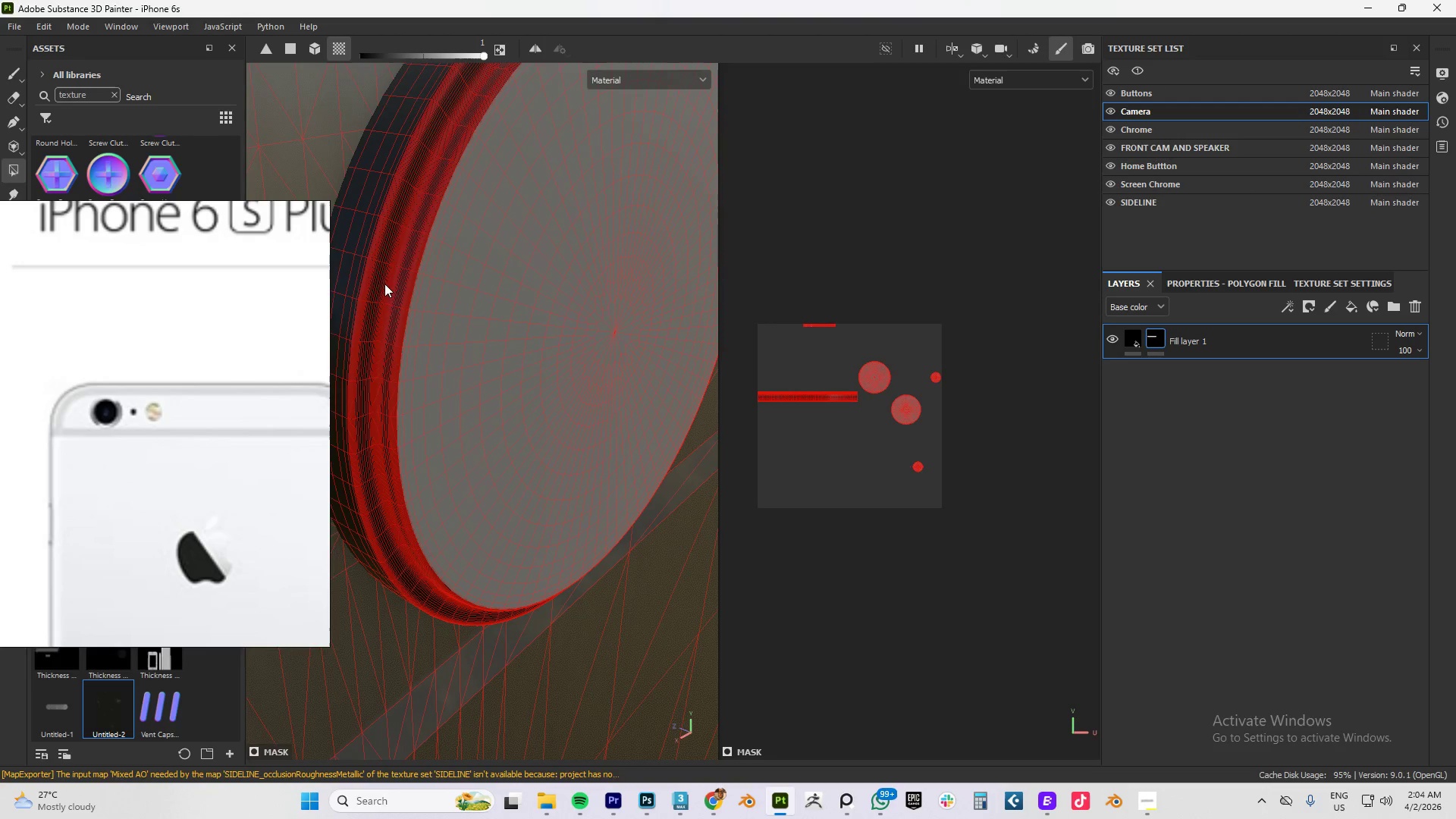 
left_click([356, 243])
 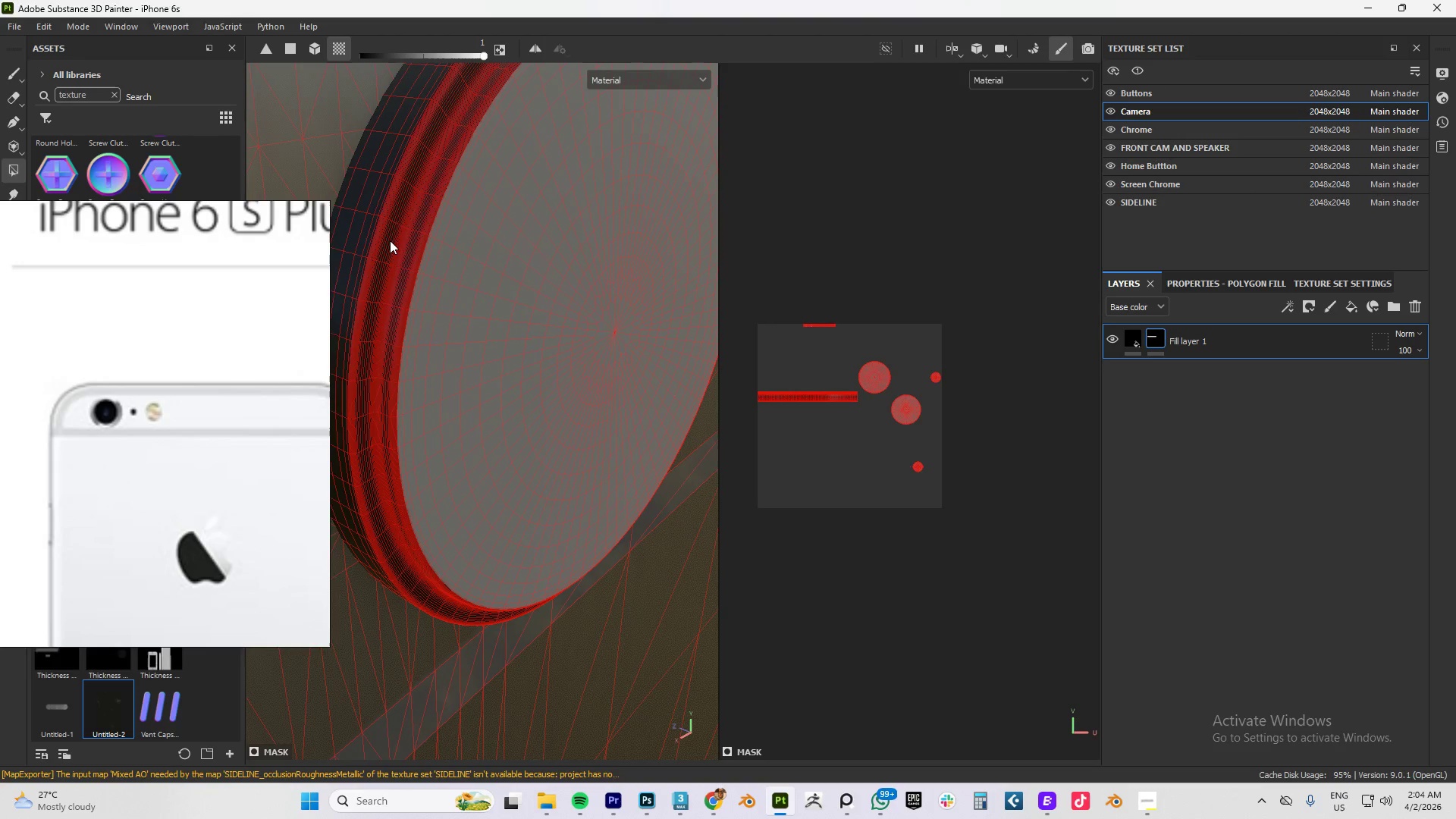 
left_click([397, 240])
 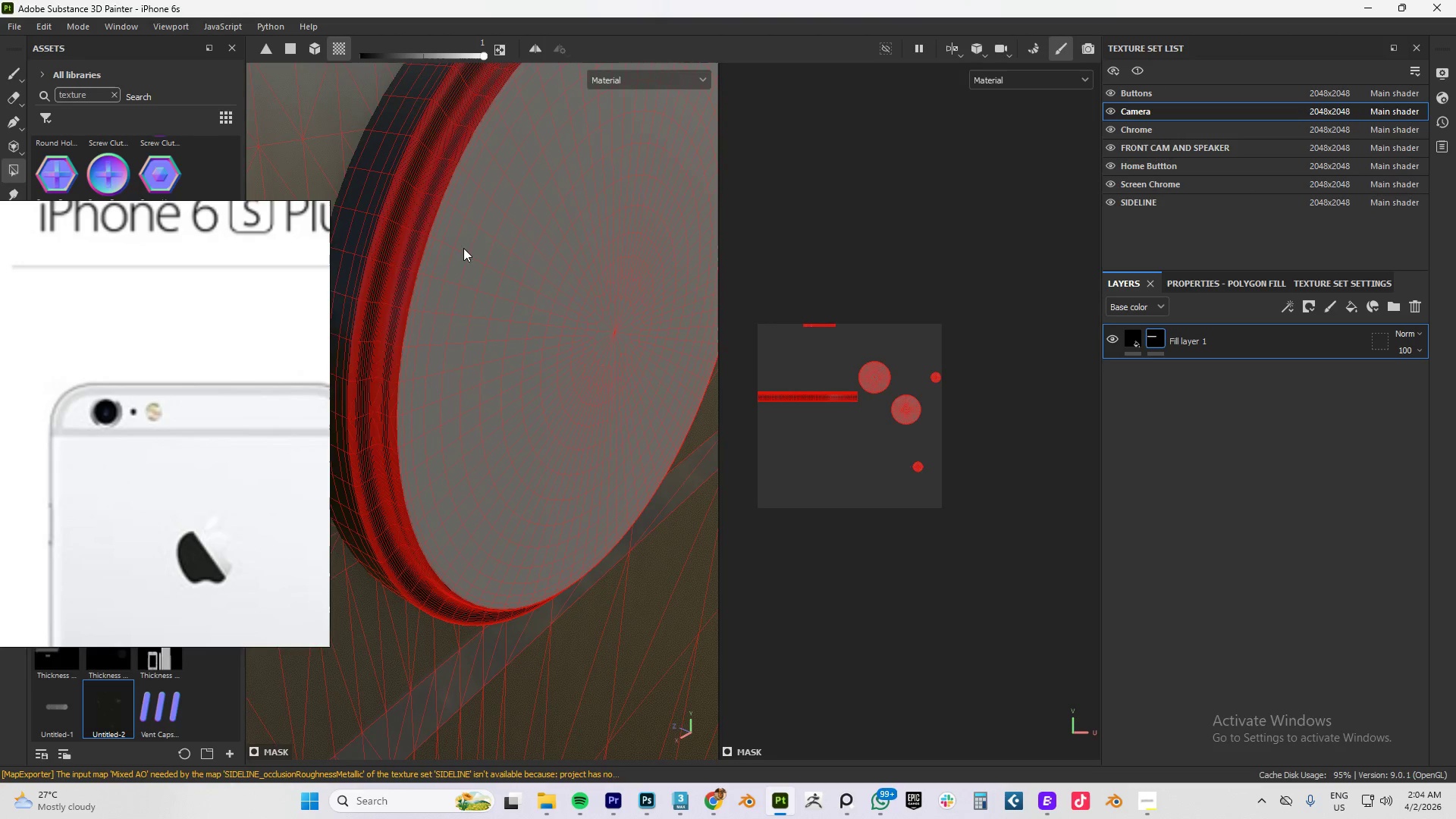 
scroll: coordinate [483, 252], scroll_direction: down, amount: 9.0
 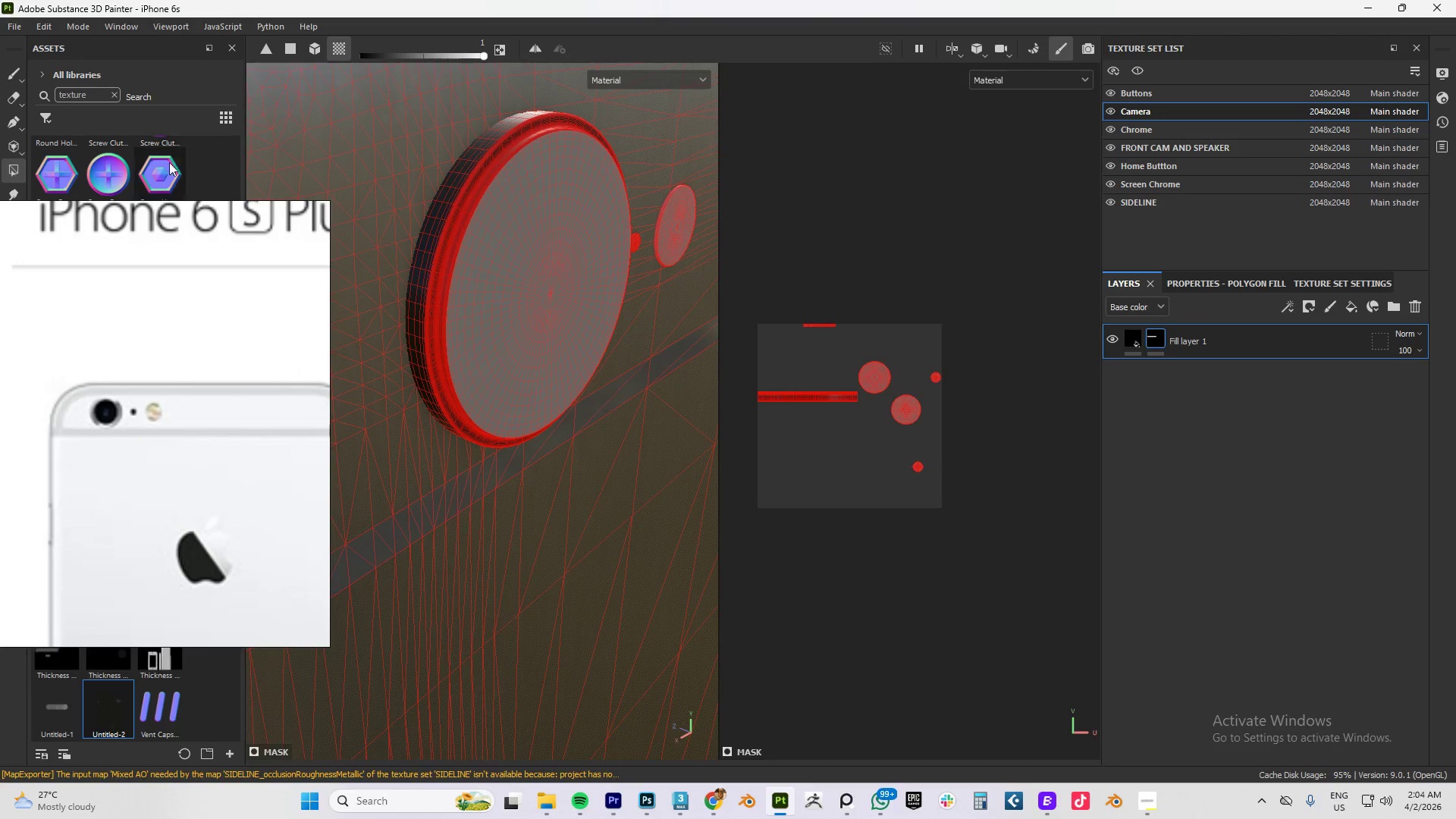 
wait(9.15)
 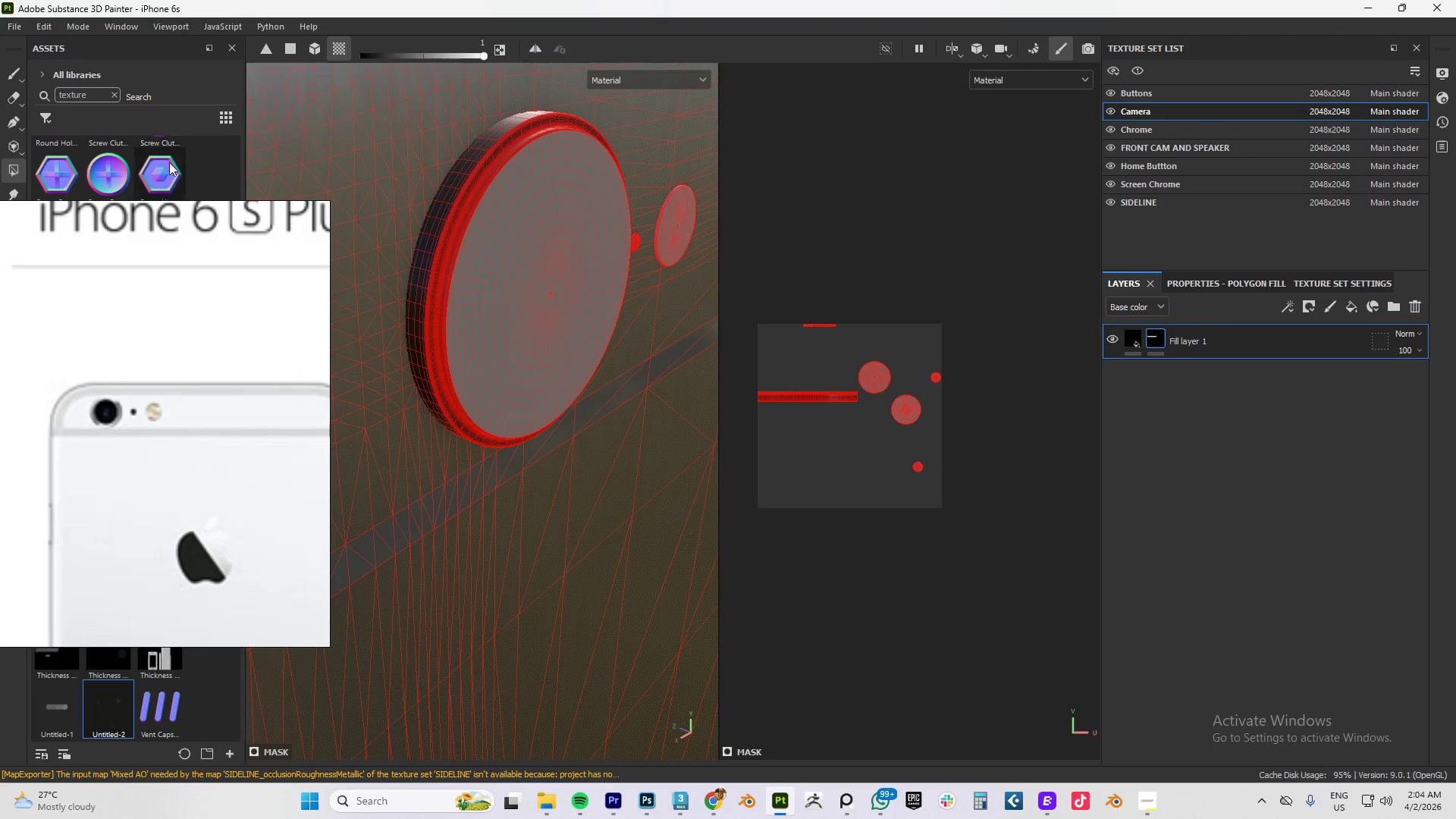 
left_click([503, 52])
 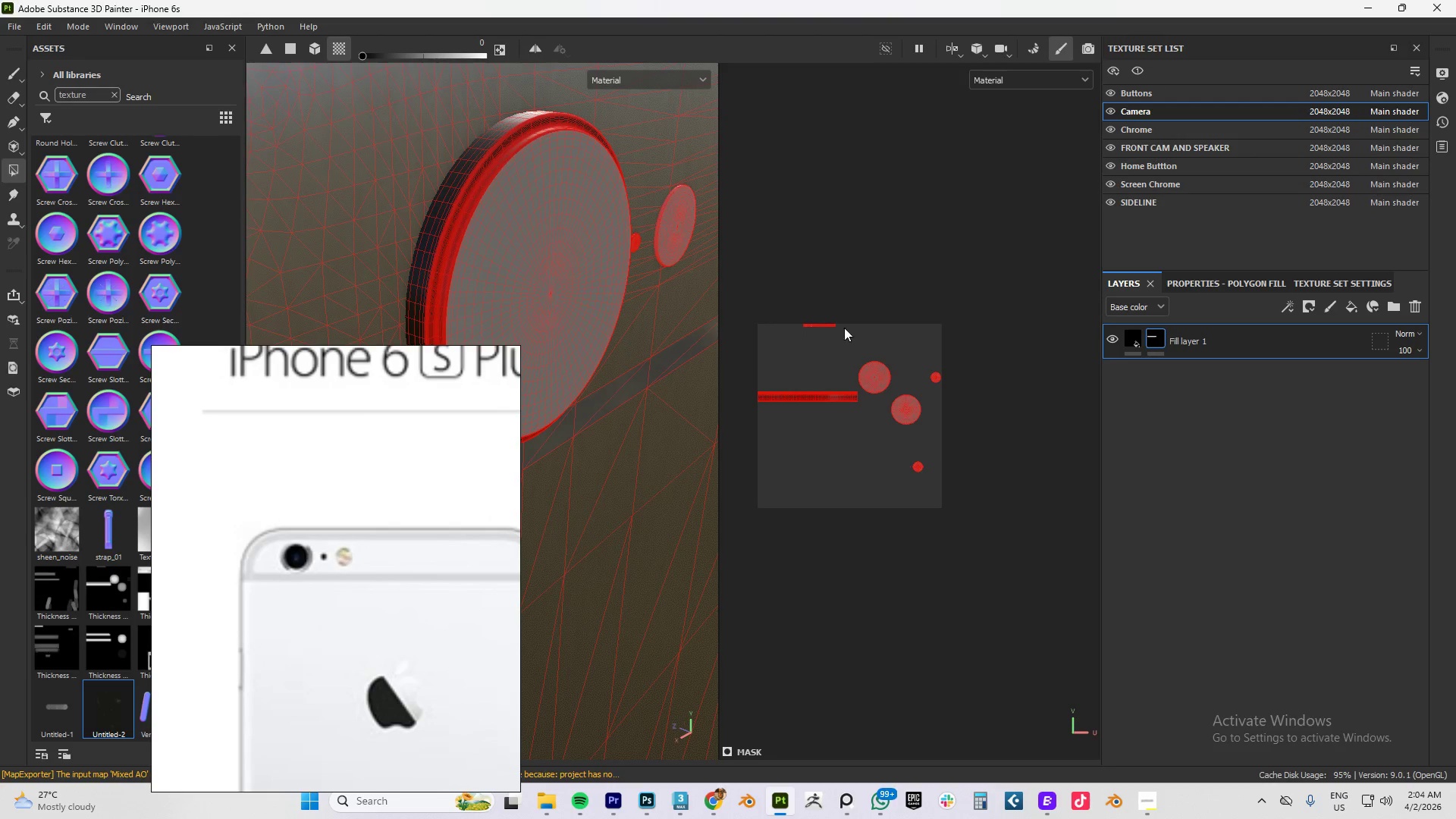 
scroll: coordinate [851, 393], scroll_direction: up, amount: 9.0
 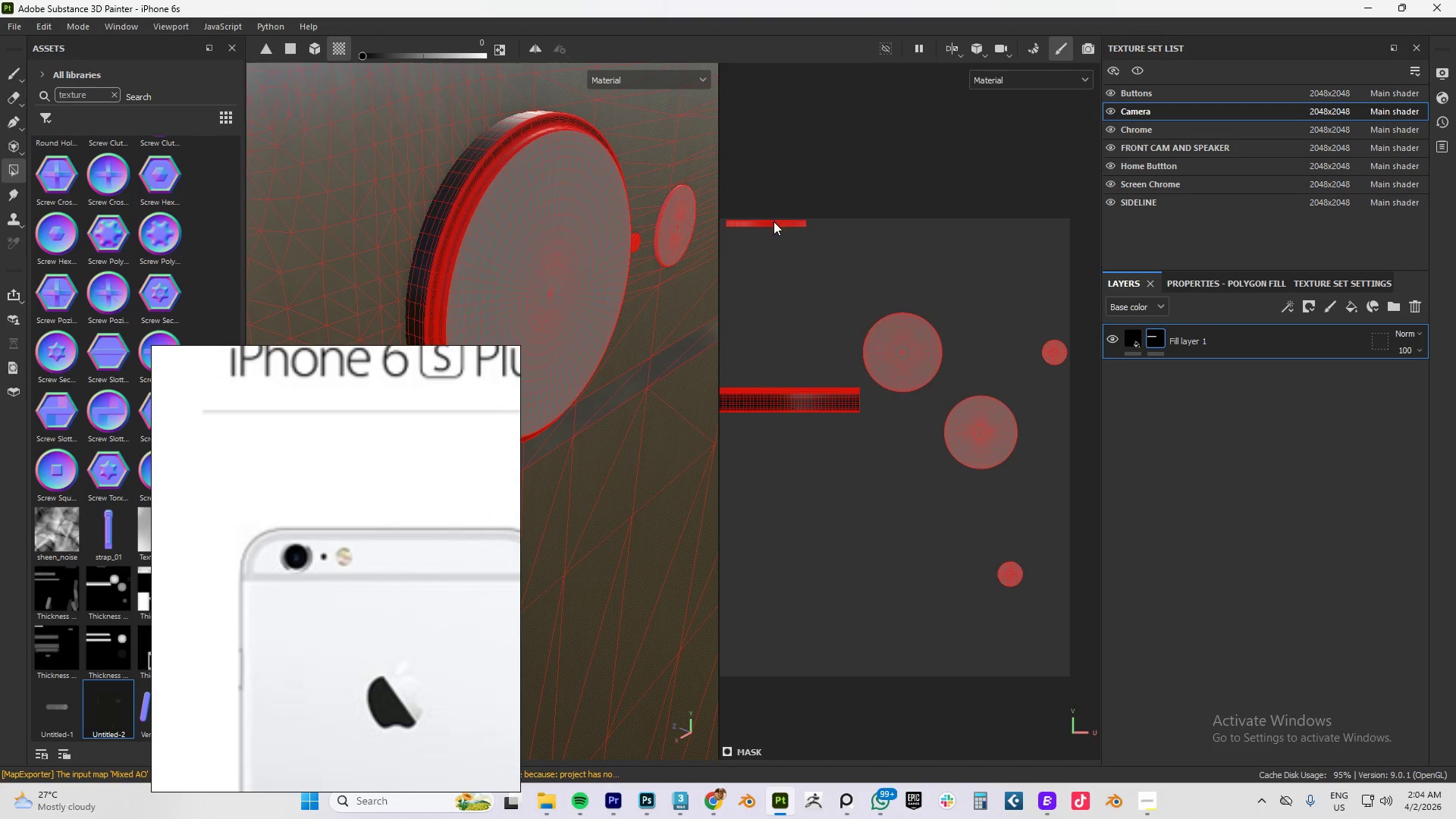 
left_click([774, 221])
 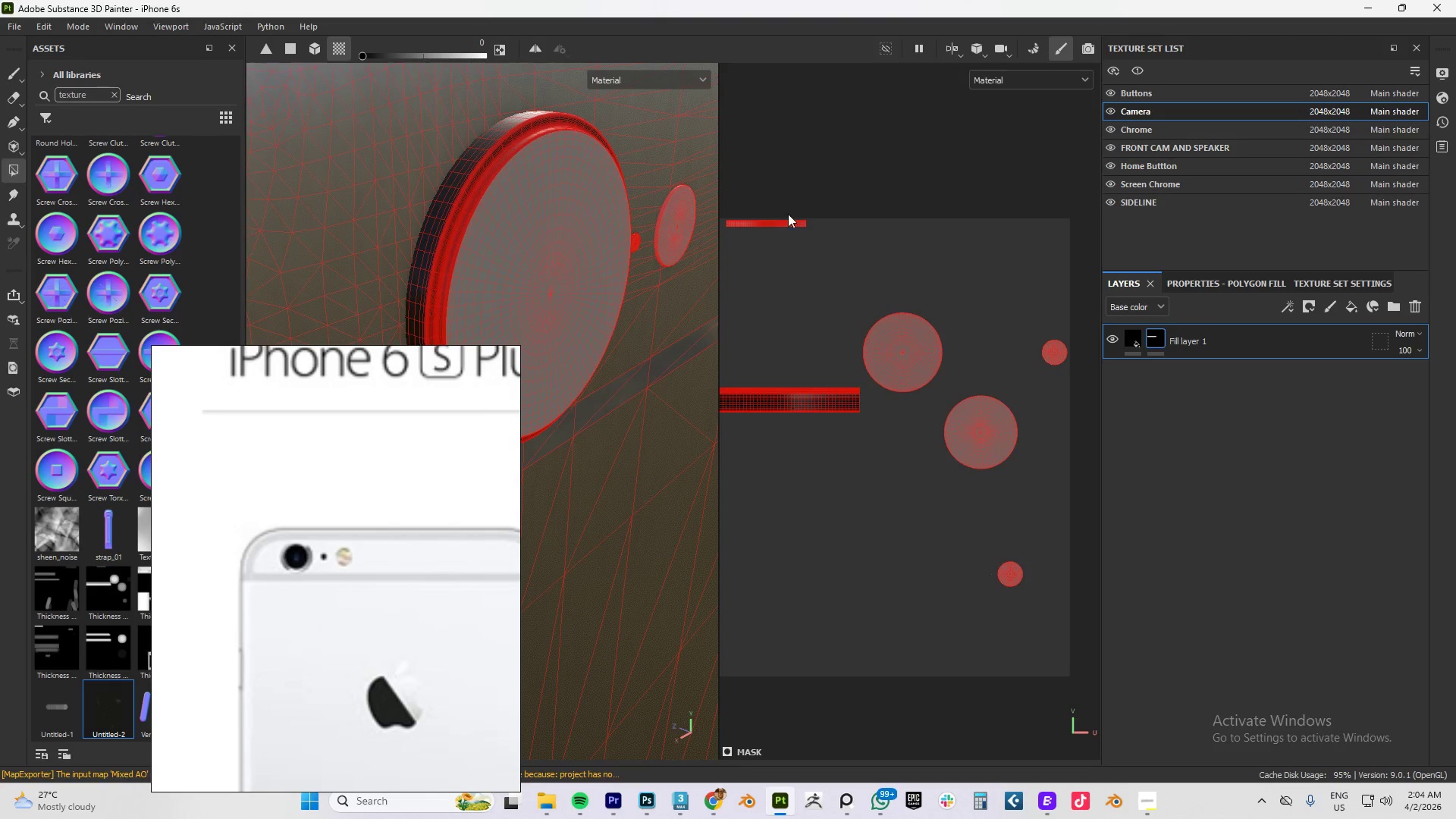 
left_click_drag(start_coordinate=[835, 163], to_coordinate=[758, 262])
 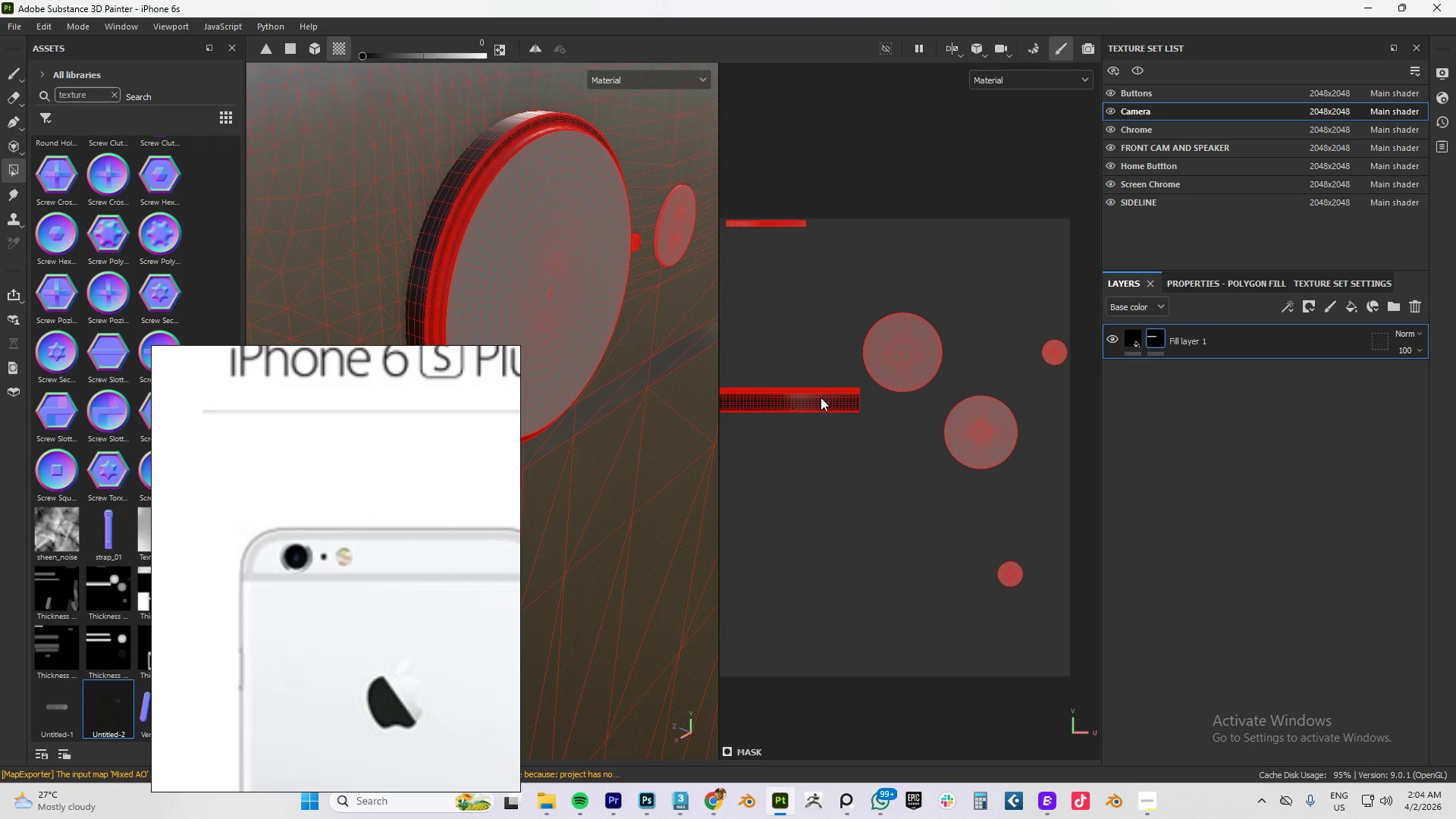 
left_click([820, 403])
 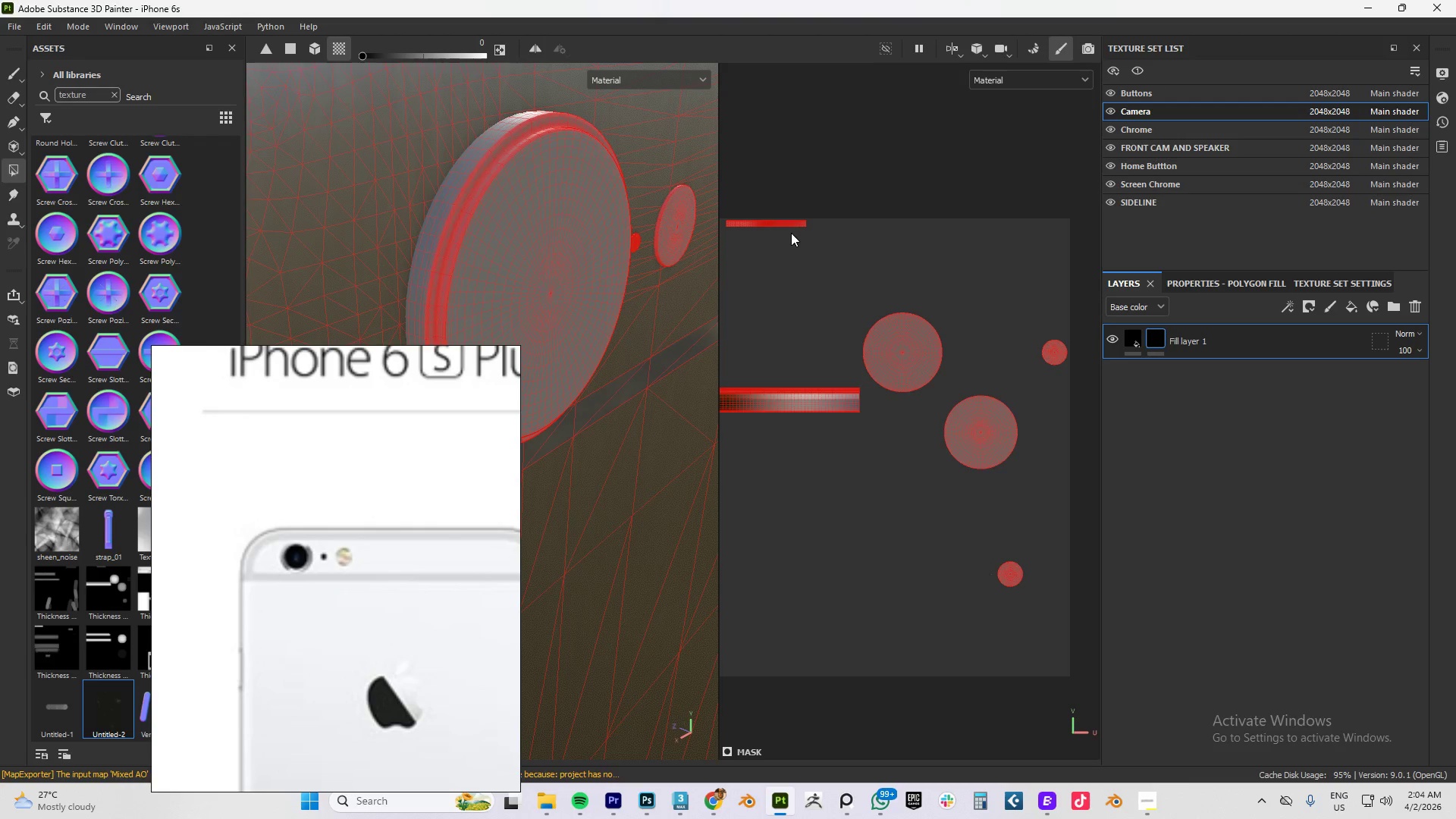 
left_click([777, 222])
 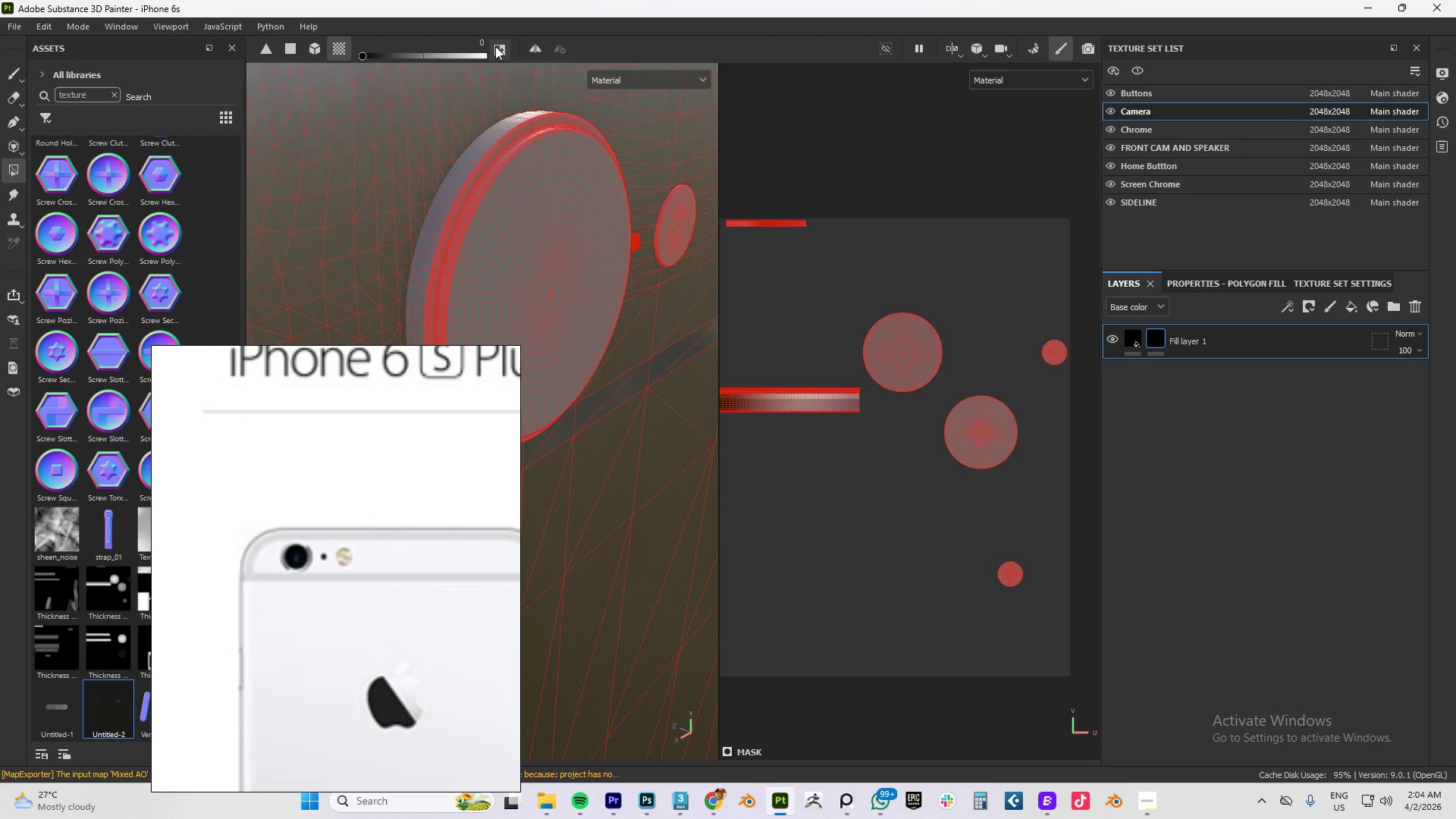 
left_click([504, 50])
 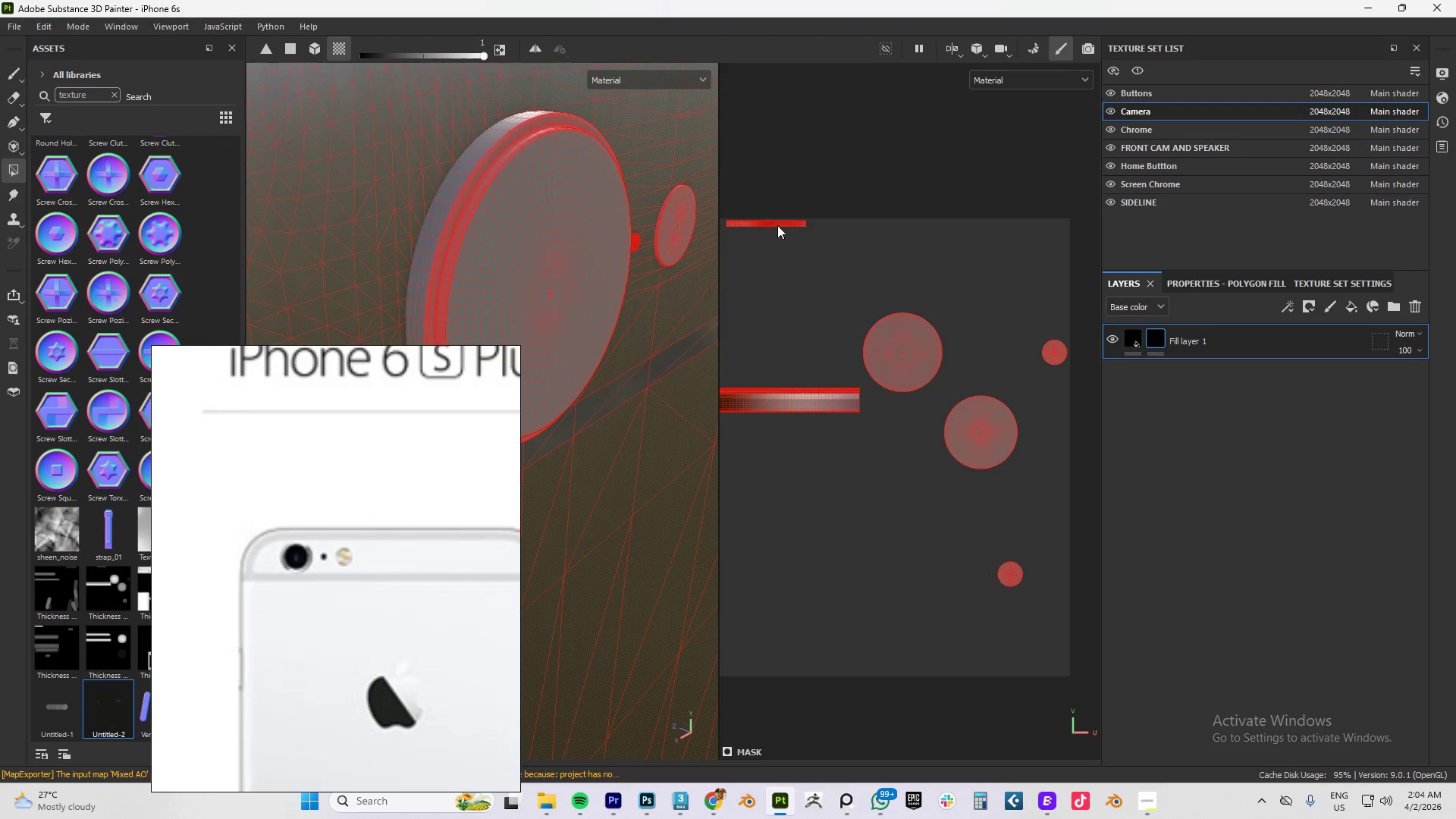 
left_click([777, 221])
 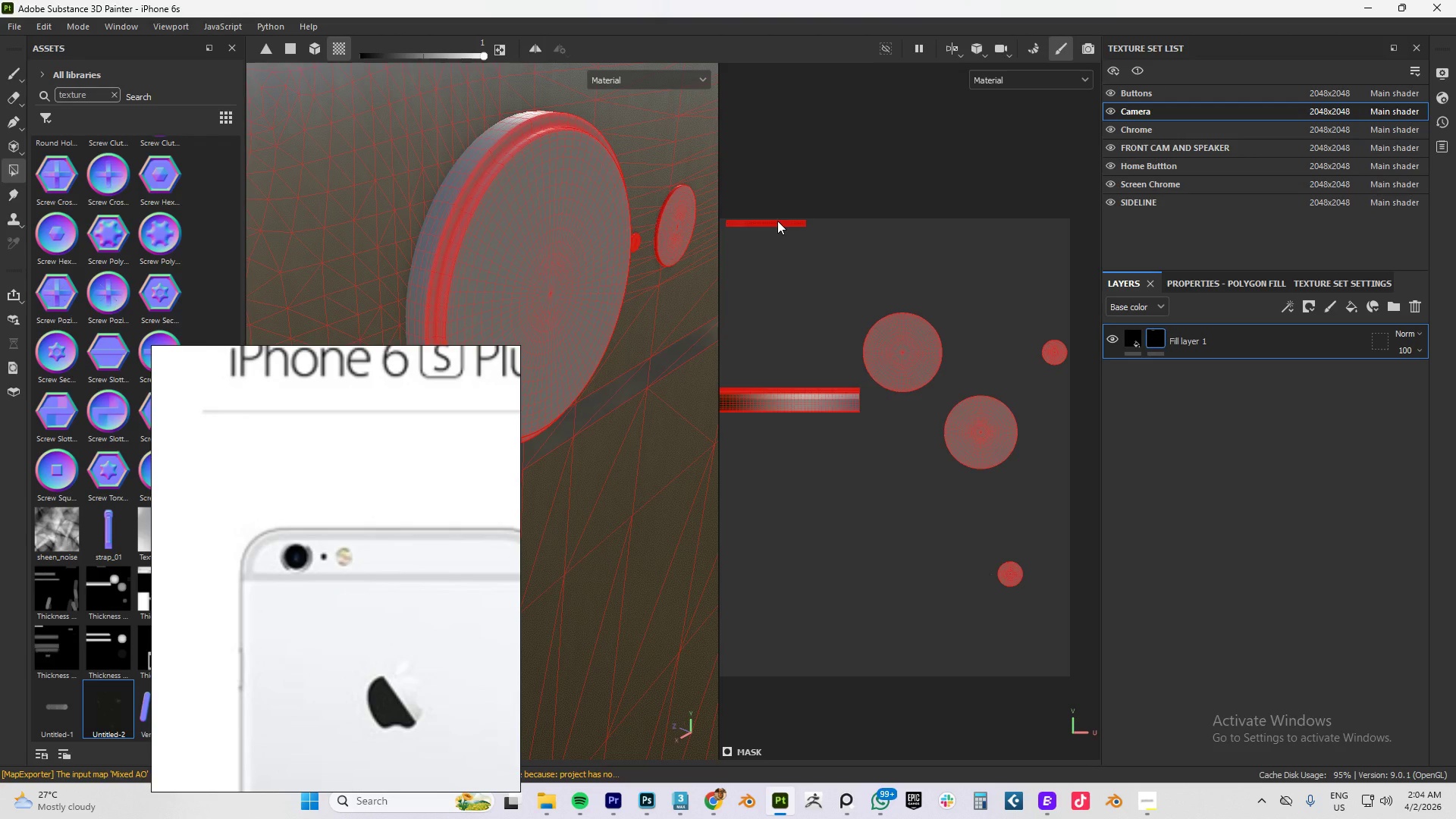 
left_click([777, 221])
 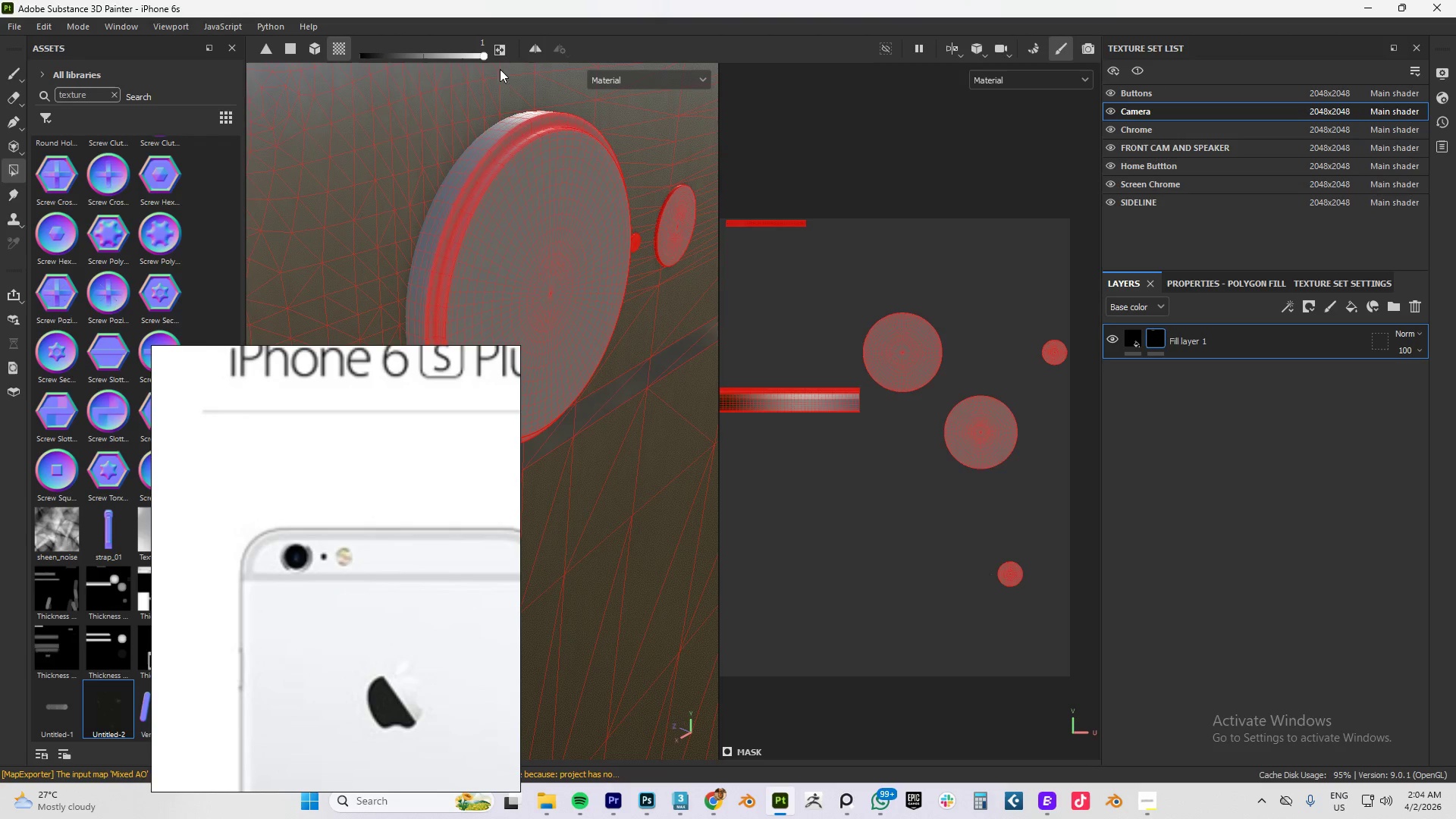 
left_click([497, 49])
 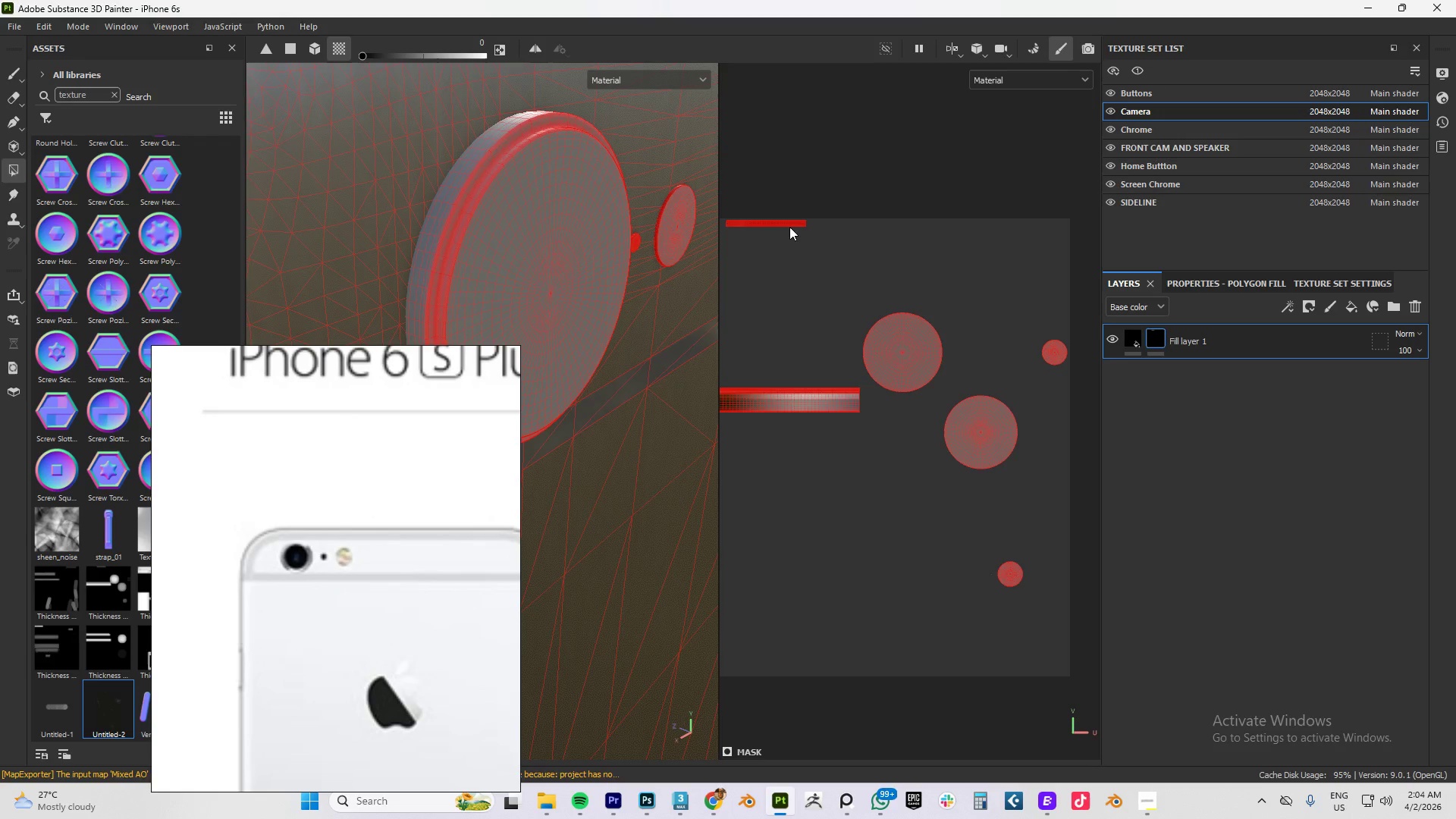 
left_click([787, 223])
 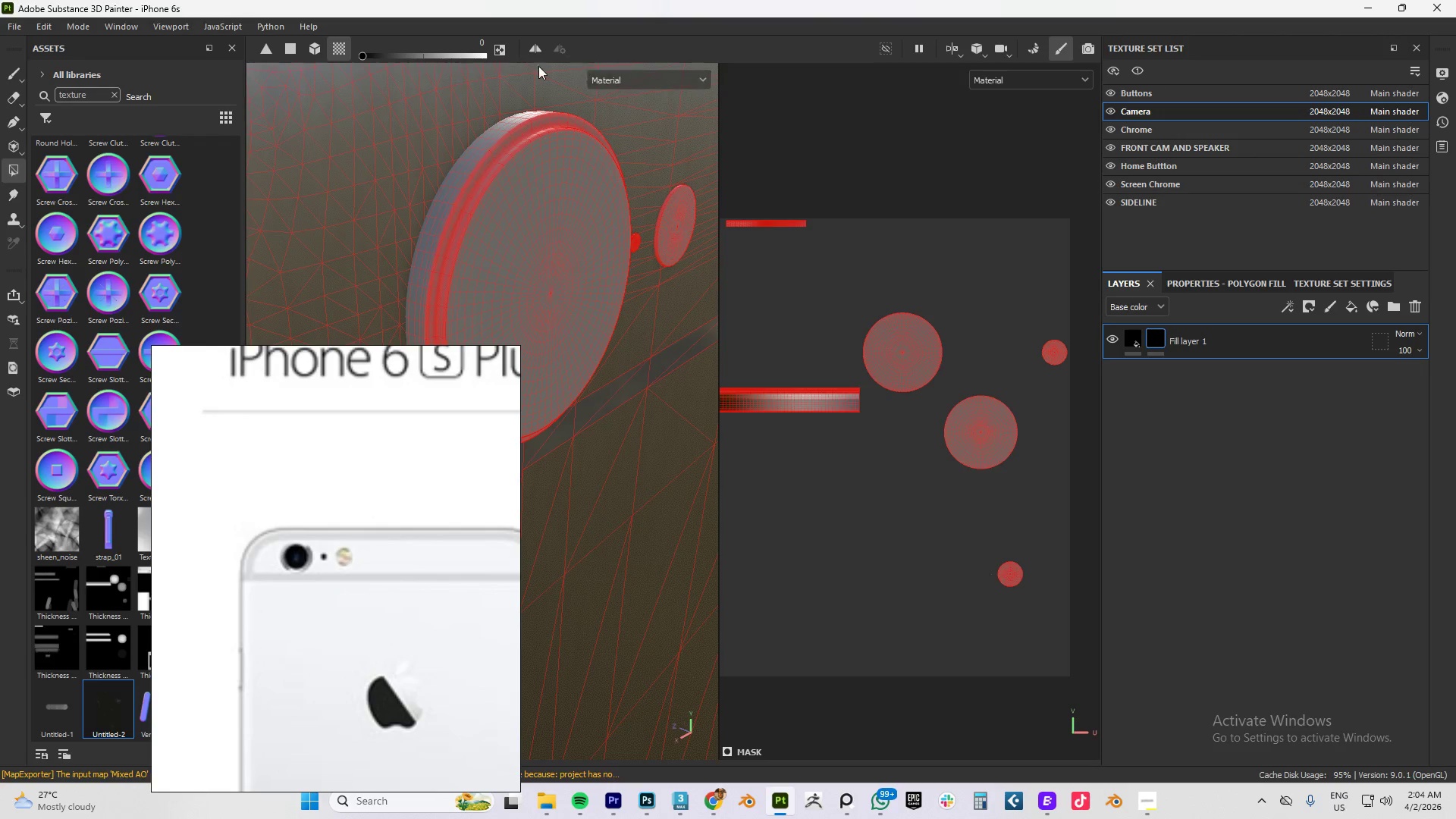 
left_click([497, 48])
 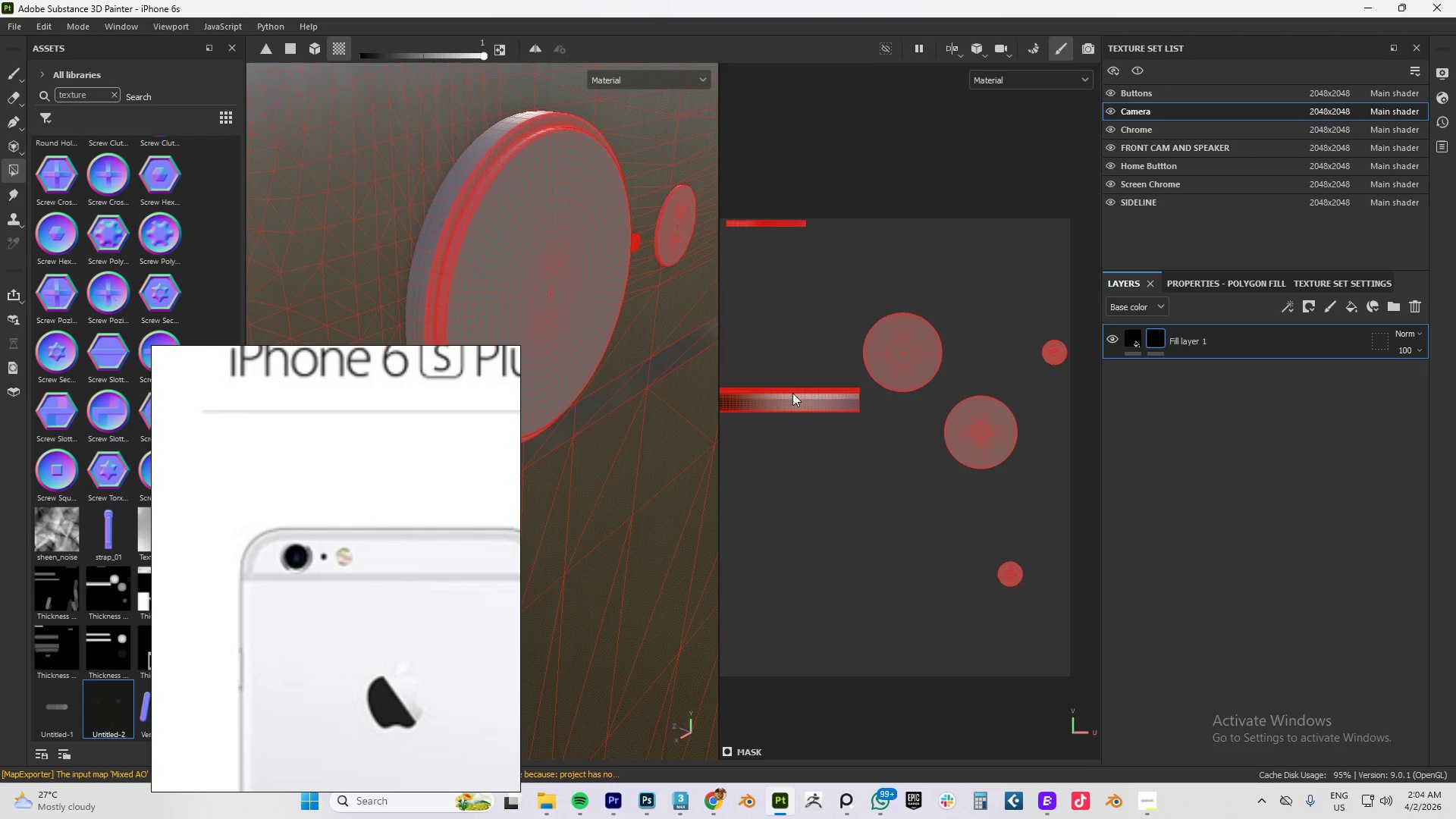 
scroll: coordinate [927, 375], scroll_direction: up, amount: 3.0
 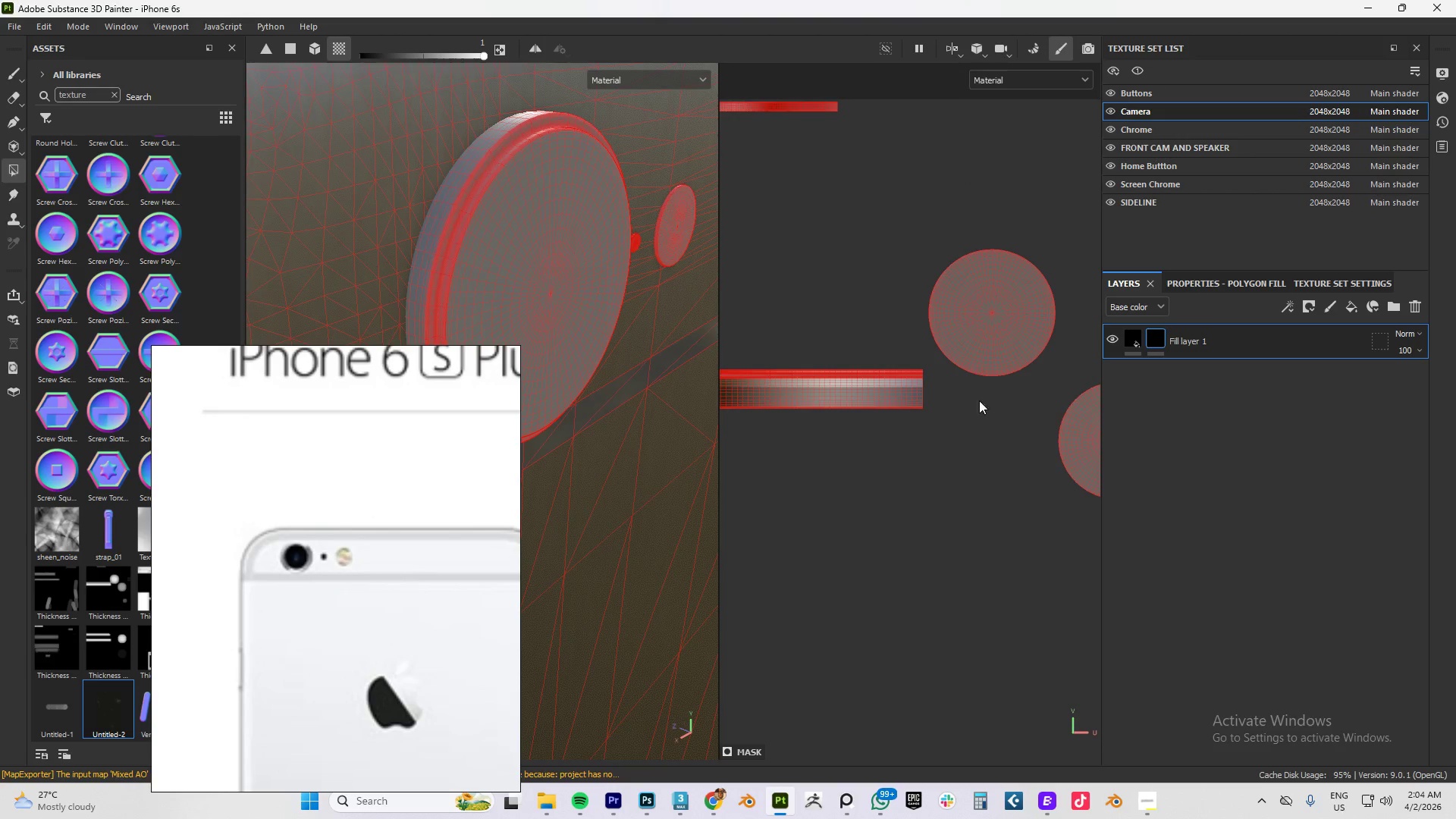 
scroll: coordinate [779, 413], scroll_direction: down, amount: 8.0
 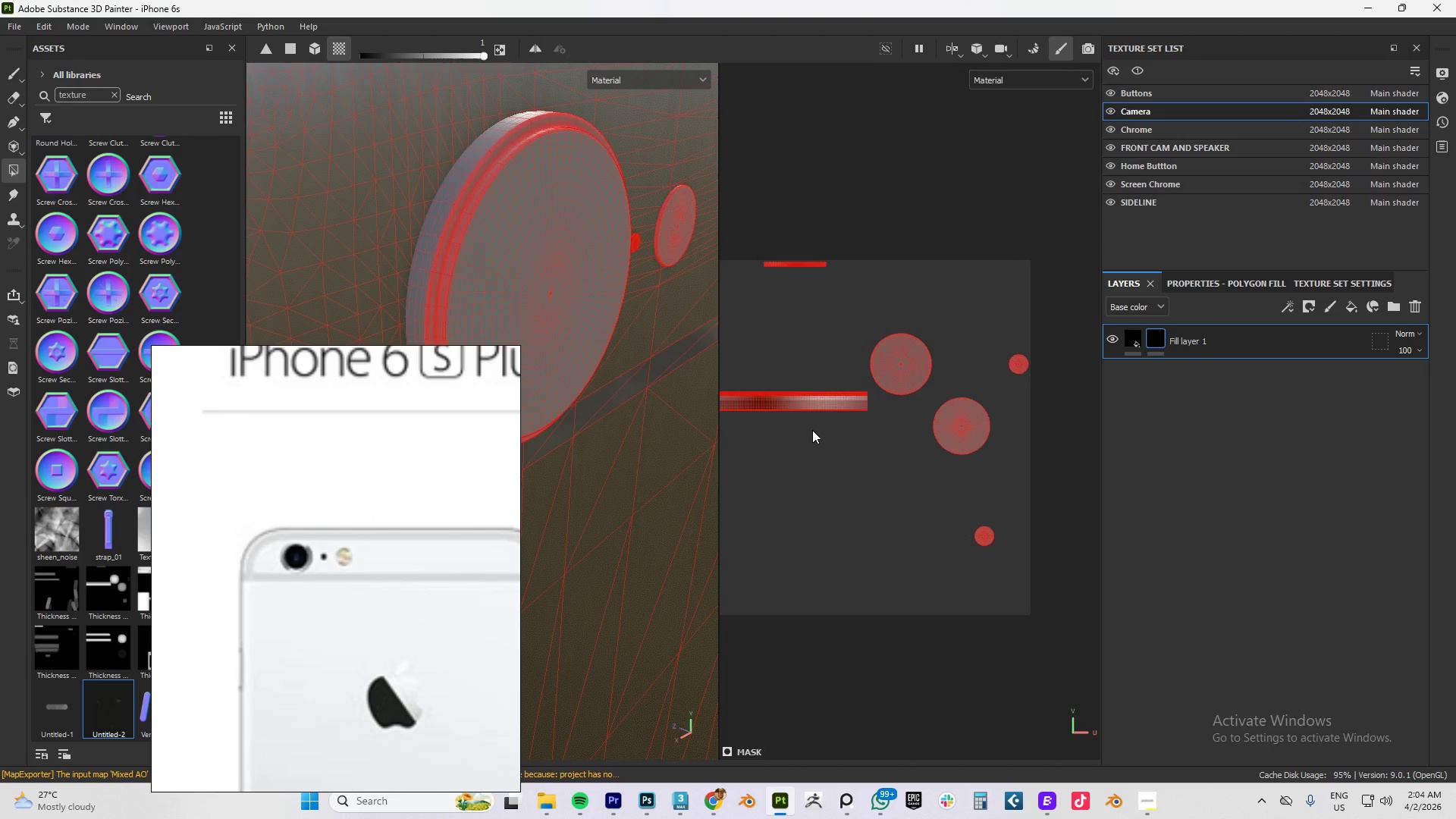 
hold_key(key=AltLeft, duration=0.78)
 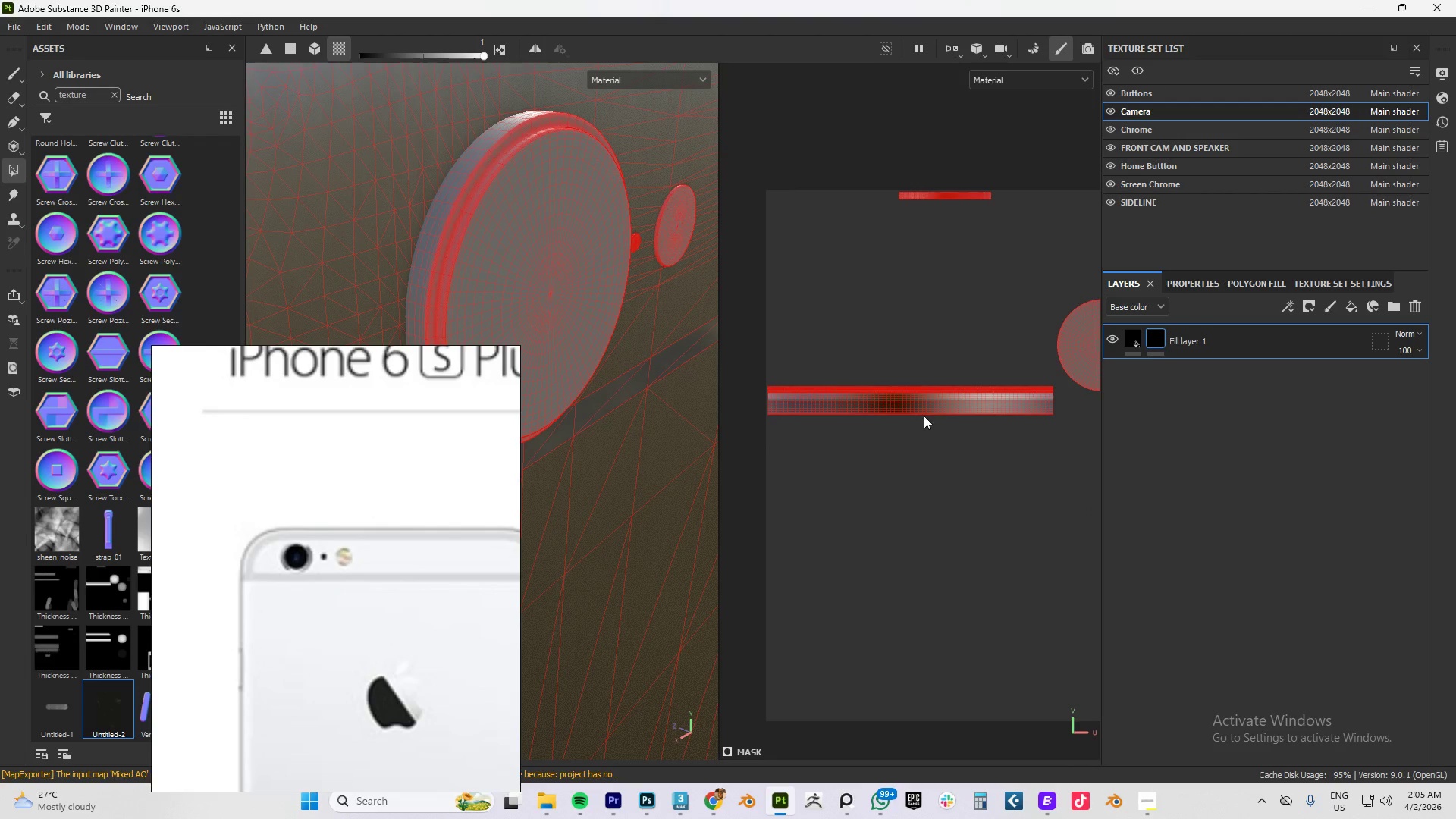 
scroll: coordinate [925, 416], scroll_direction: up, amount: 7.0
 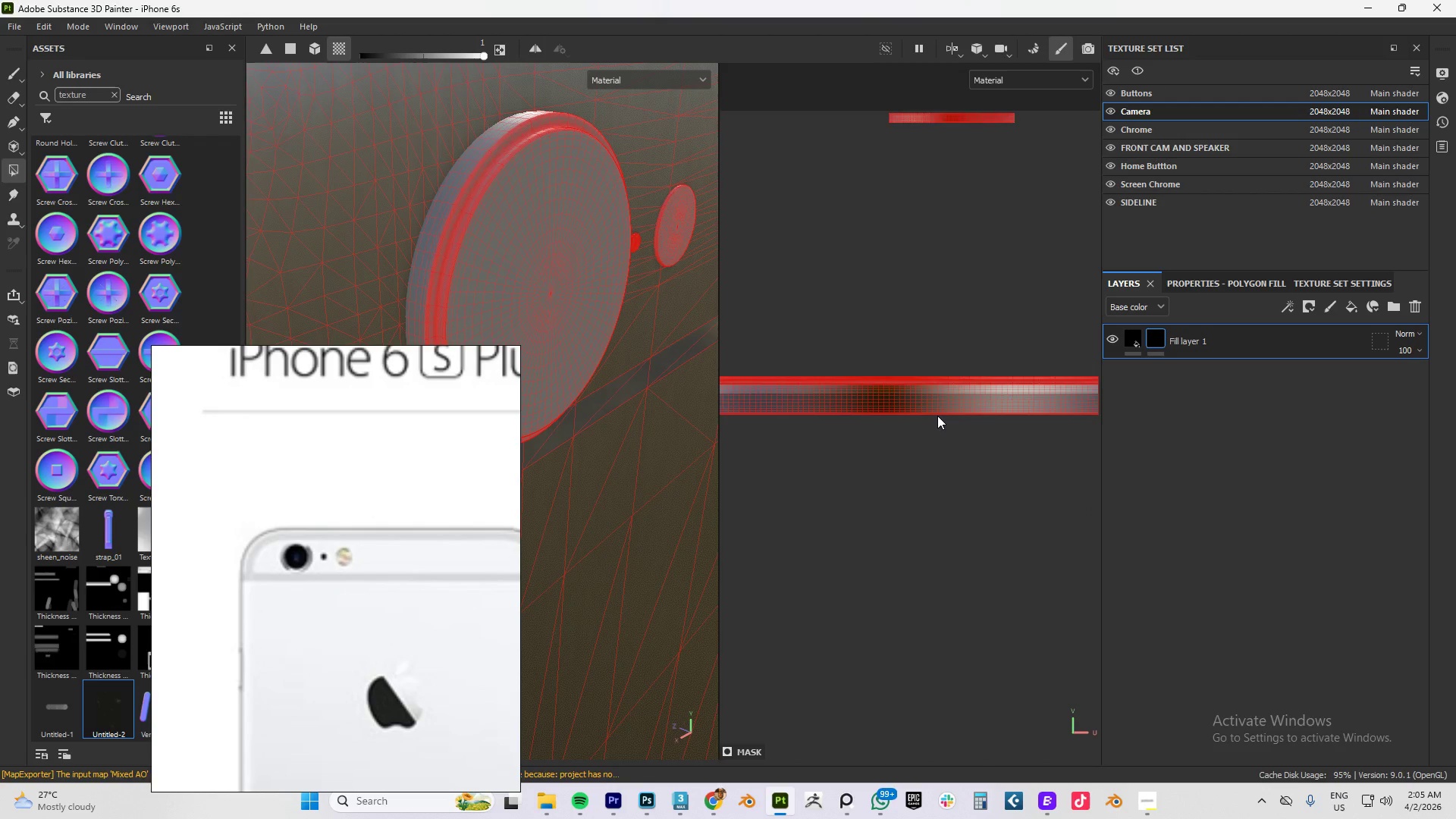 
scroll: coordinate [937, 416], scroll_direction: down, amount: 2.0
 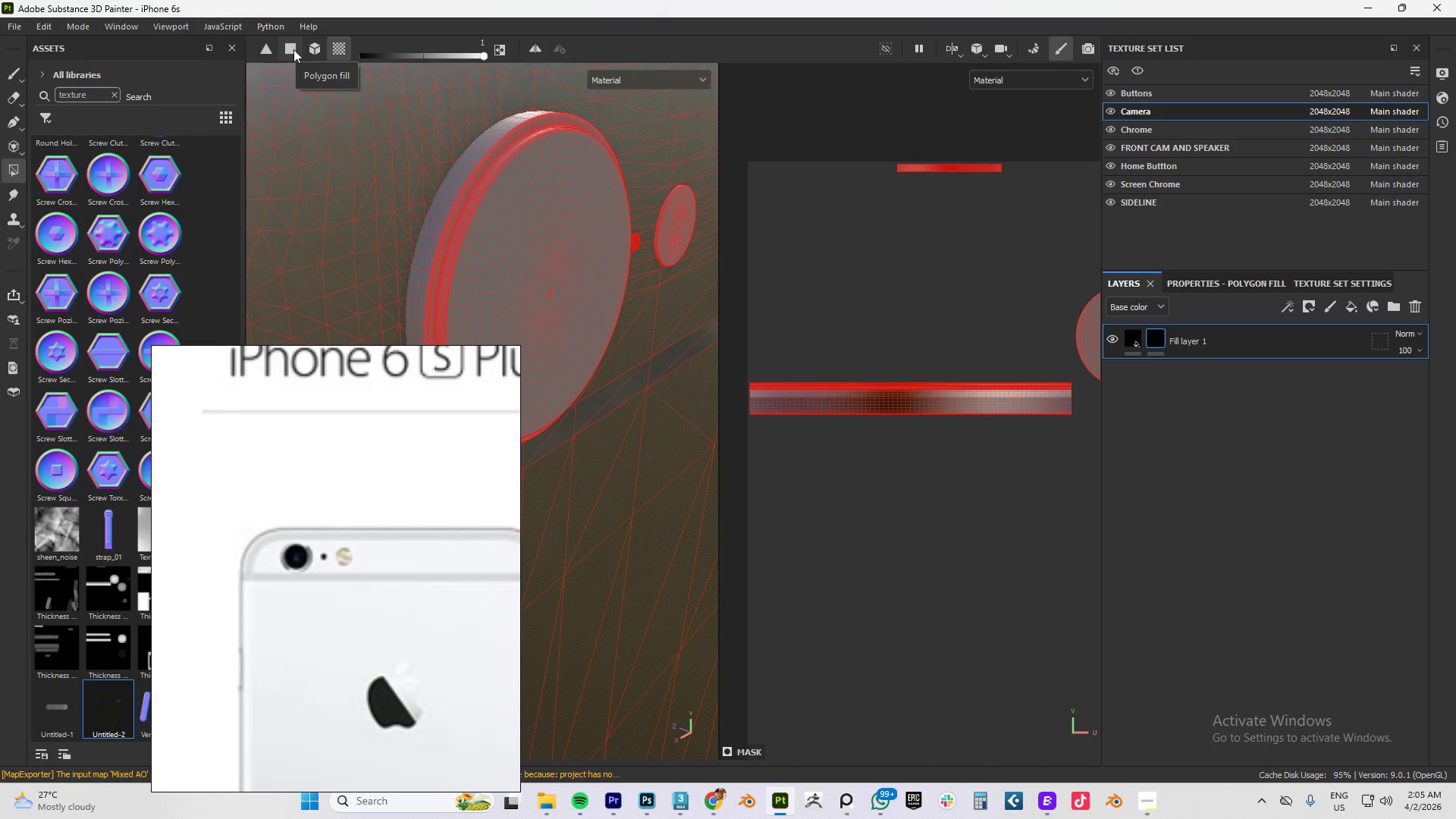 
wait(6.76)
 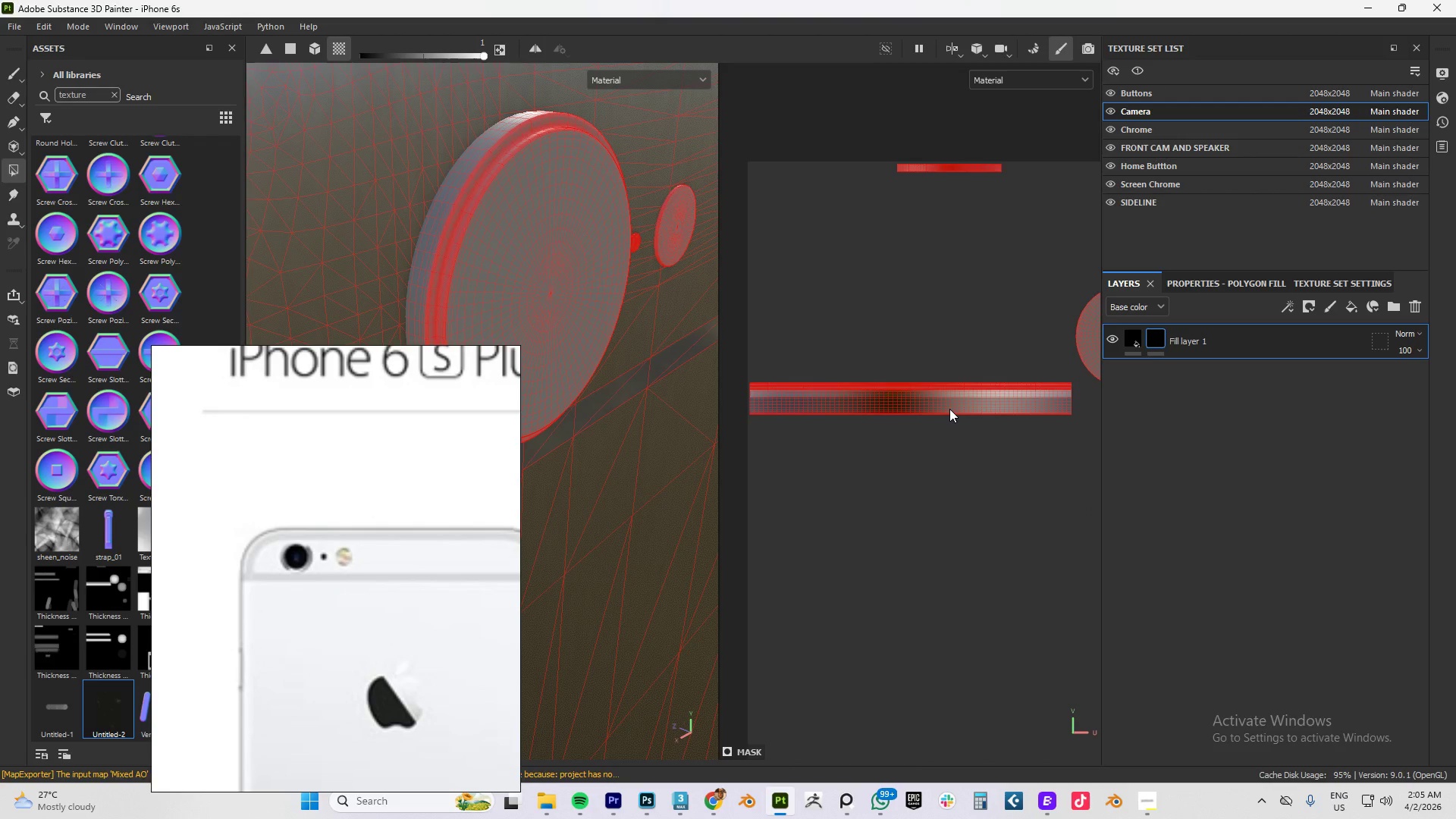 
left_click([293, 49])
 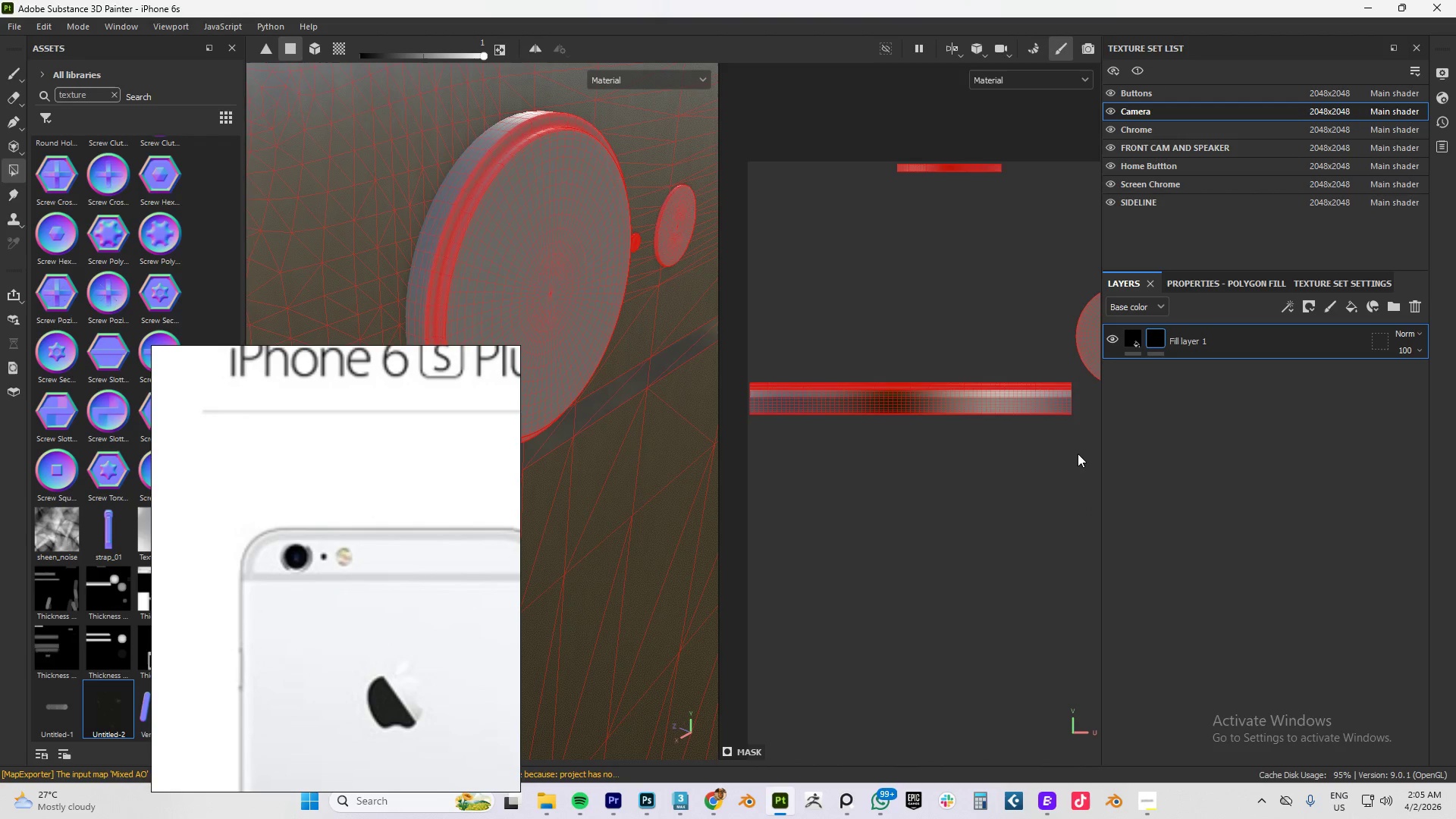 
left_click_drag(start_coordinate=[1078, 453], to_coordinate=[735, 386])
 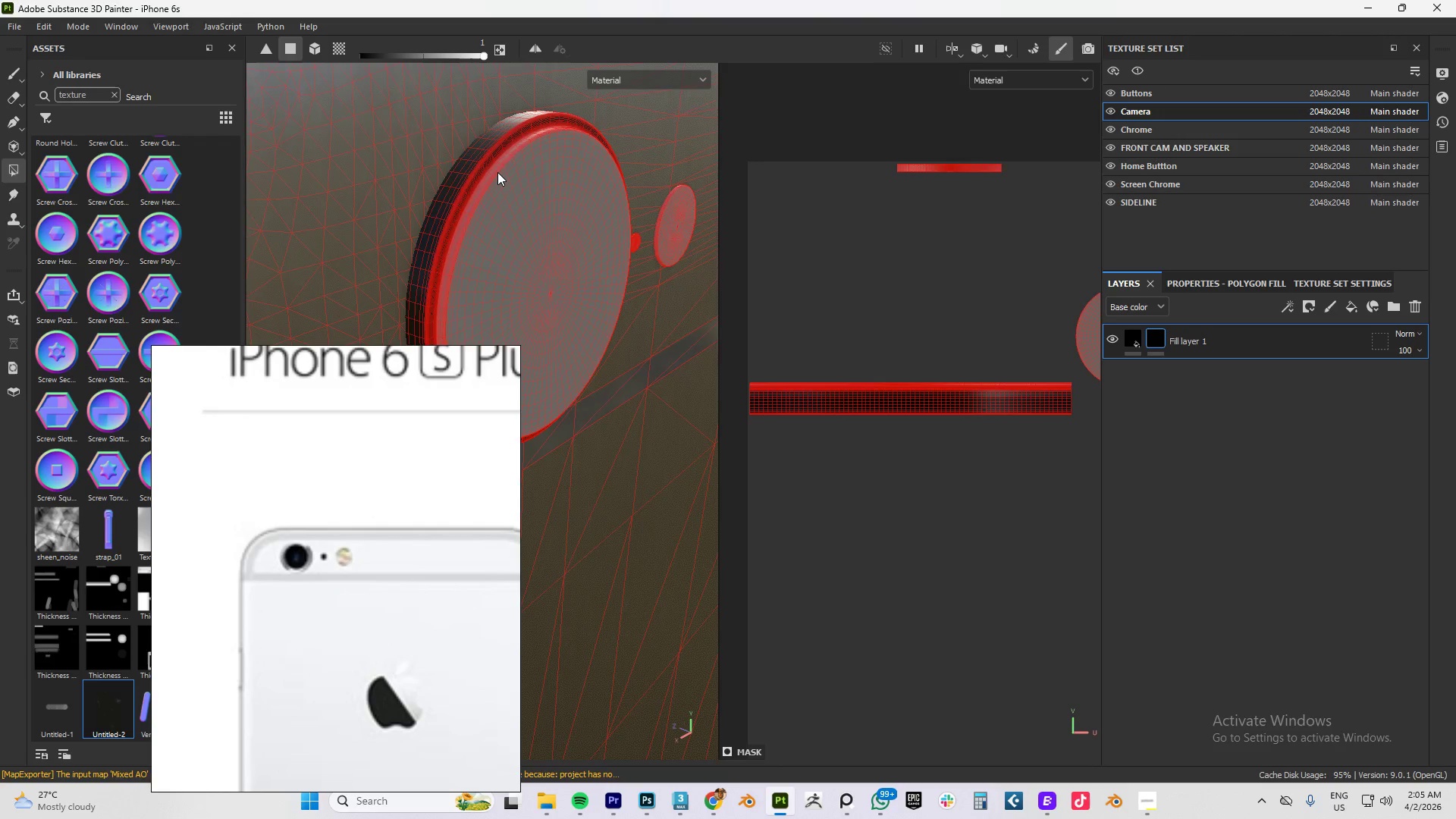 
scroll: coordinate [497, 169], scroll_direction: up, amount: 17.0
 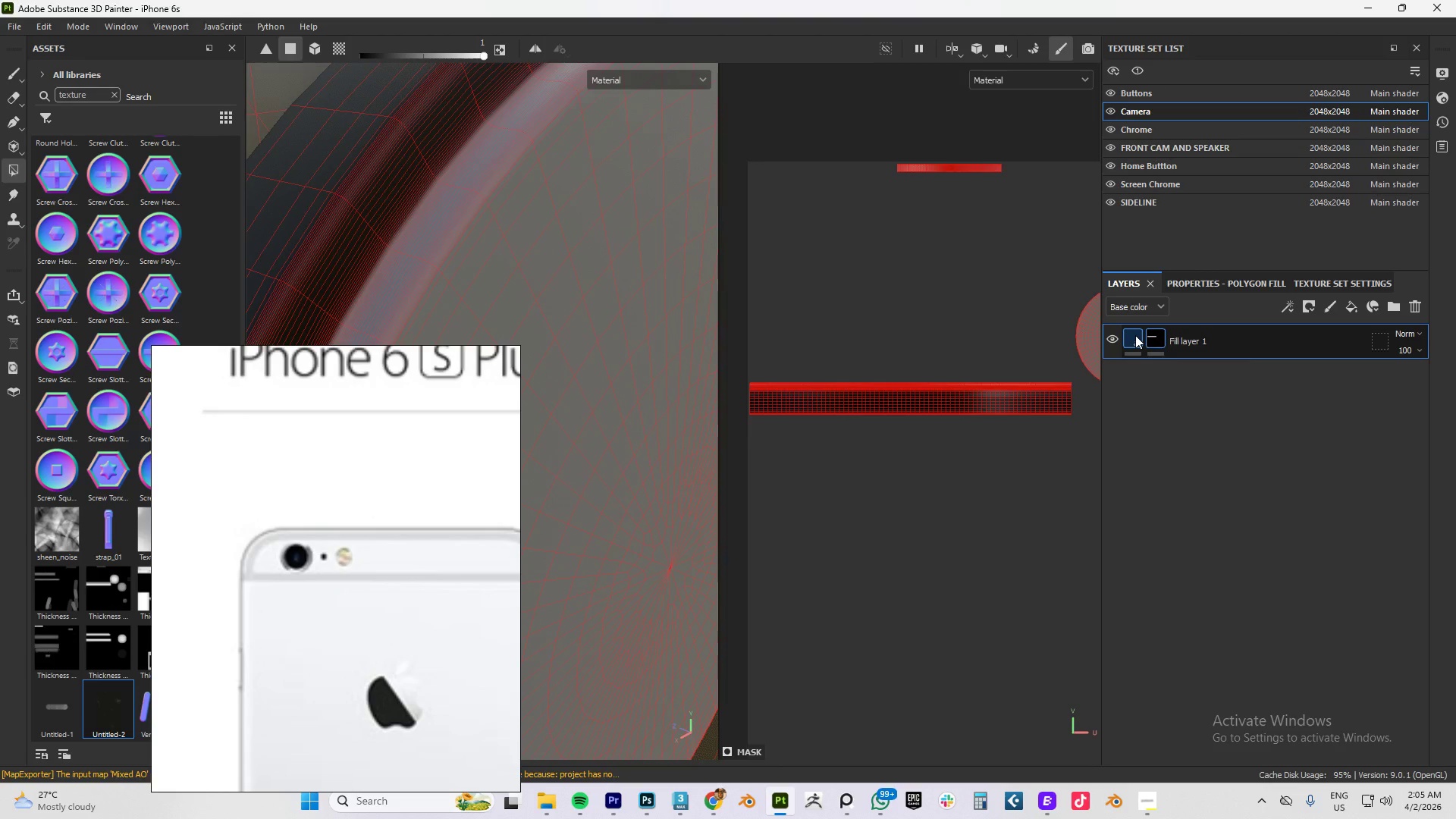 
wait(5.69)
 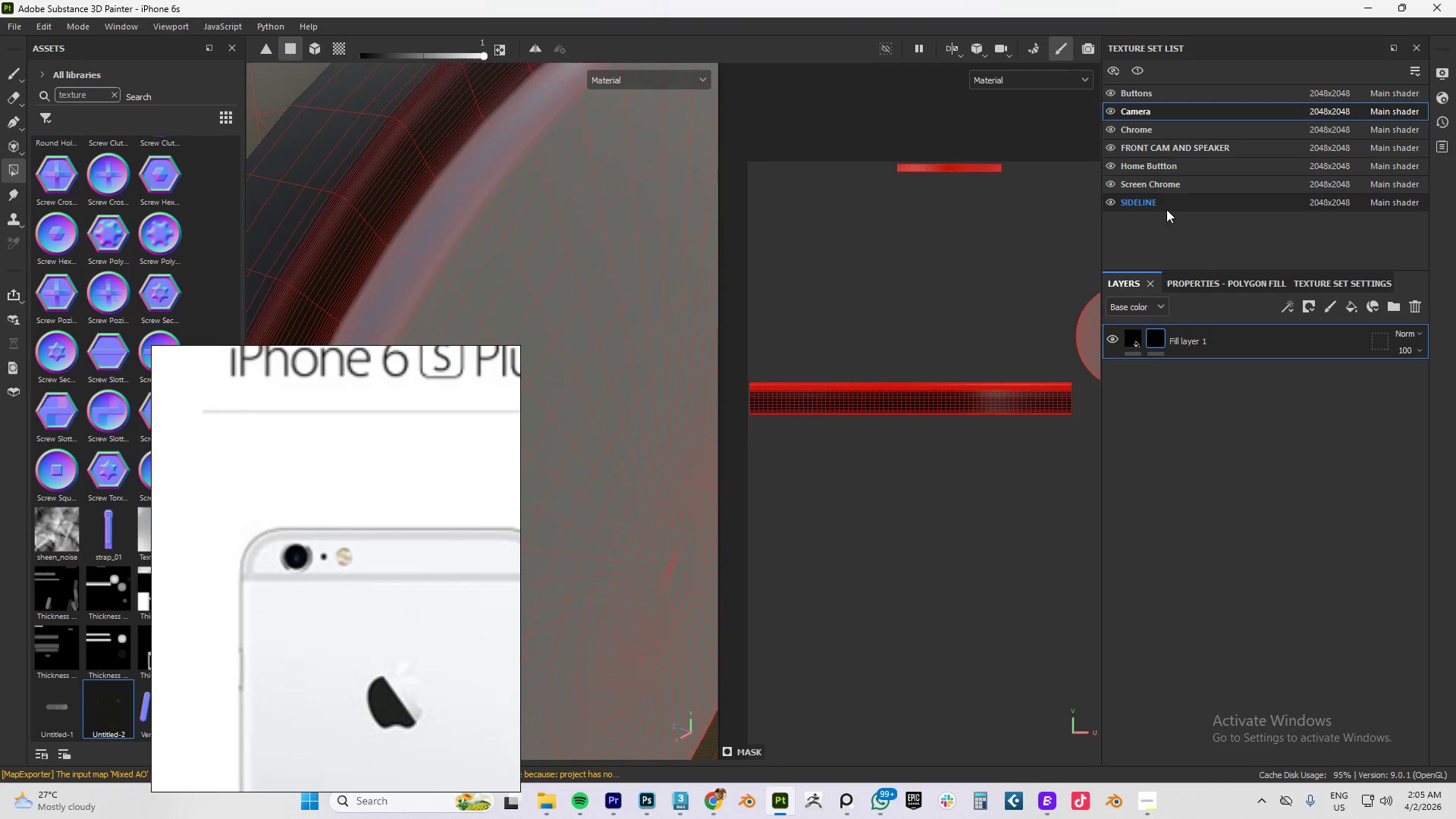 
left_click([1135, 335])
 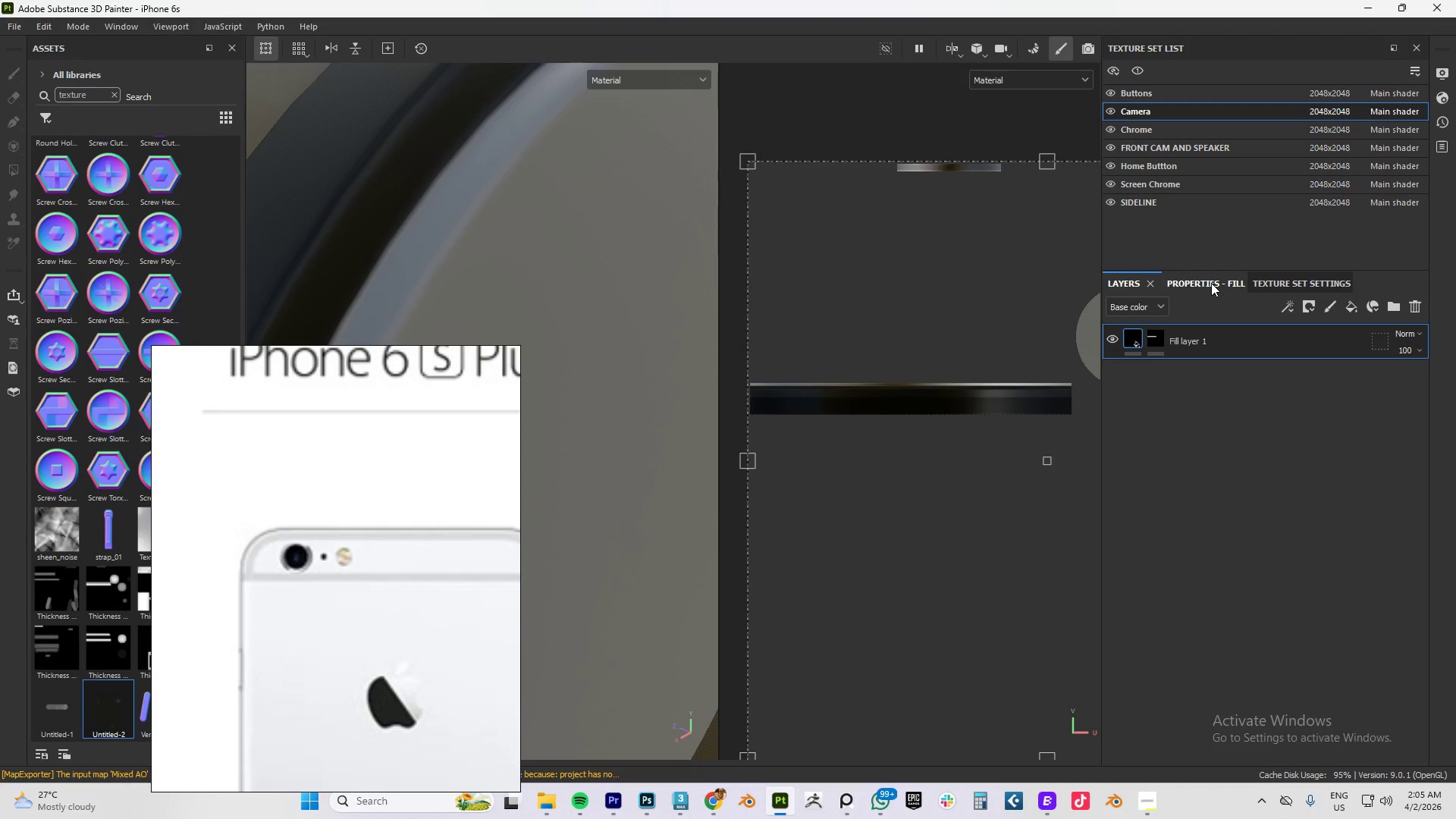 
right_click([1247, 347])
 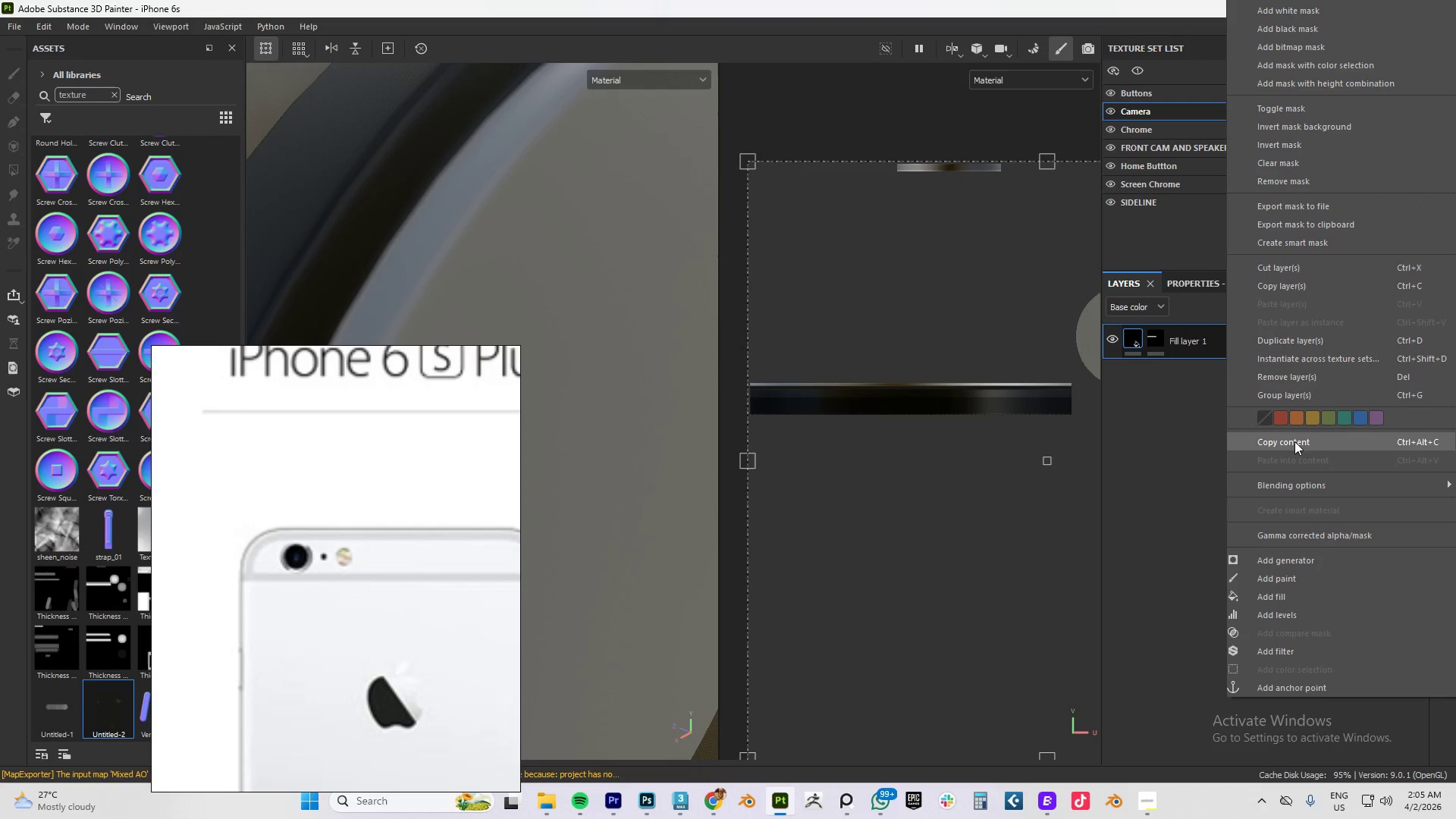 
left_click([1156, 422])
 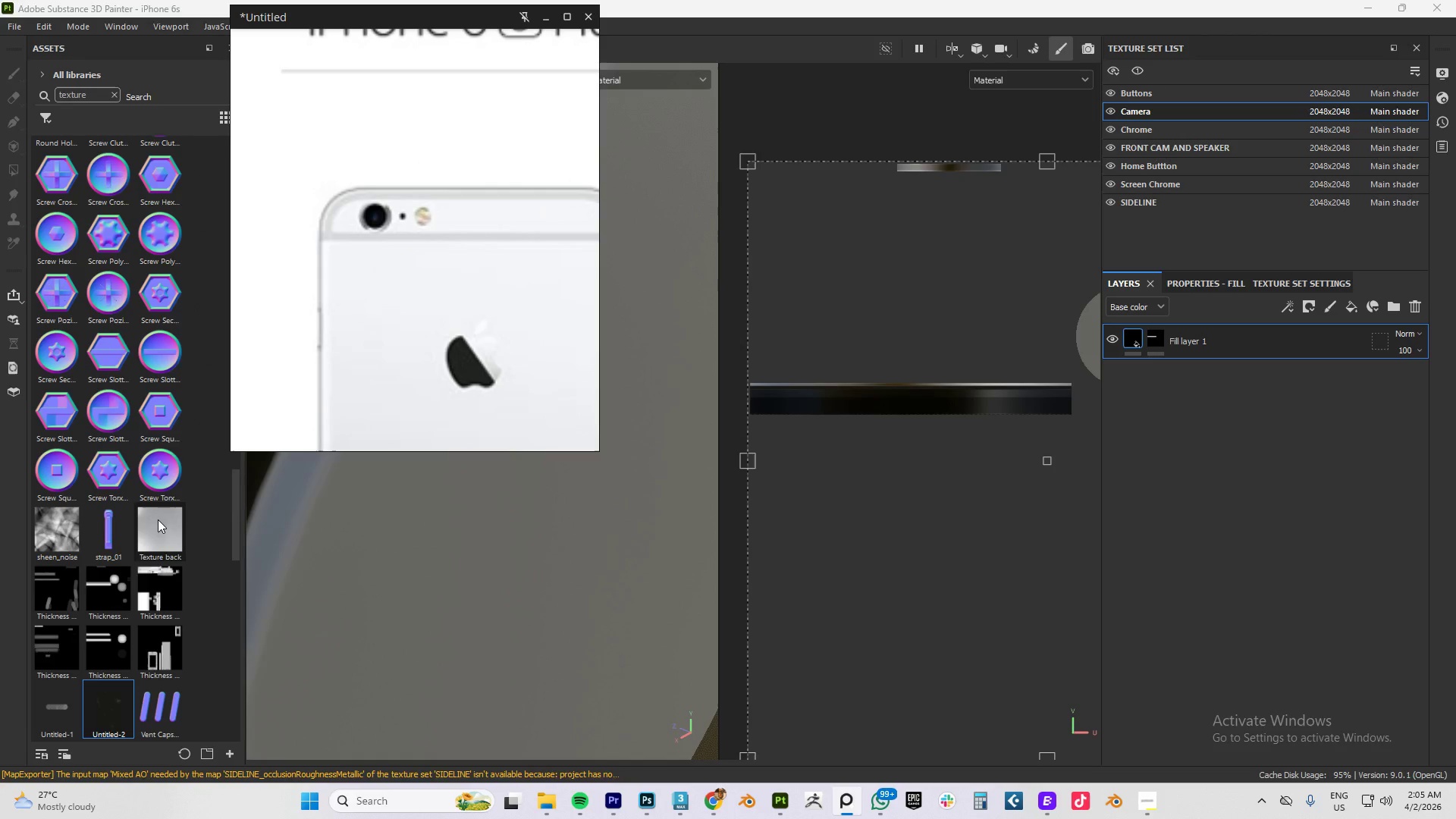 
wait(5.39)
 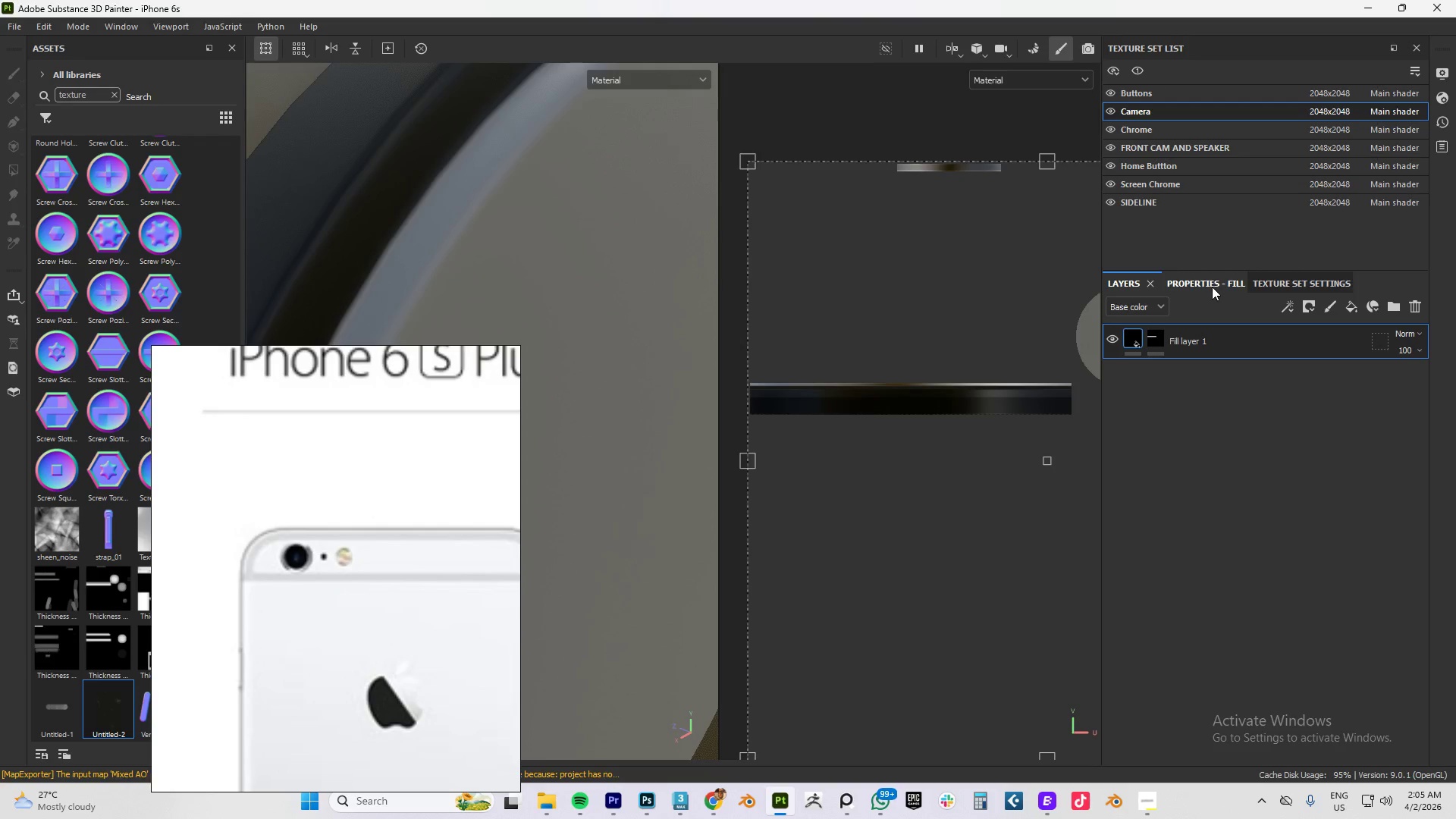 
scroll: coordinate [102, 599], scroll_direction: down, amount: 8.0
 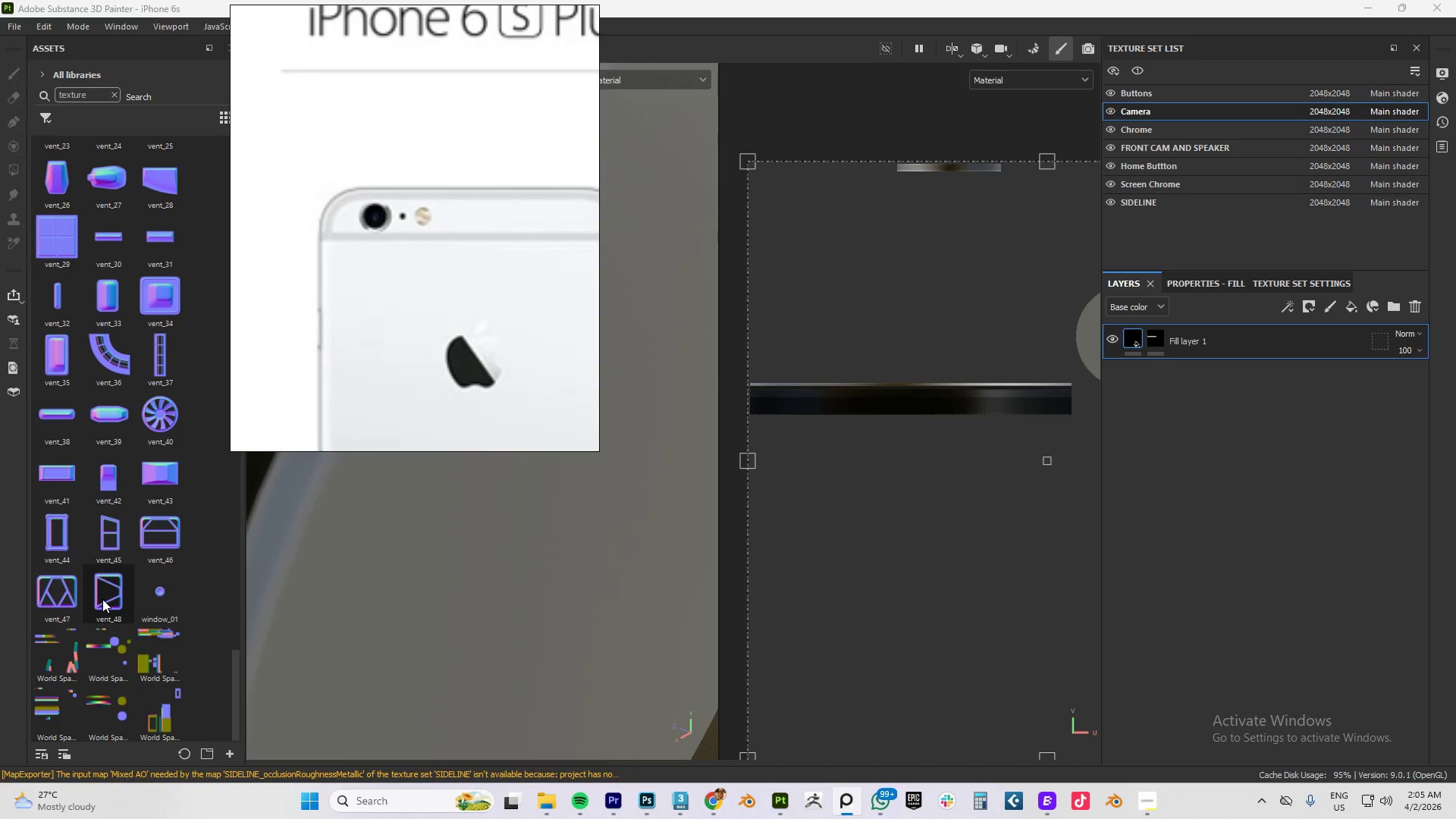 
scroll: coordinate [102, 599], scroll_direction: up, amount: 2.0
 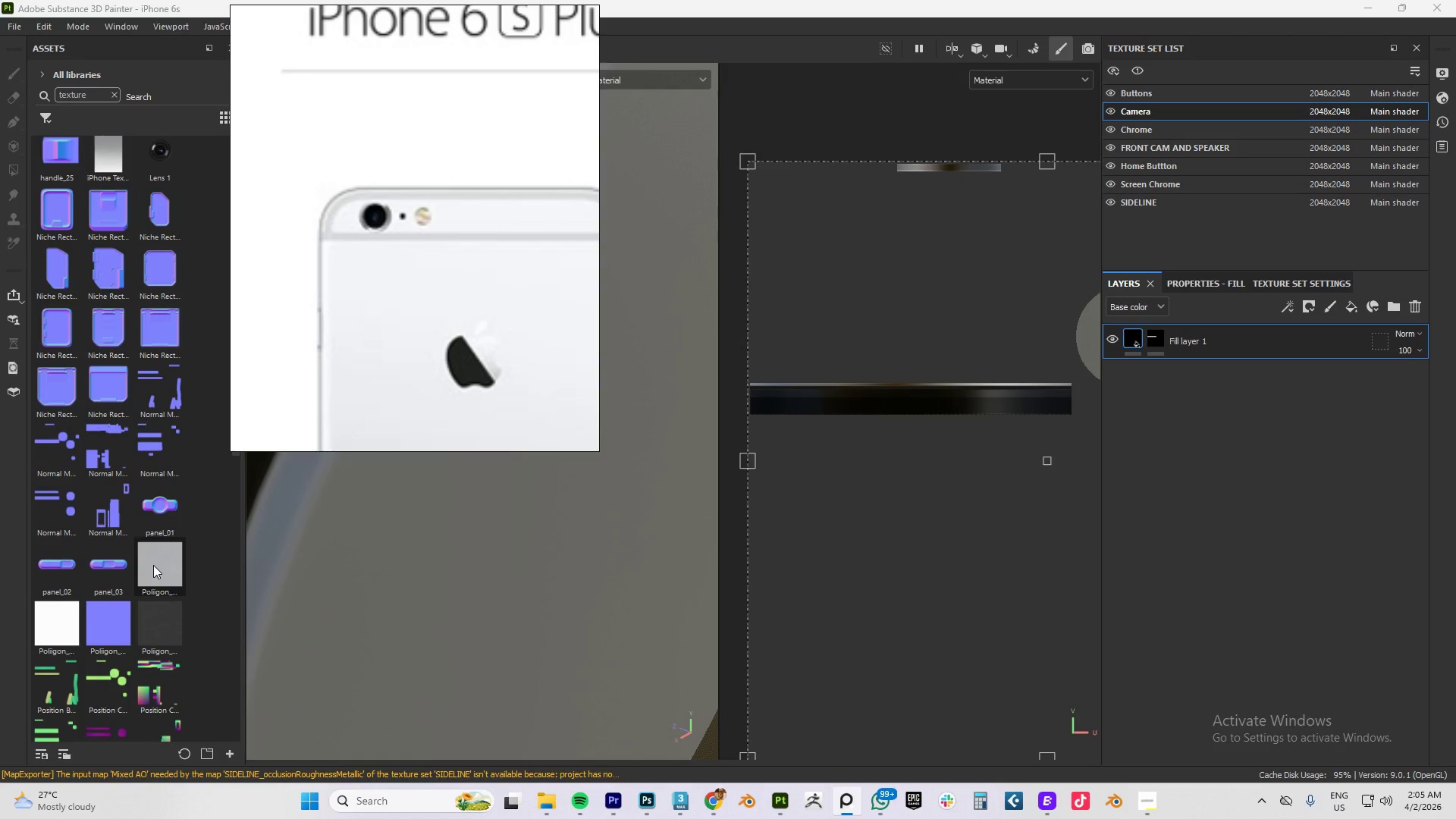 
left_click([1197, 287])
 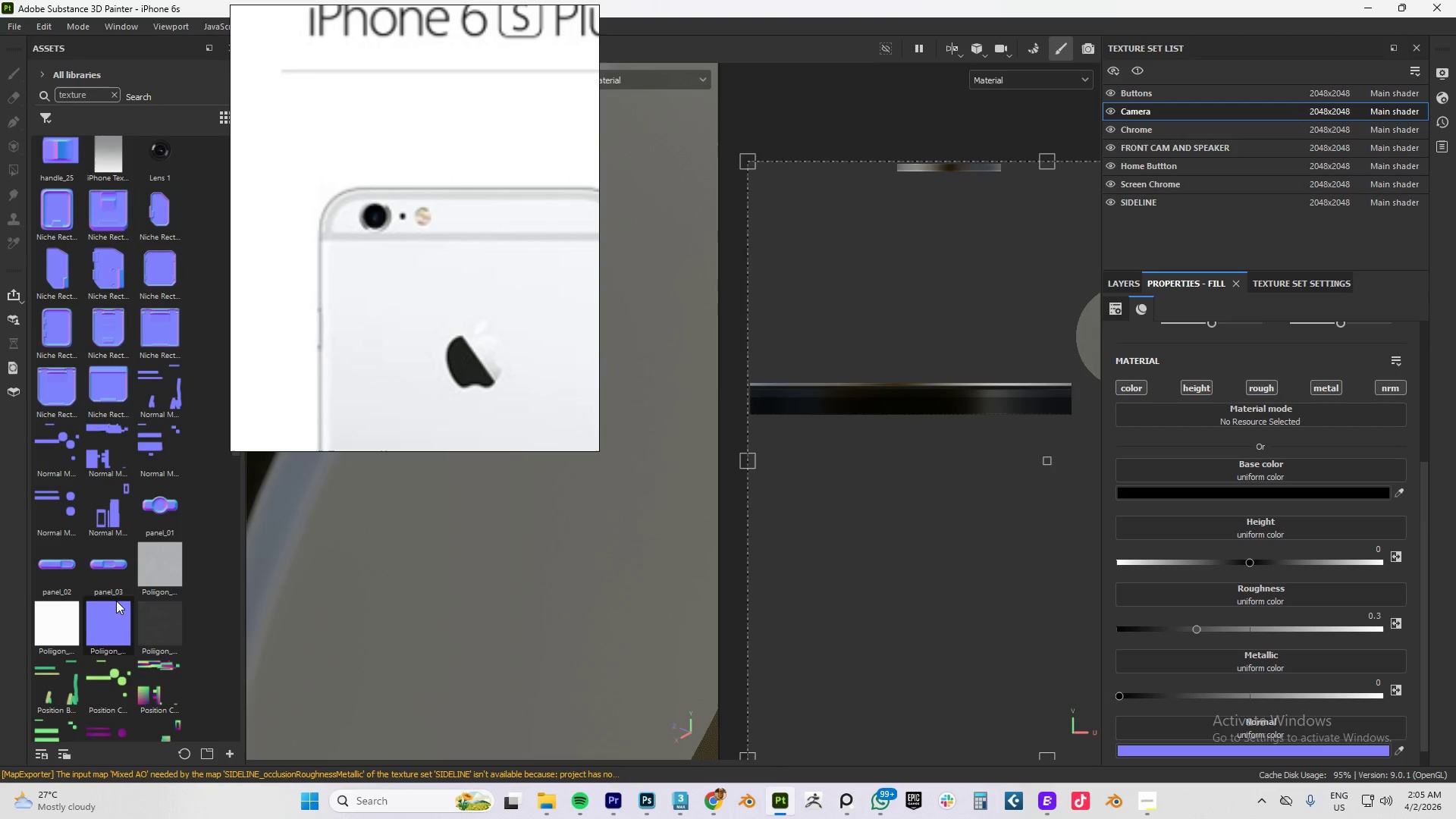 
left_click_drag(start_coordinate=[153, 570], to_coordinate=[1257, 467])
 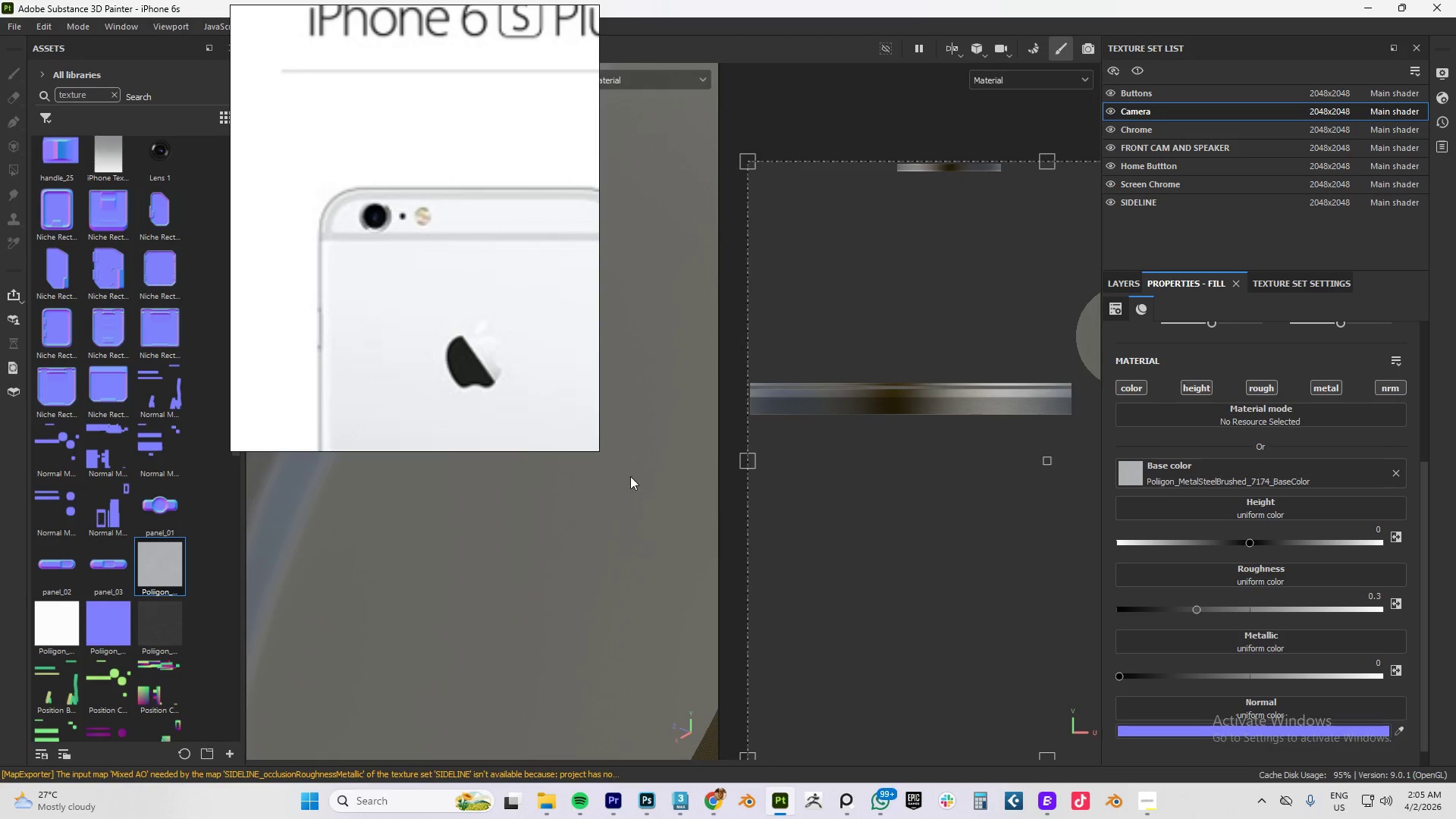 
scroll: coordinate [525, 564], scroll_direction: down, amount: 12.0
 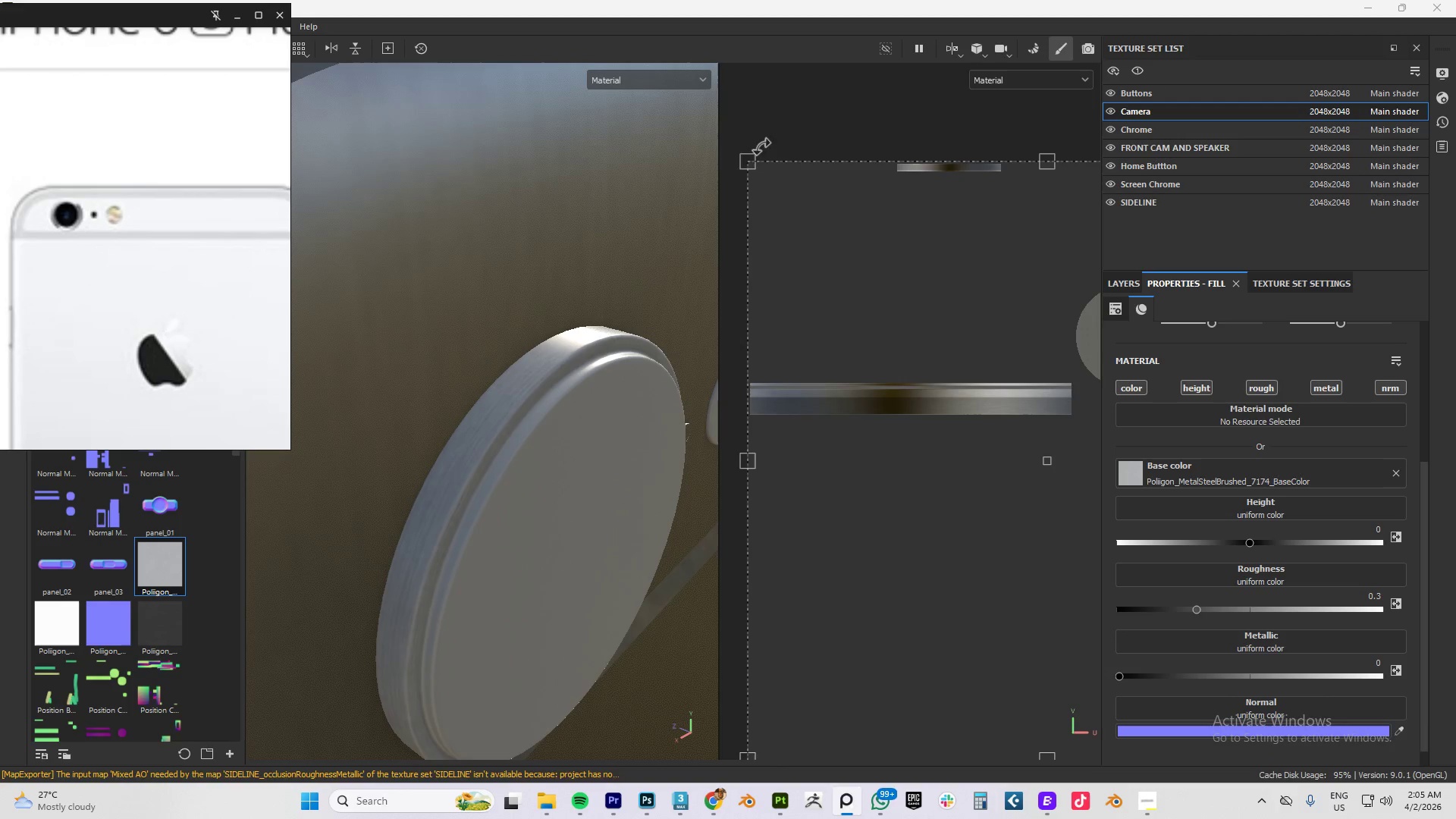 
left_click_drag(start_coordinate=[748, 167], to_coordinate=[1051, 451])
 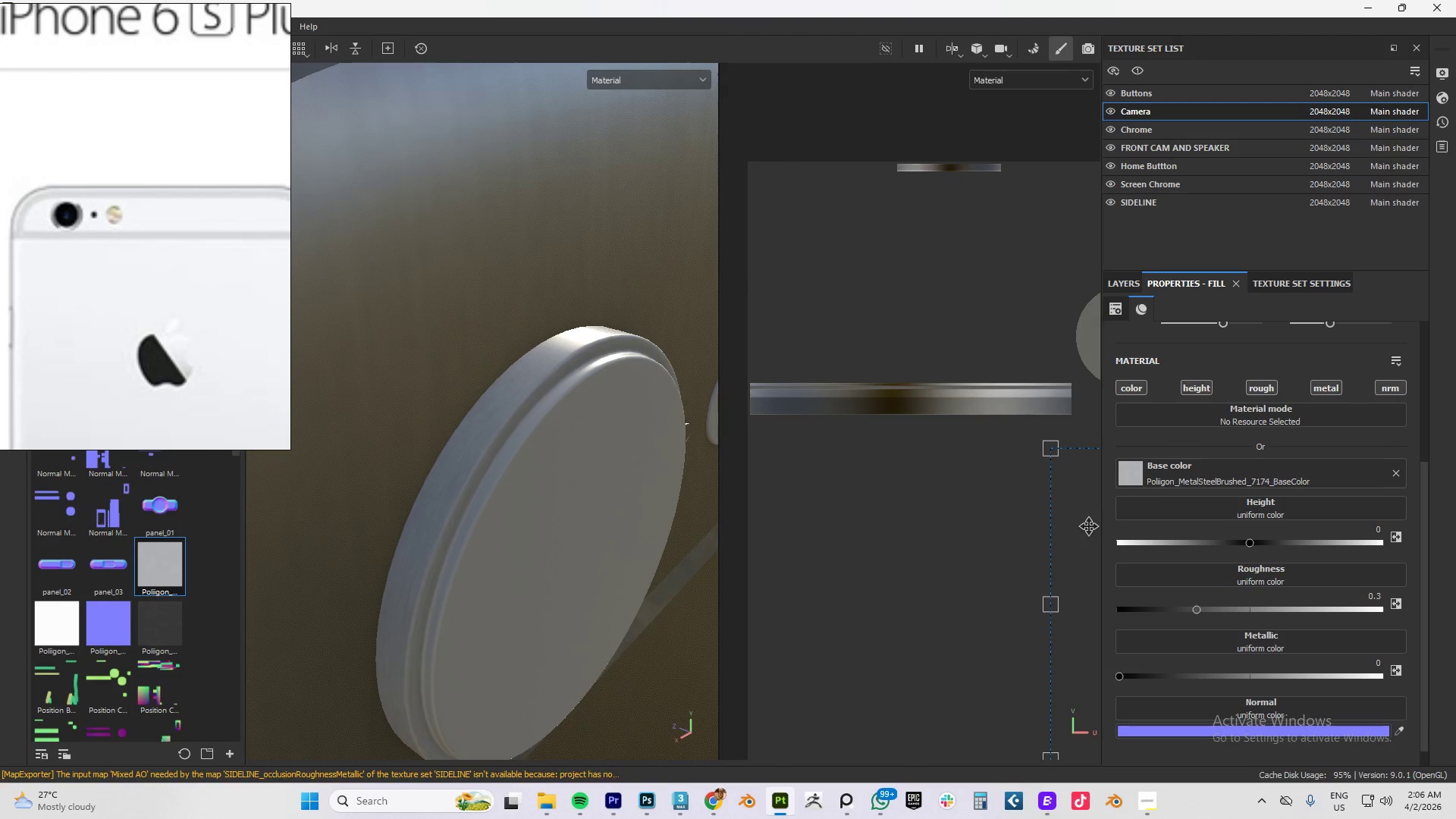 
left_click_drag(start_coordinate=[1089, 526], to_coordinate=[816, 344])
 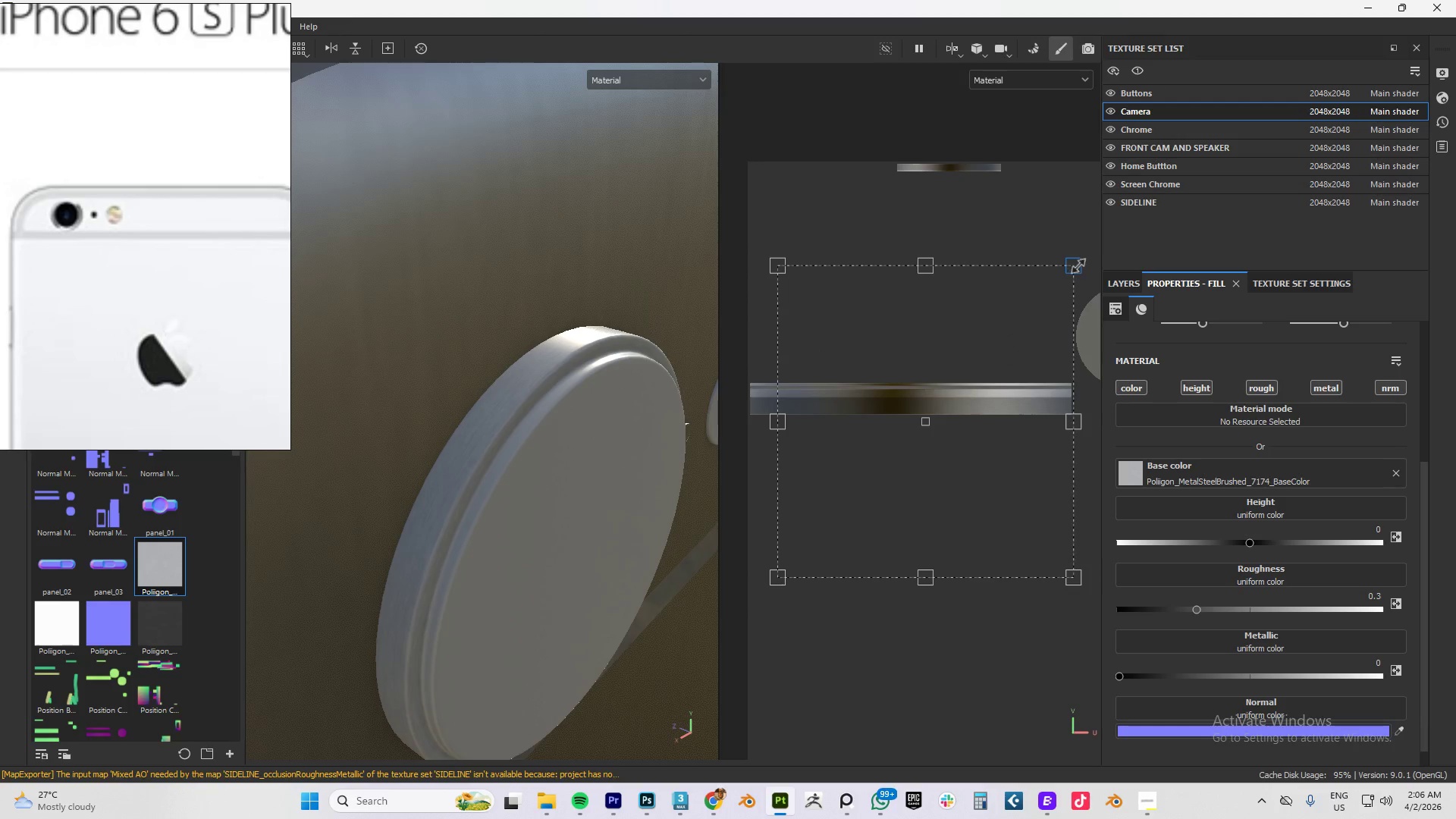 
left_click_drag(start_coordinate=[1077, 265], to_coordinate=[1125, 365])
 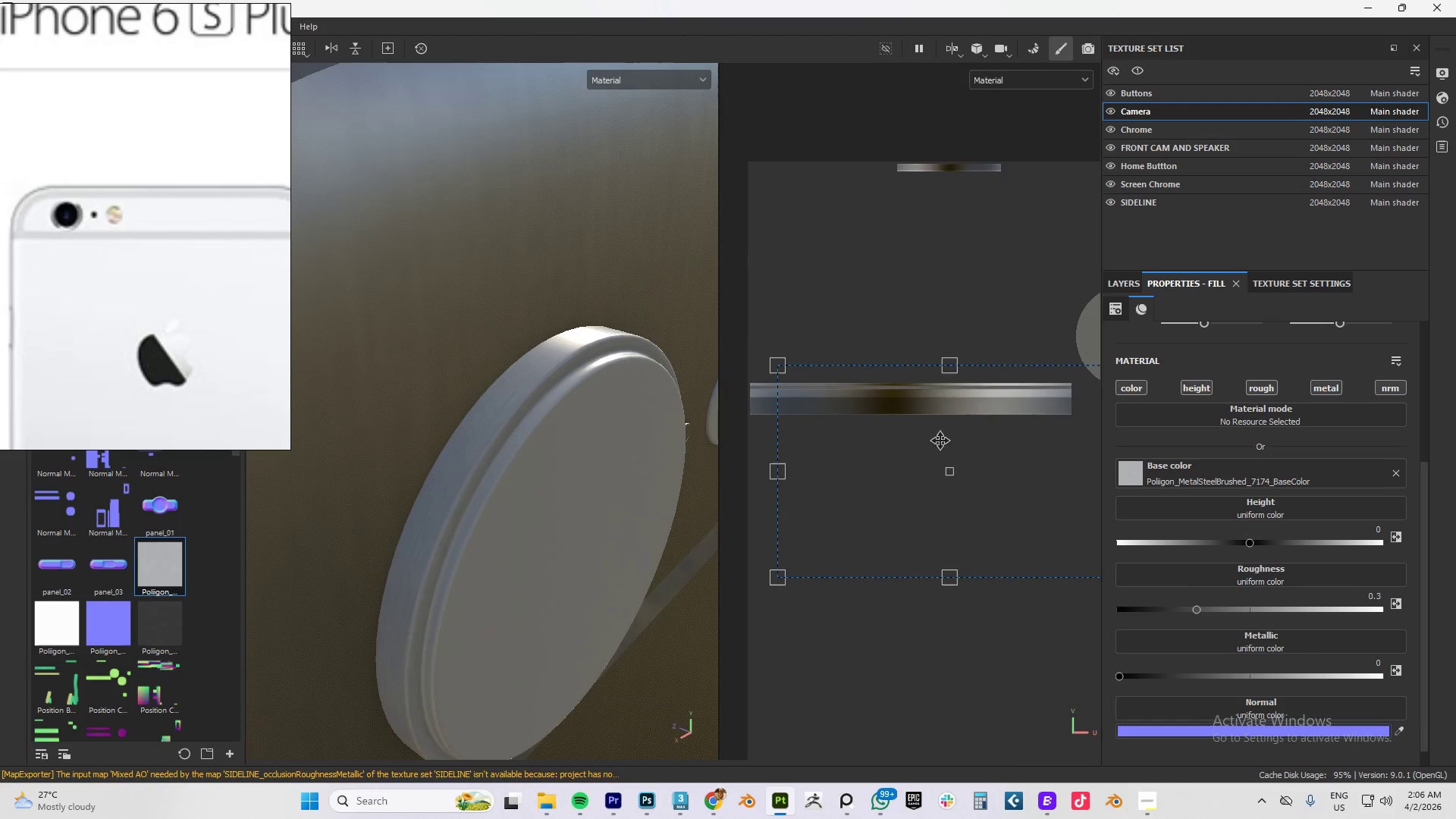 
scroll: coordinate [945, 437], scroll_direction: down, amount: 3.0
 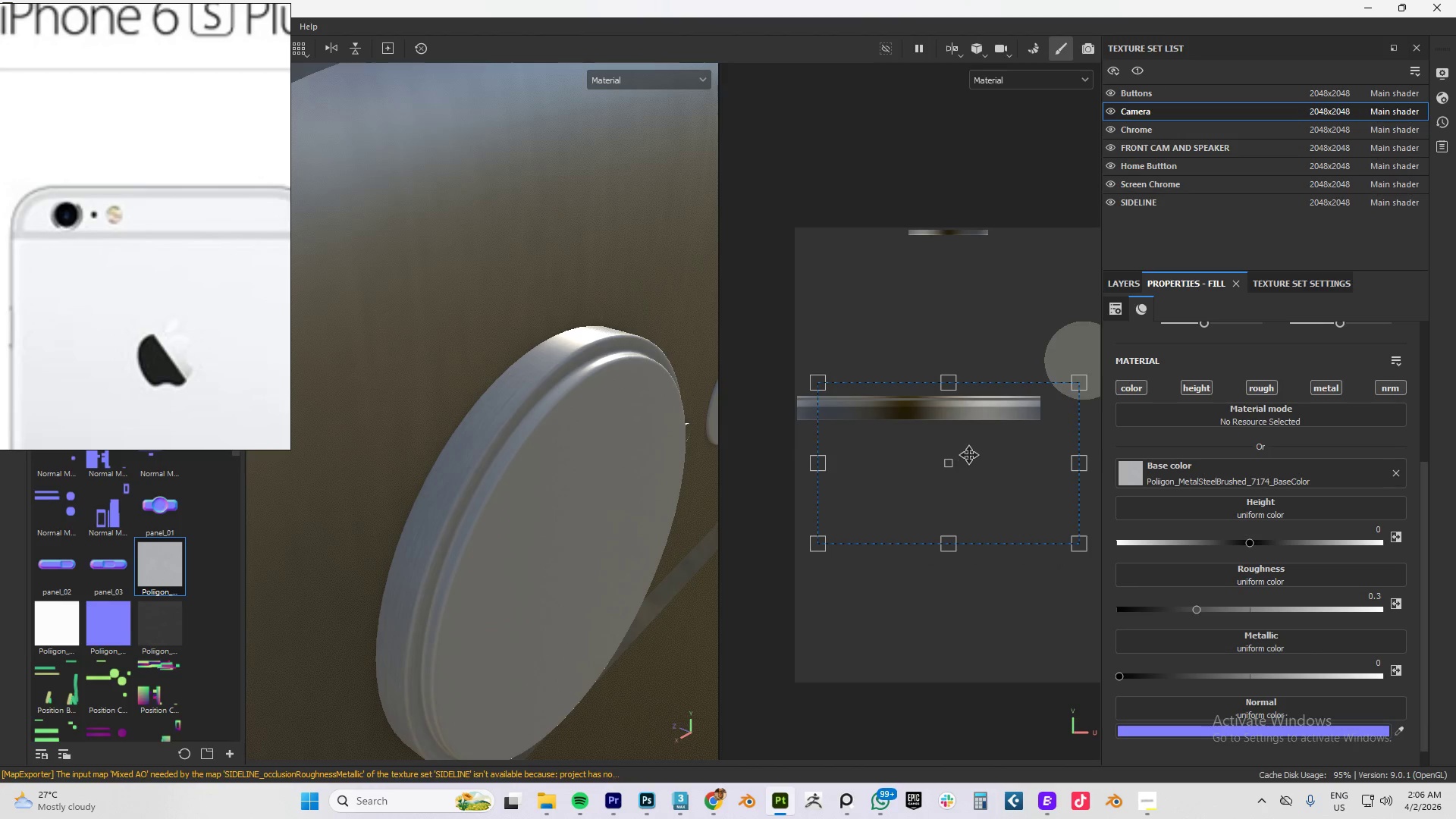 
left_click_drag(start_coordinate=[974, 444], to_coordinate=[949, 395])
 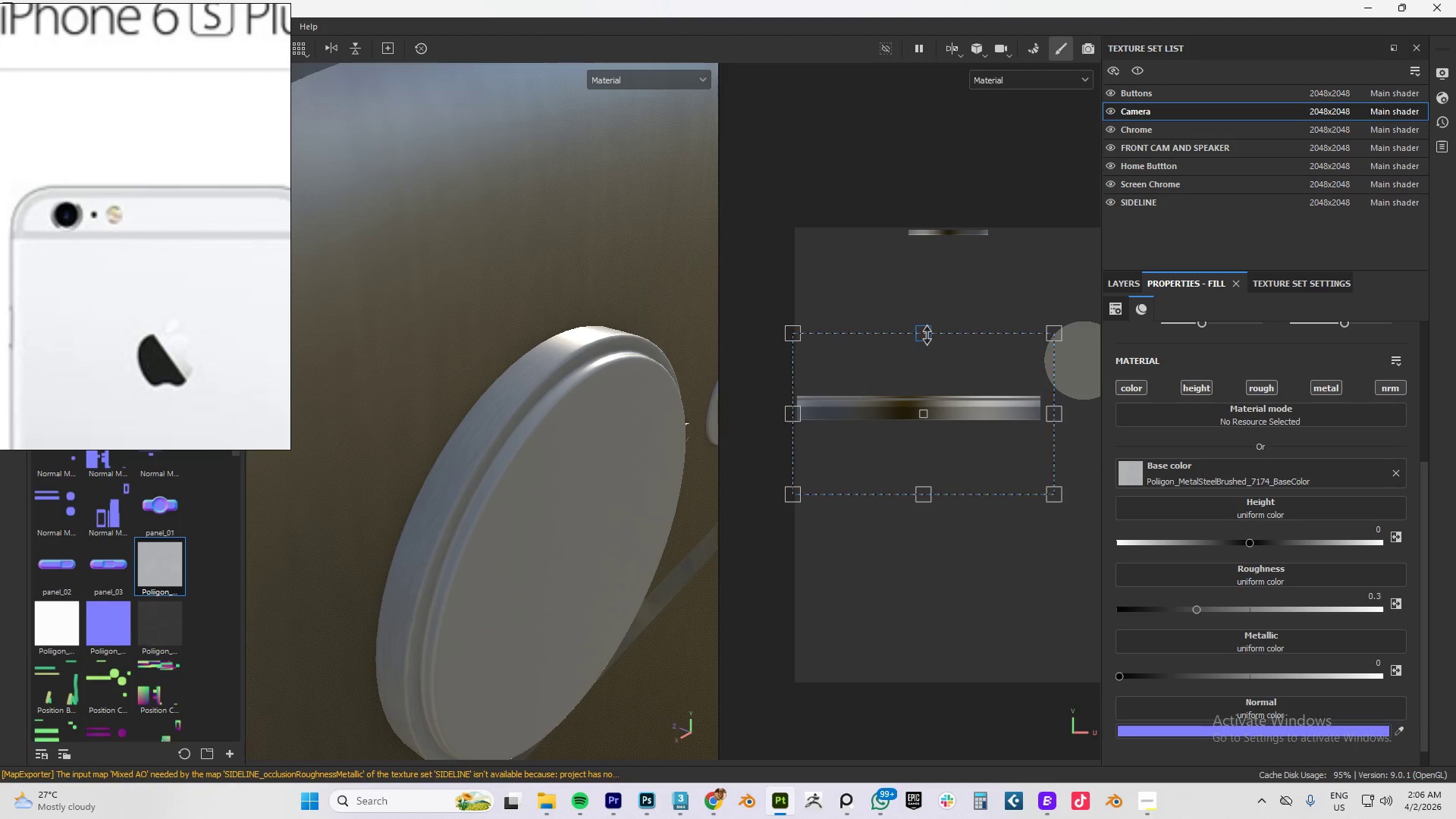 
left_click_drag(start_coordinate=[927, 335], to_coordinate=[919, 397])
 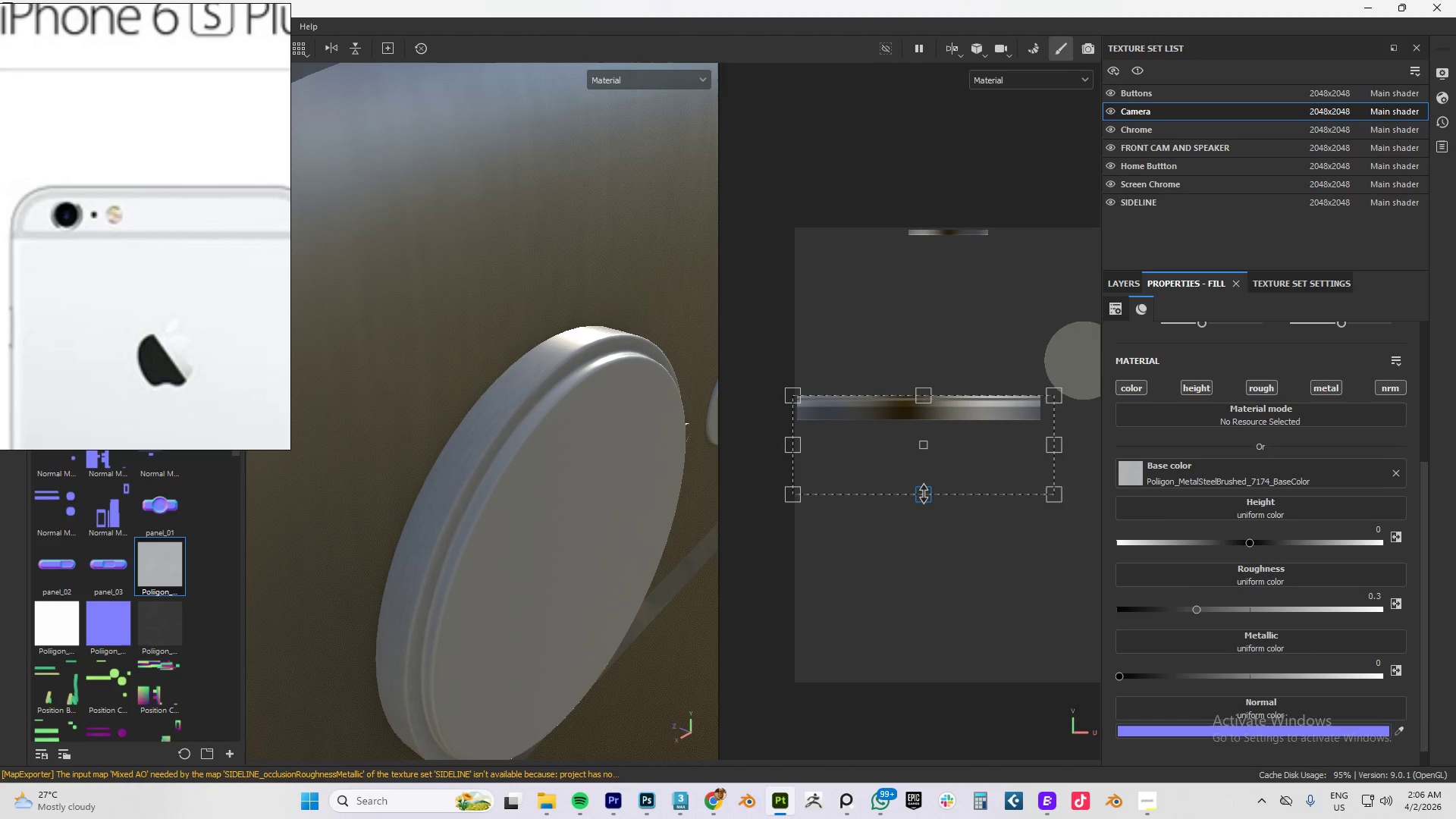 
left_click_drag(start_coordinate=[924, 493], to_coordinate=[923, 425])
 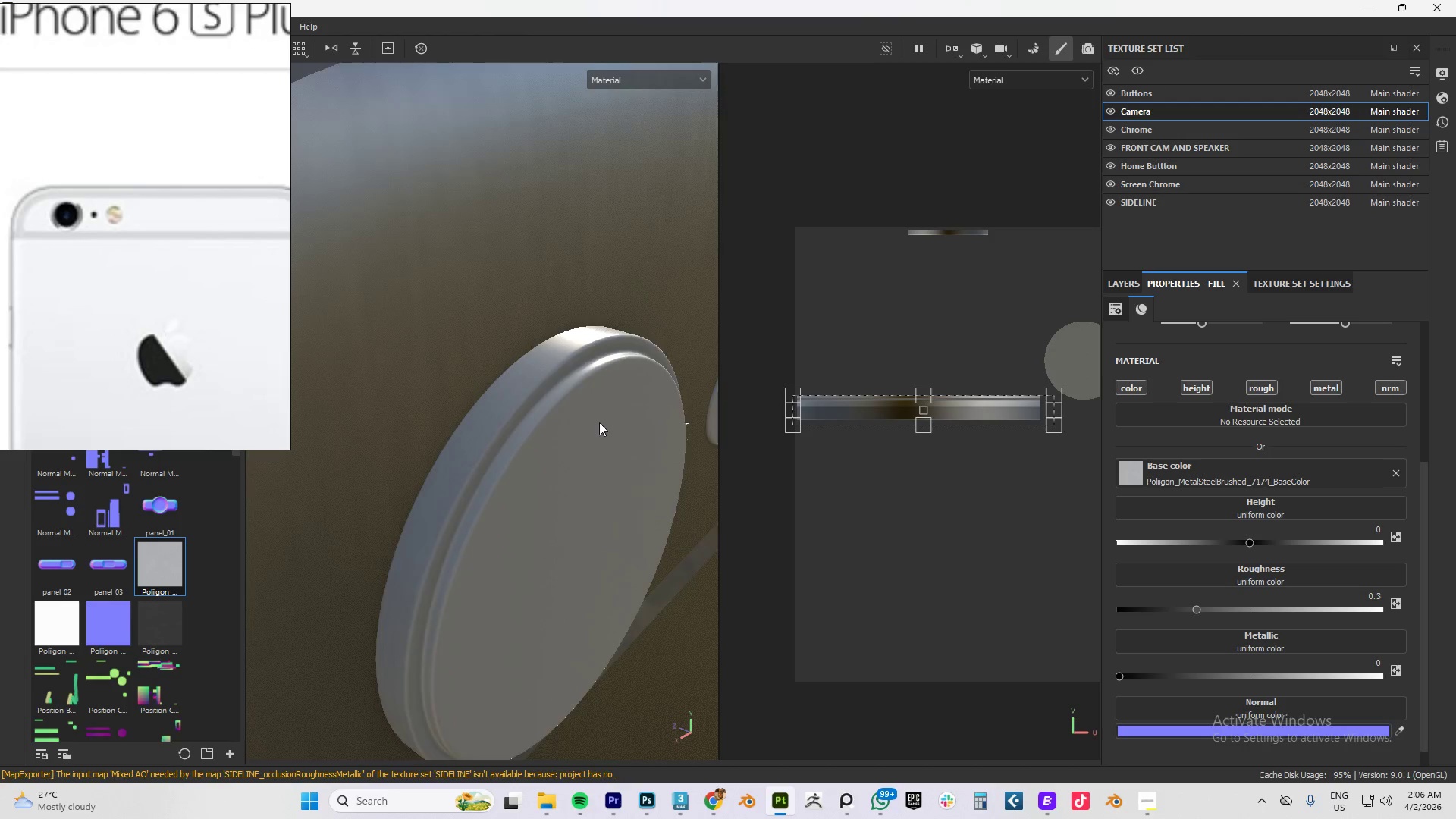 
scroll: coordinate [1216, 443], scroll_direction: up, amount: 12.0
 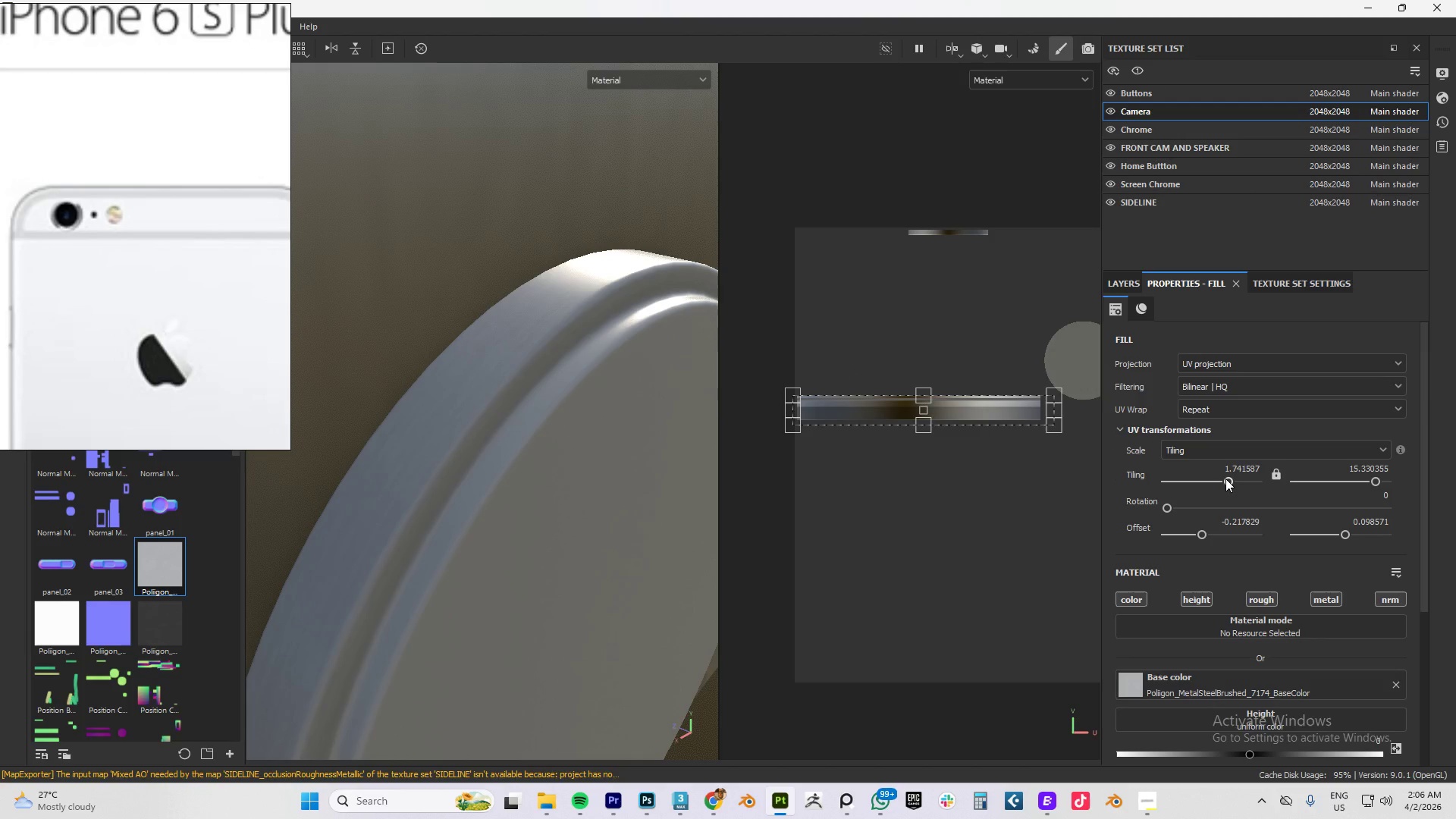 
left_click_drag(start_coordinate=[1225, 479], to_coordinate=[1201, 475])
 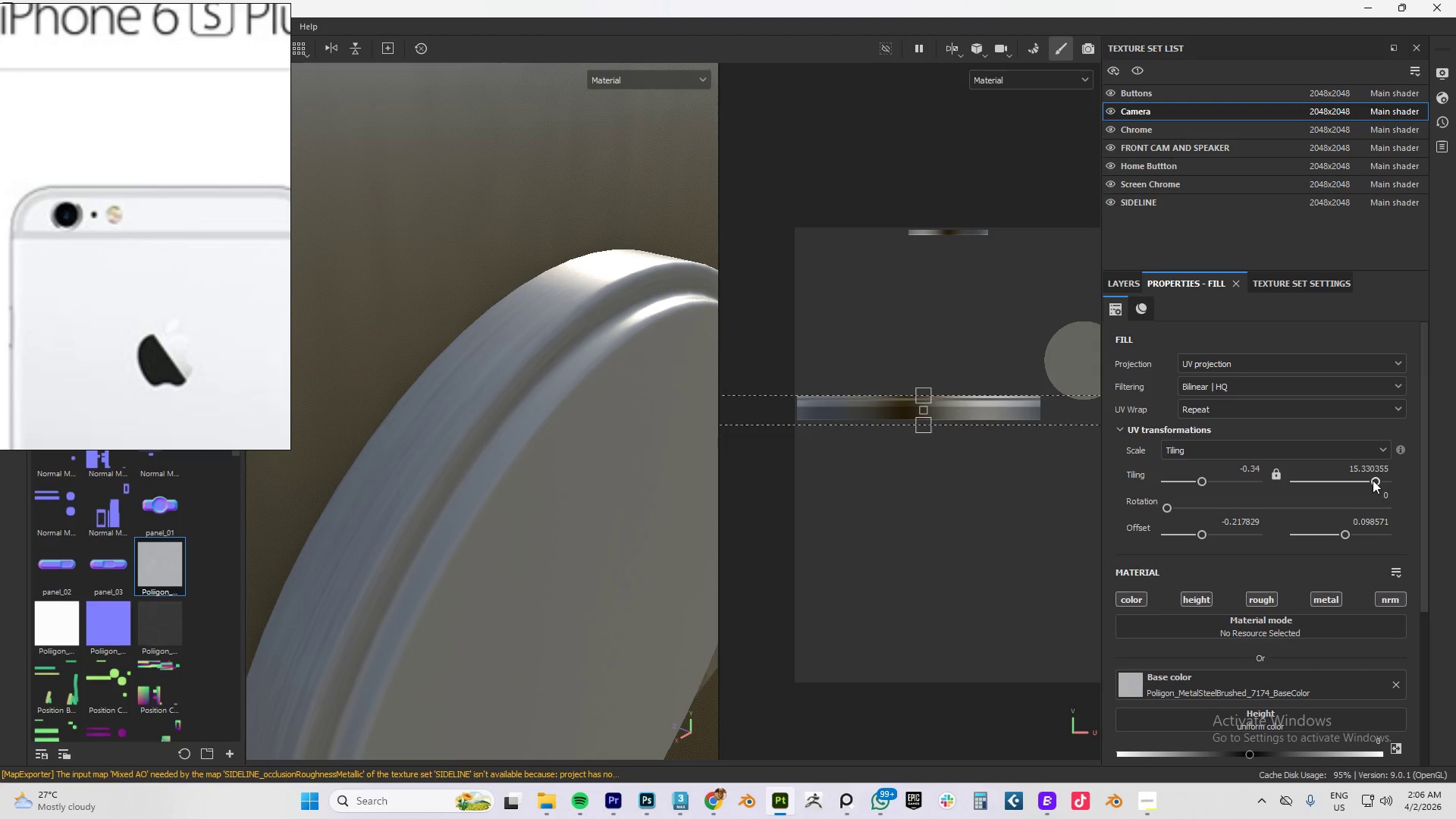 
left_click_drag(start_coordinate=[1374, 480], to_coordinate=[1376, 466])
 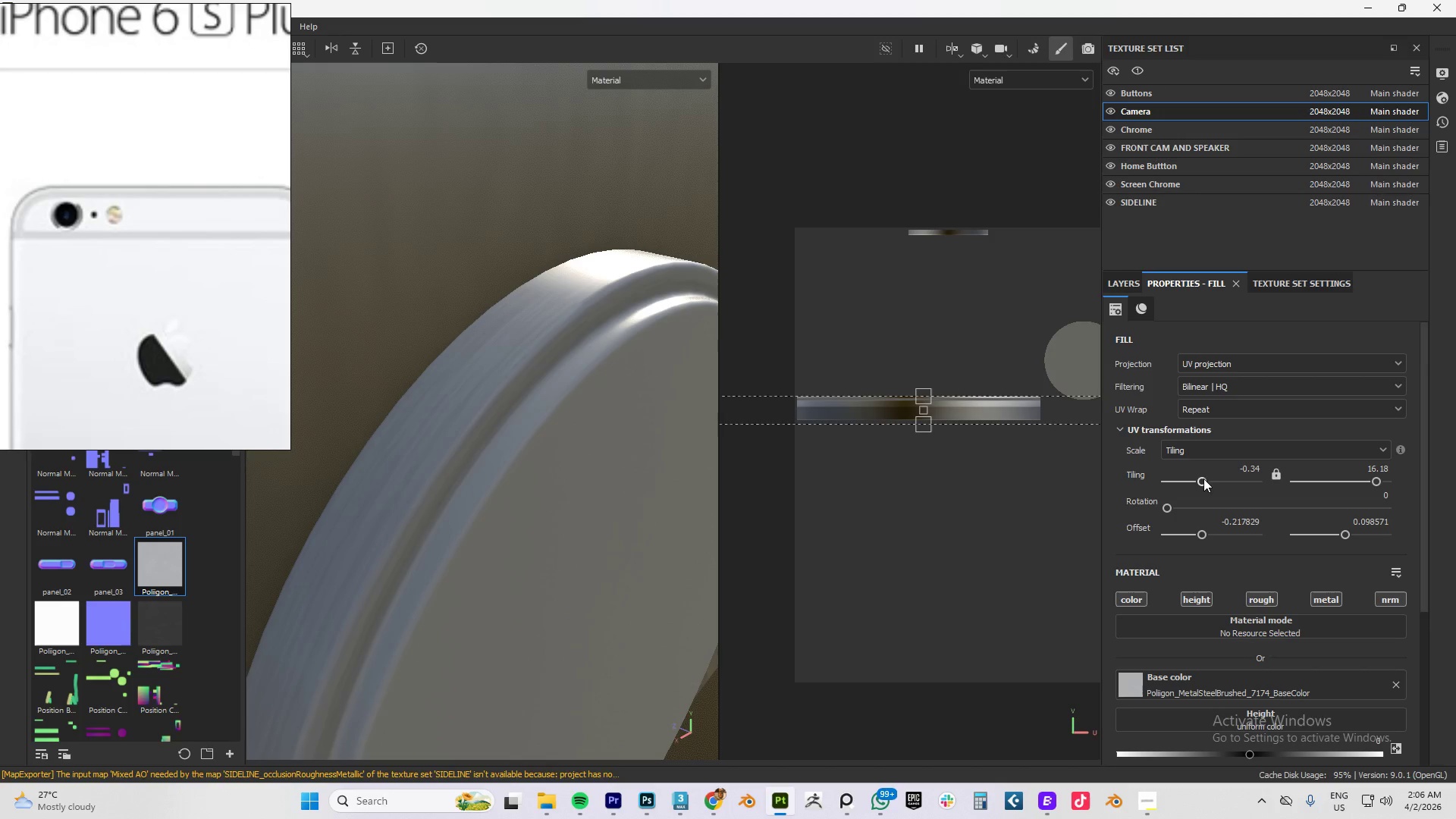 
left_click_drag(start_coordinate=[1199, 479], to_coordinate=[1226, 475])
 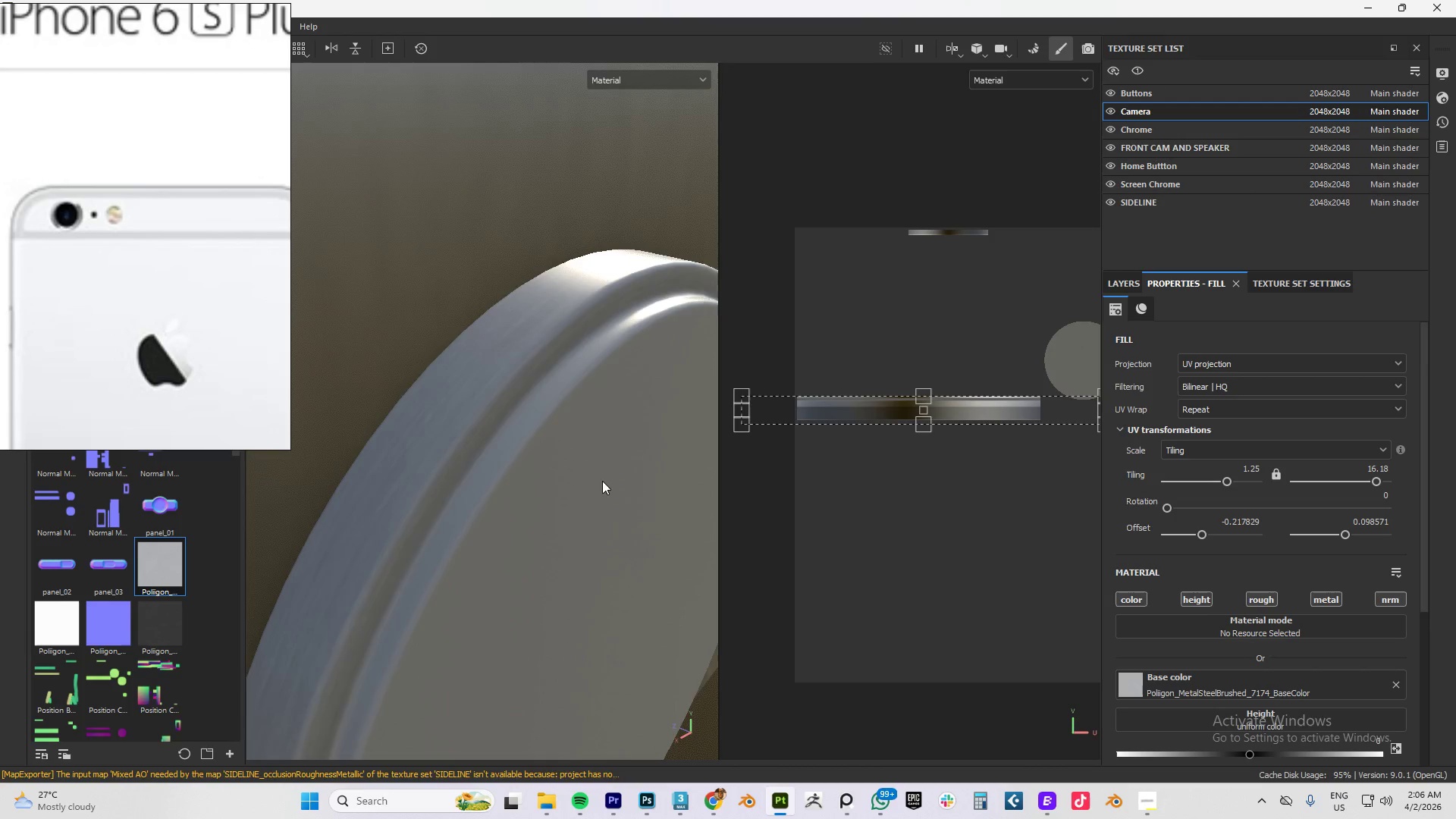 
scroll: coordinate [541, 479], scroll_direction: down, amount: 9.0
 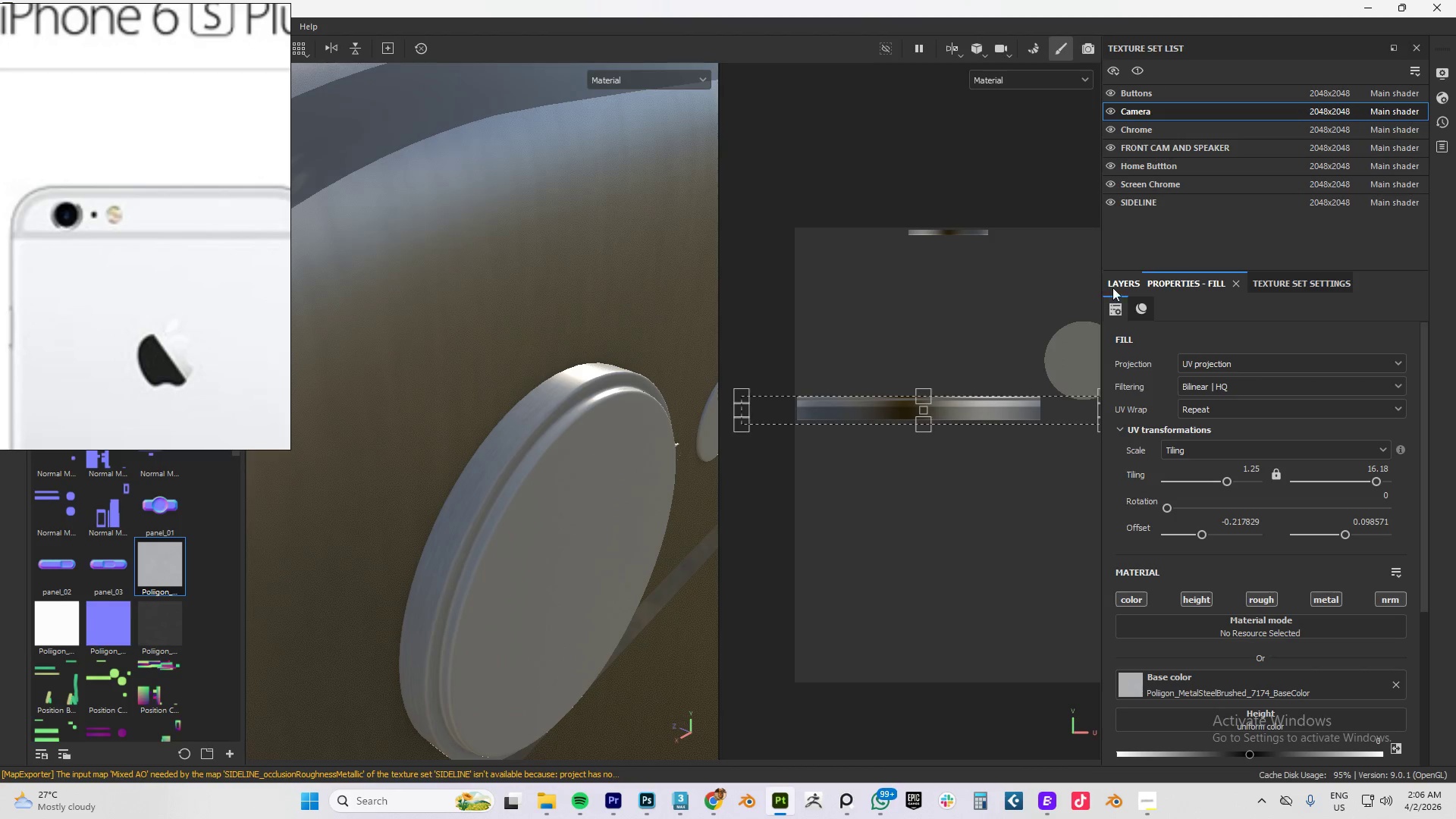 
left_click([1119, 283])
 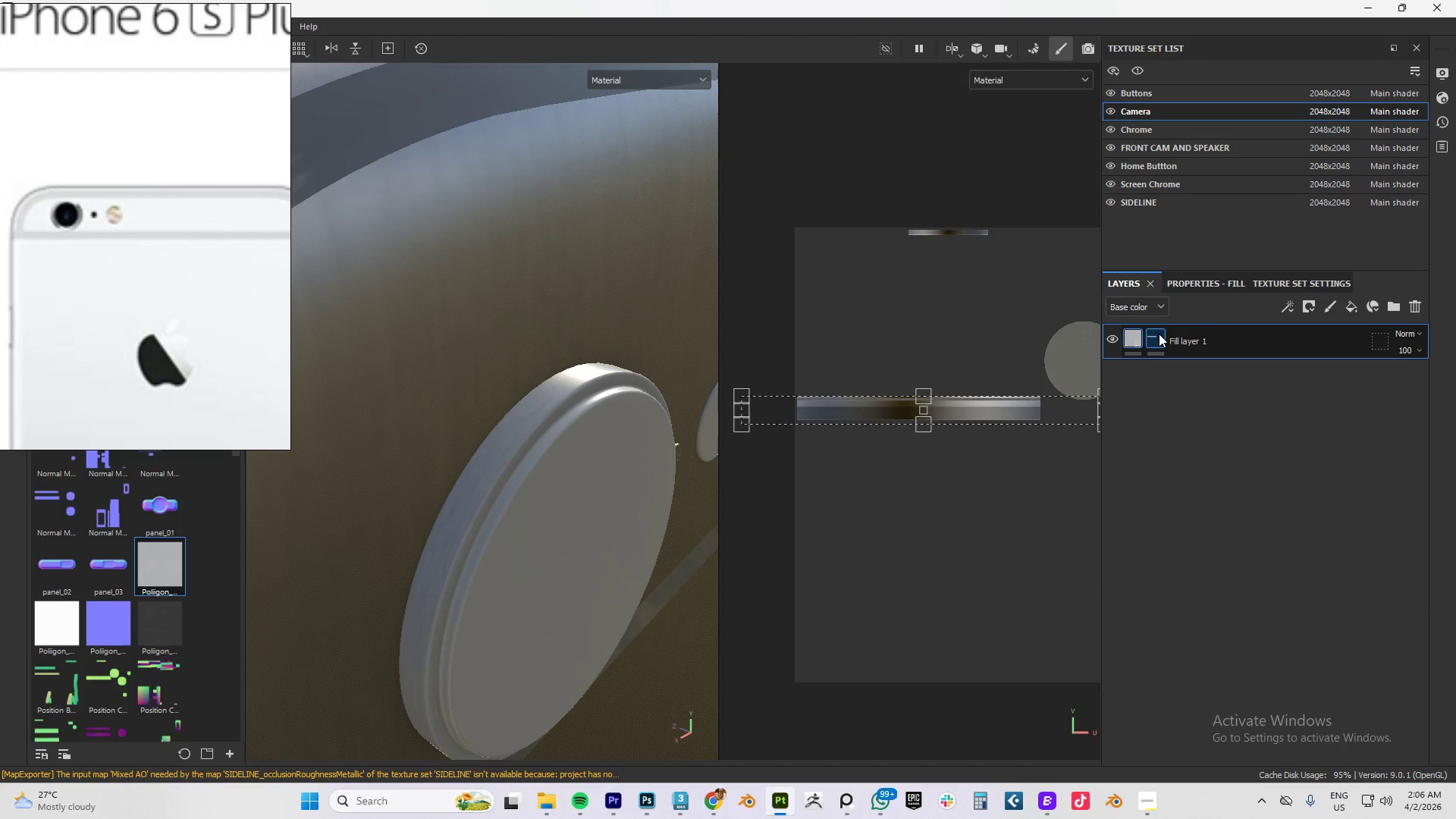 
left_click([1154, 343])
 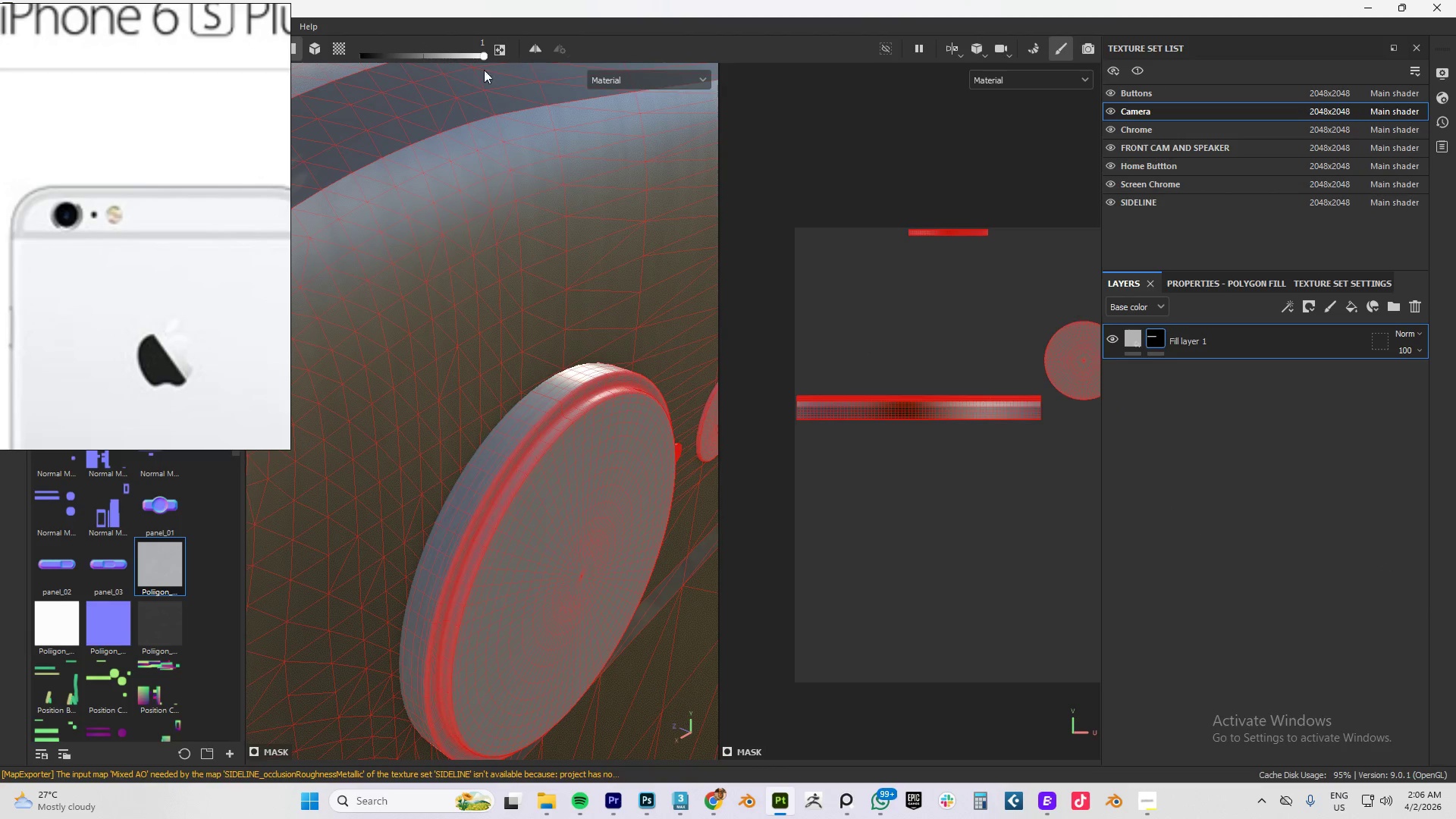 
left_click([334, 43])
 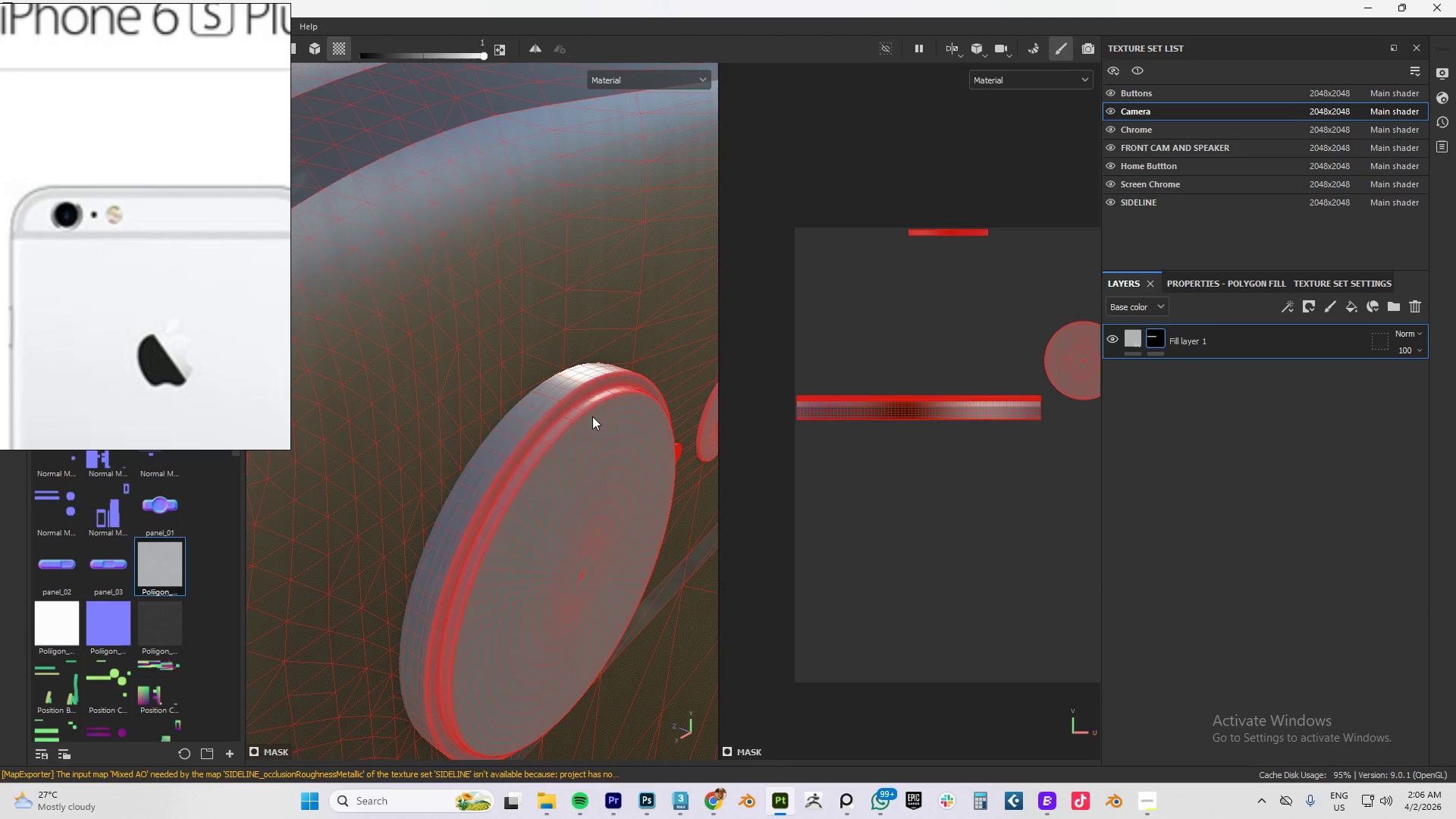 
left_click([522, 416])
 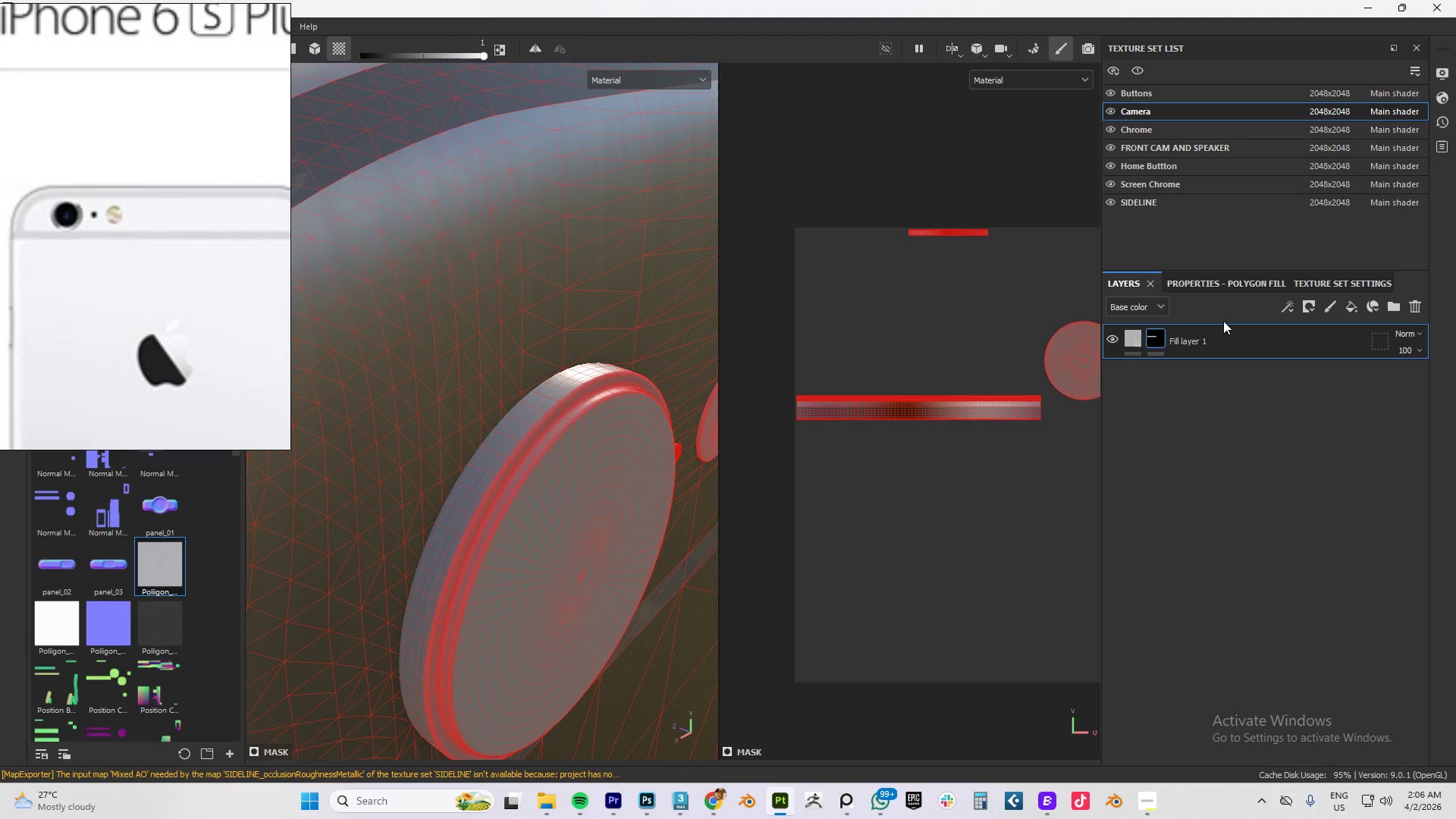 
left_click([1136, 335])
 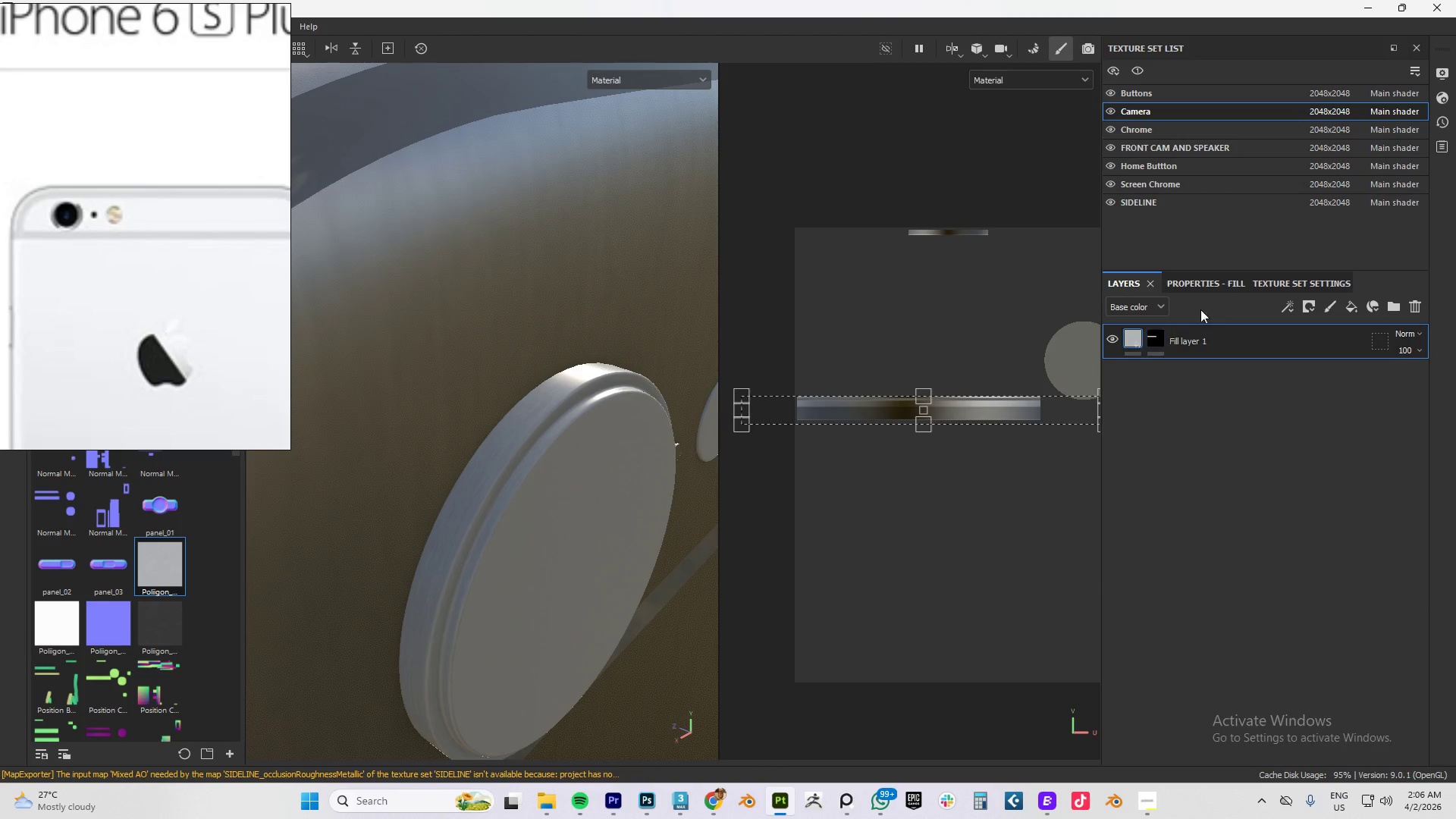 
left_click([1214, 287])
 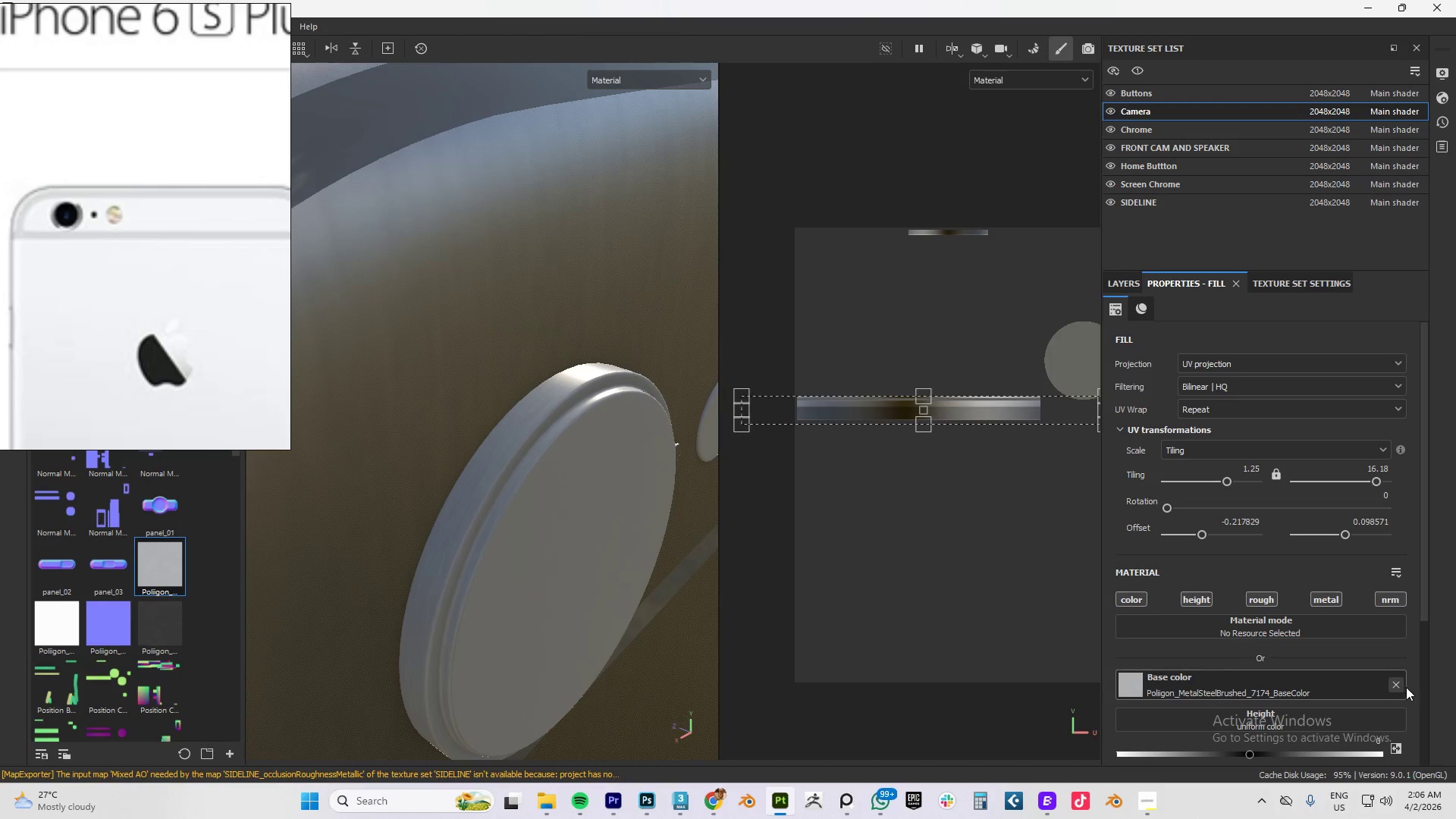 
scroll: coordinate [1335, 695], scroll_direction: down, amount: 4.0
 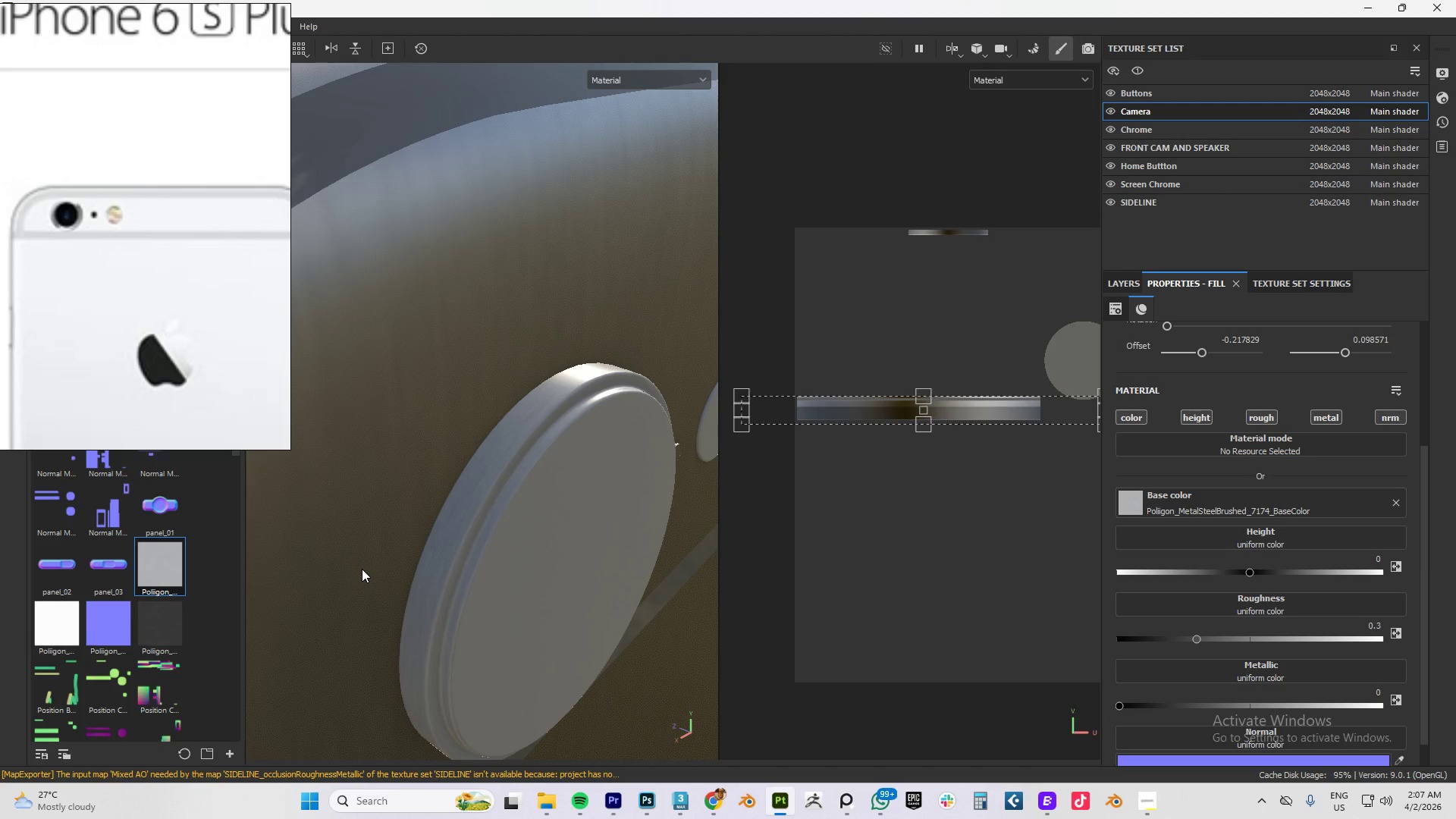 
wait(6.56)
 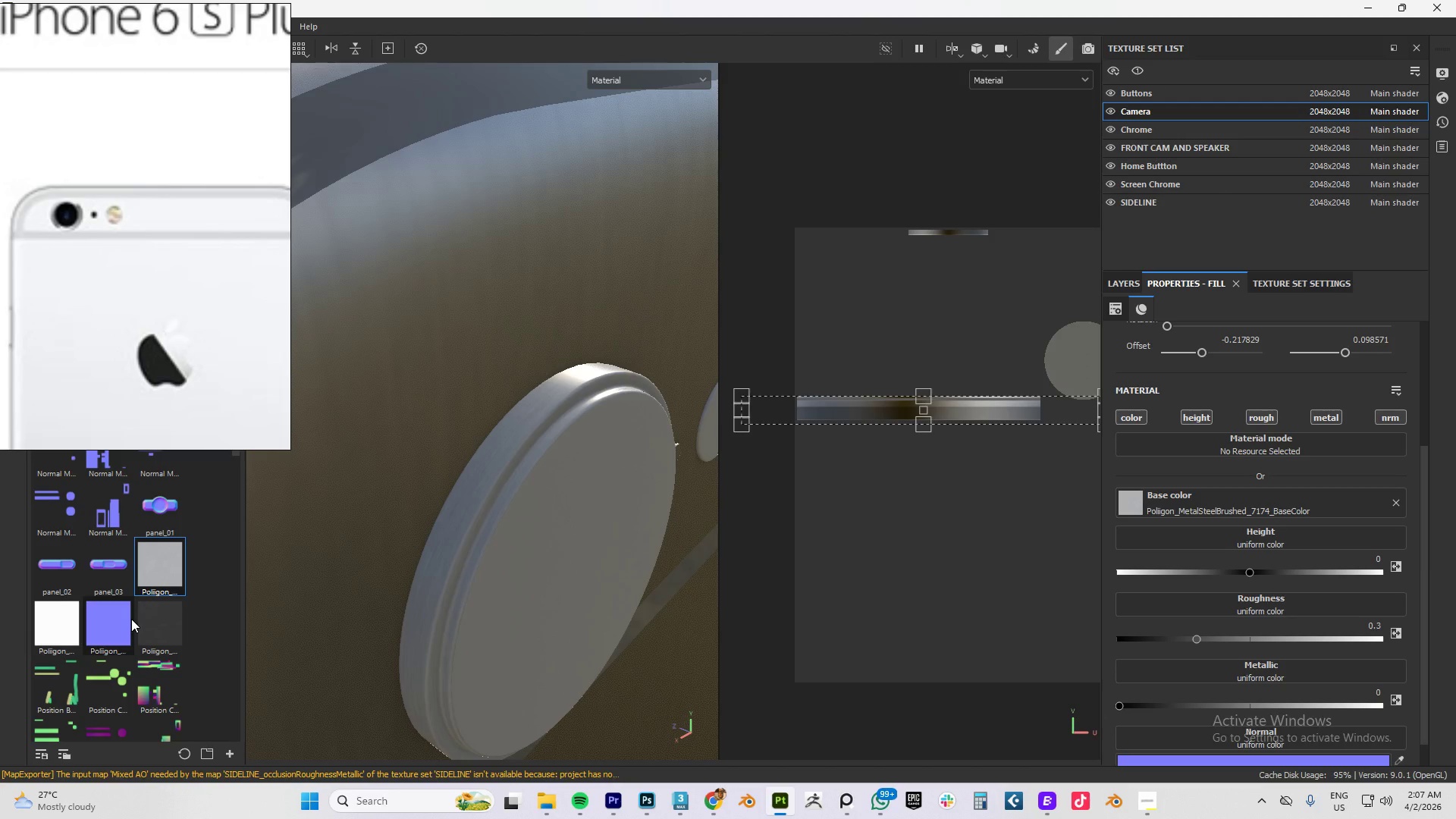 
mouse_move([1207, 524])
 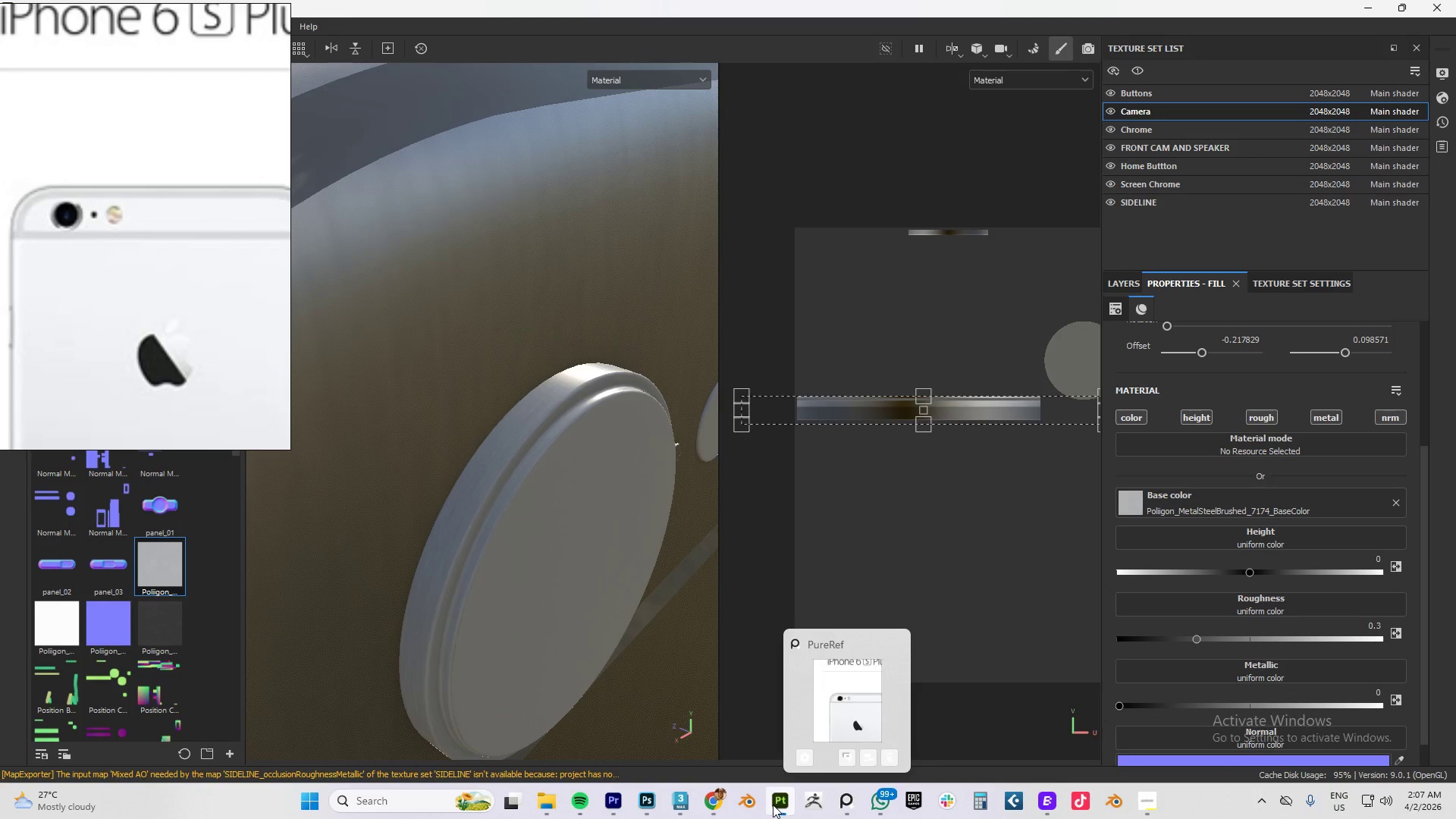 
wait(6.13)
 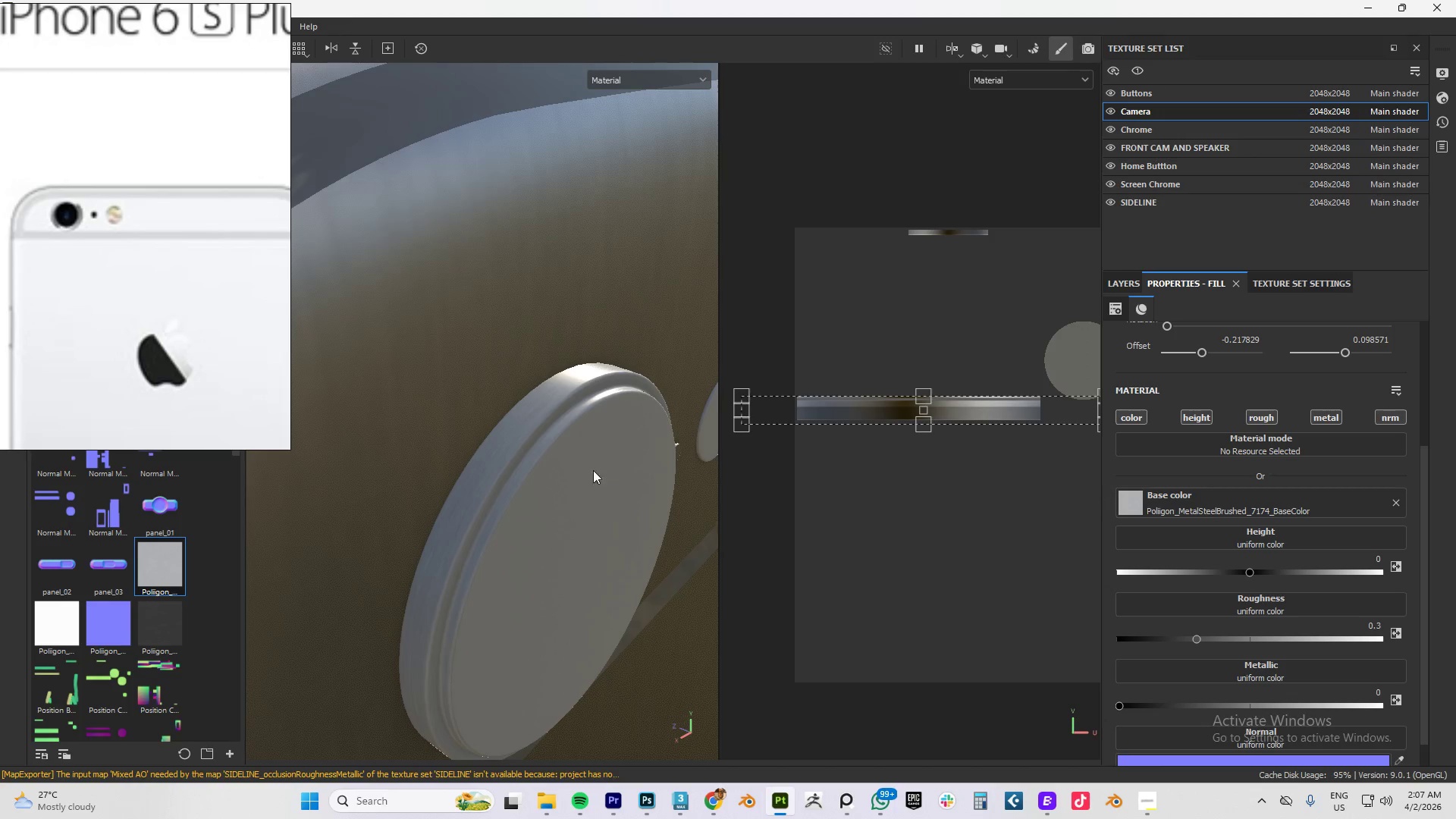 
mouse_move([545, 789])
 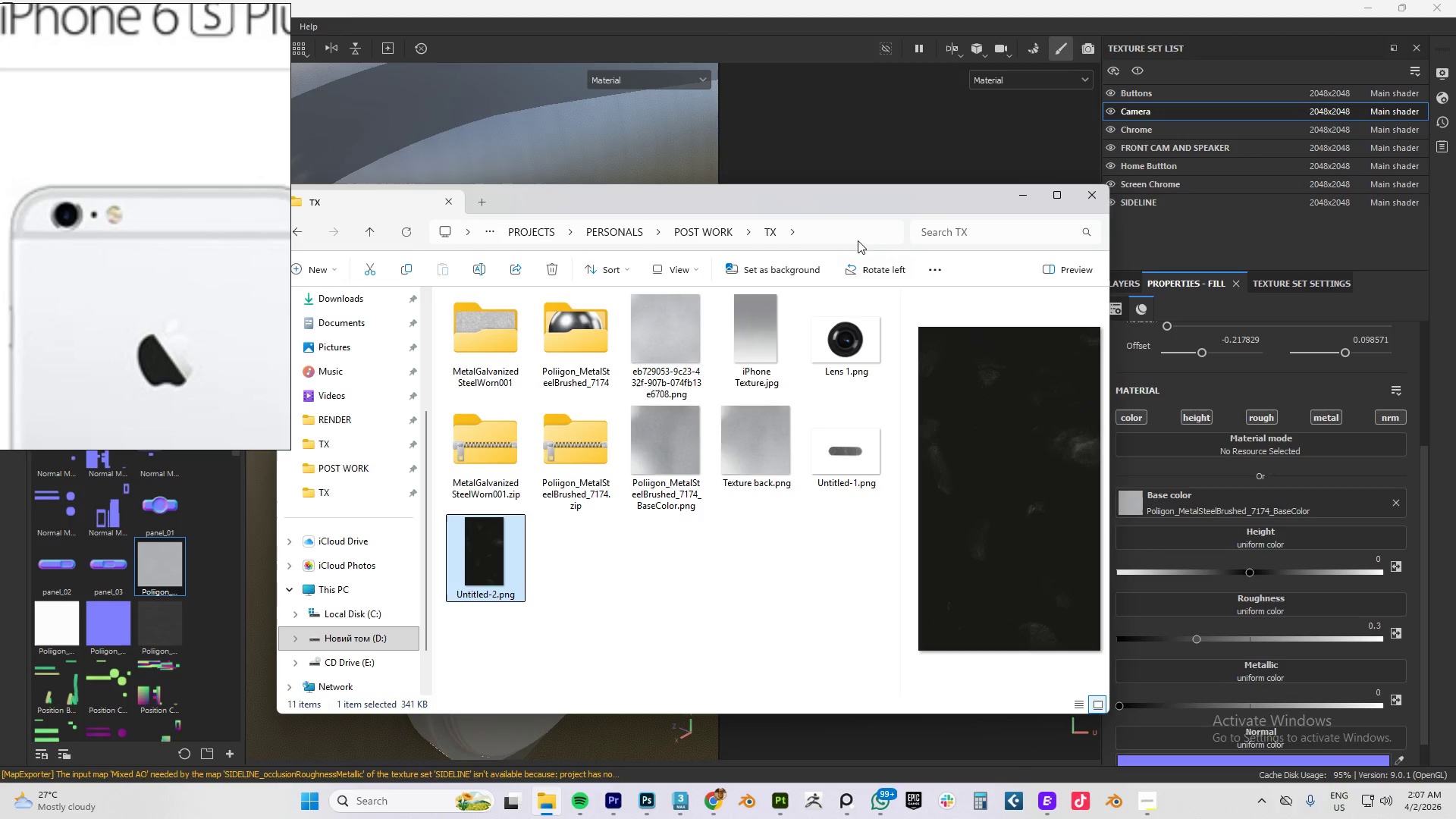 
left_click_drag(start_coordinate=[850, 209], to_coordinate=[868, 342])
 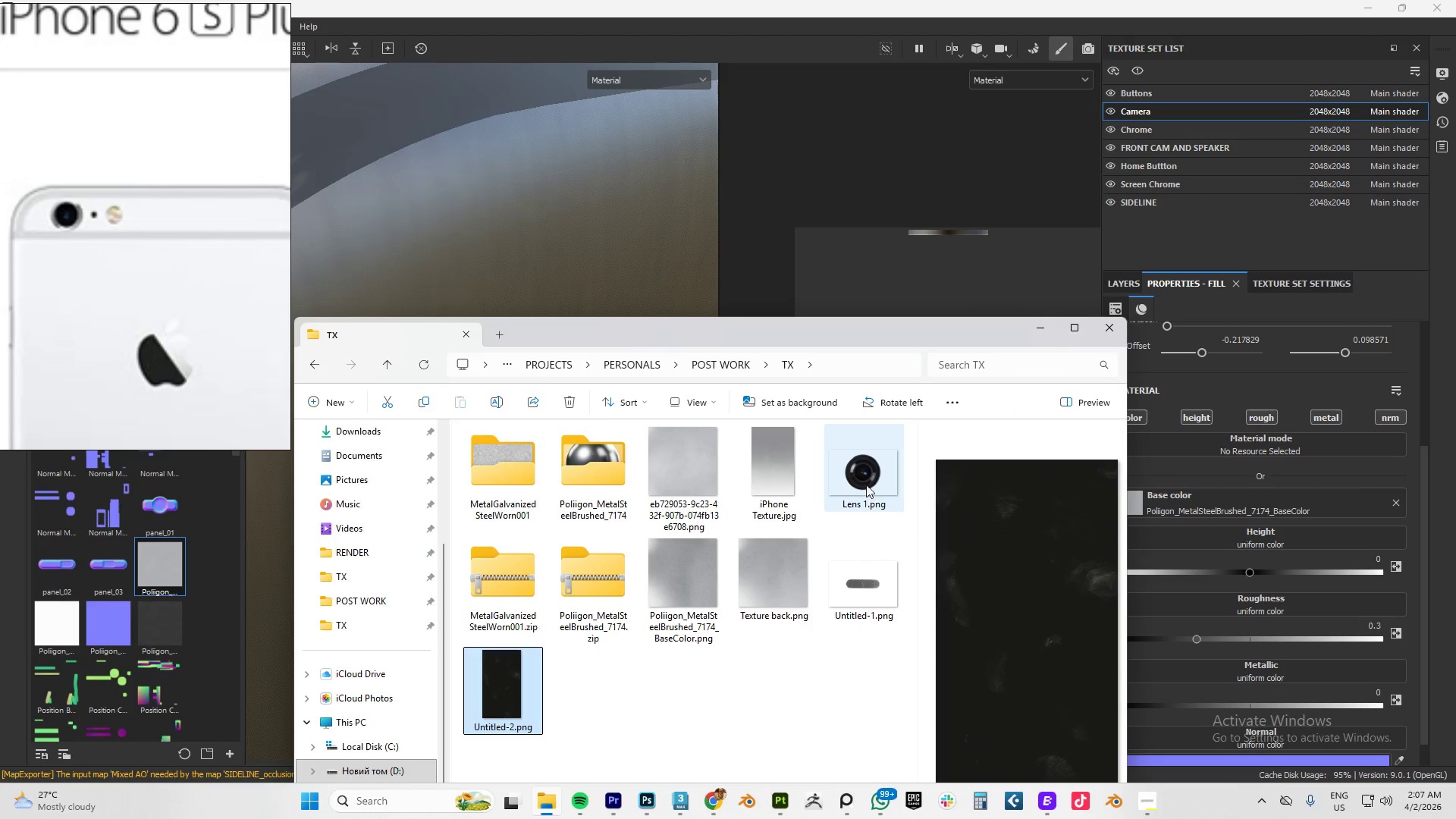 
left_click_drag(start_coordinate=[862, 479], to_coordinate=[122, 670])
 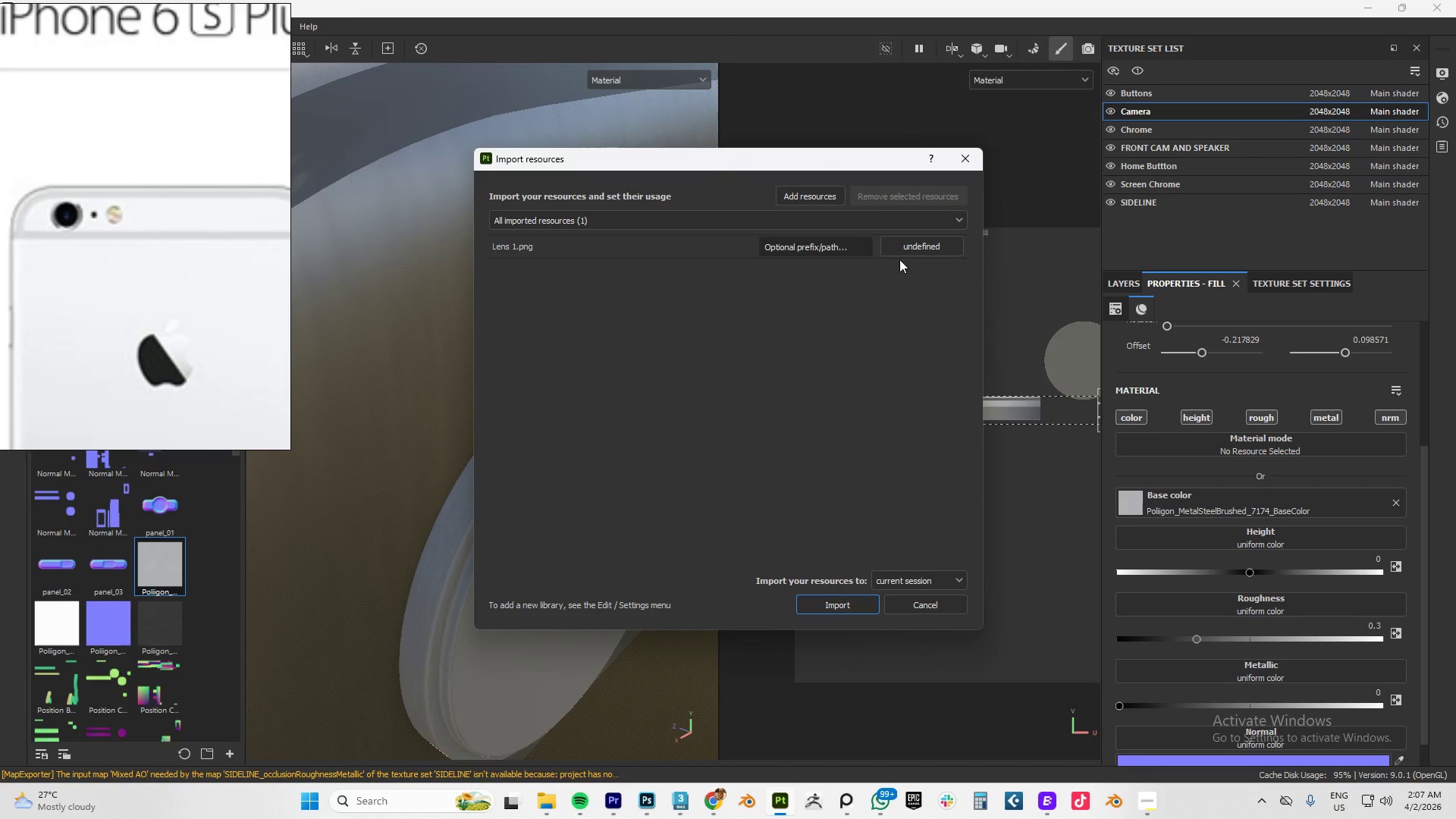 
left_click([930, 246])
 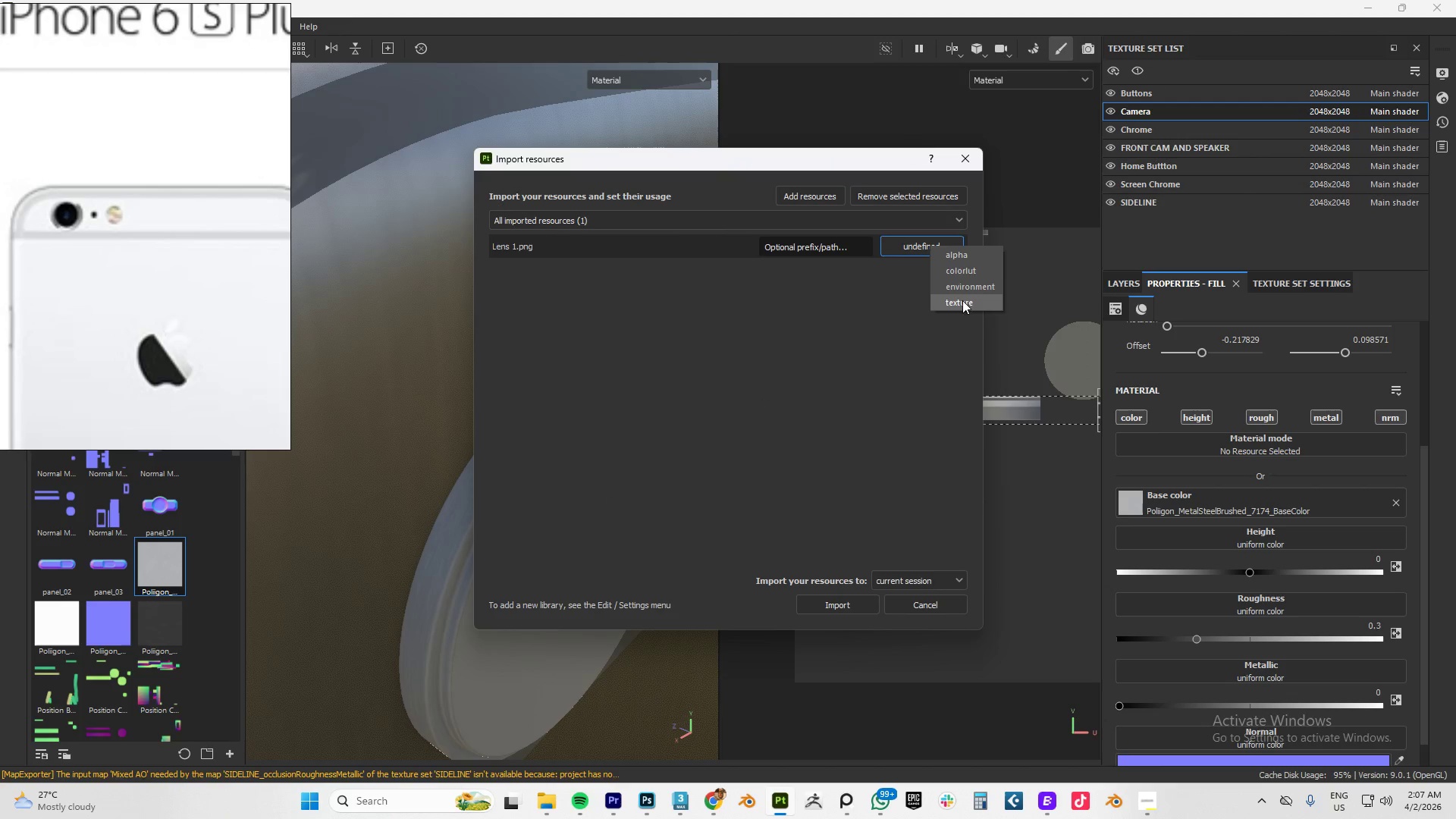 
left_click([970, 303])
 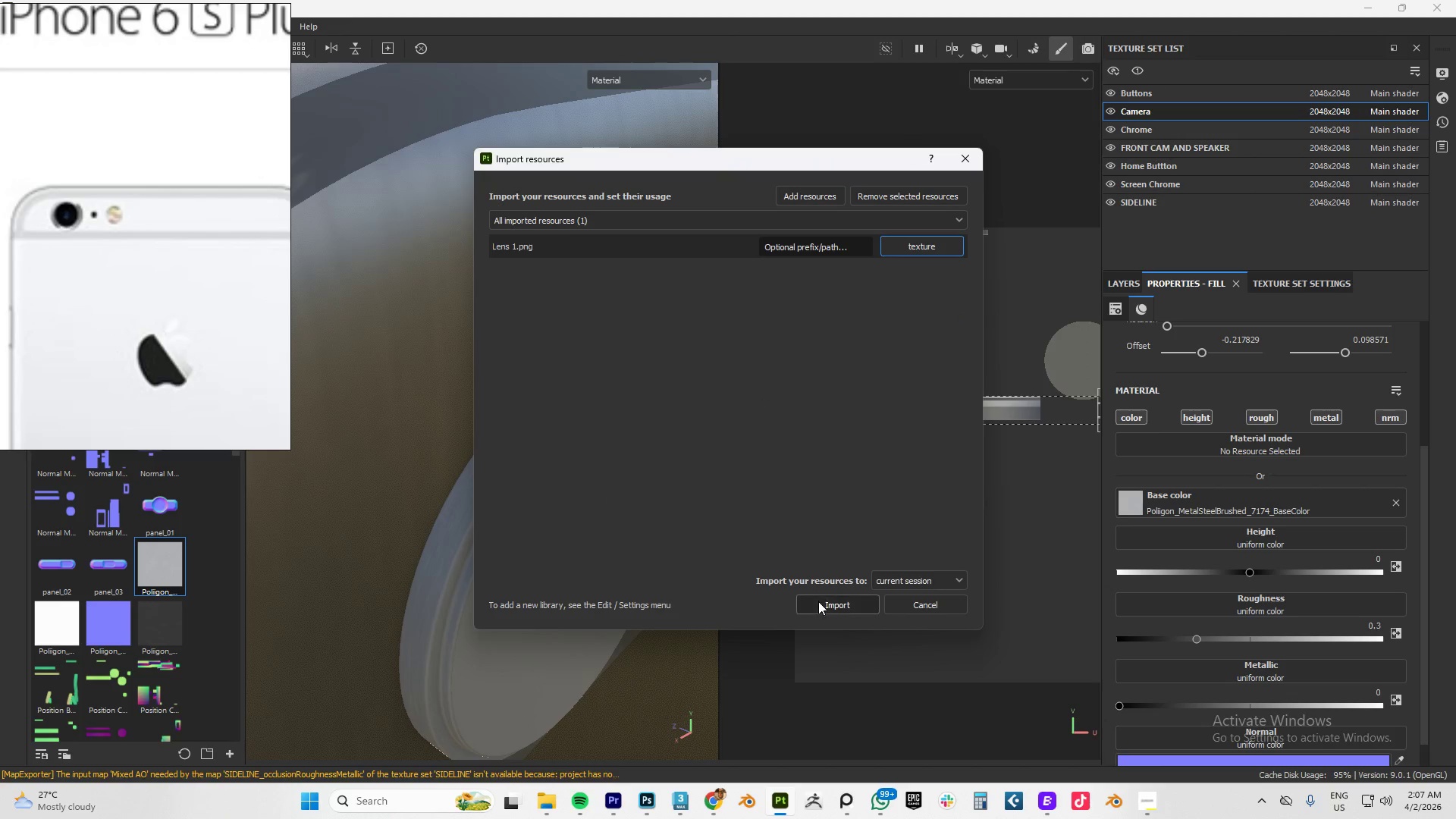 
left_click([823, 604])
 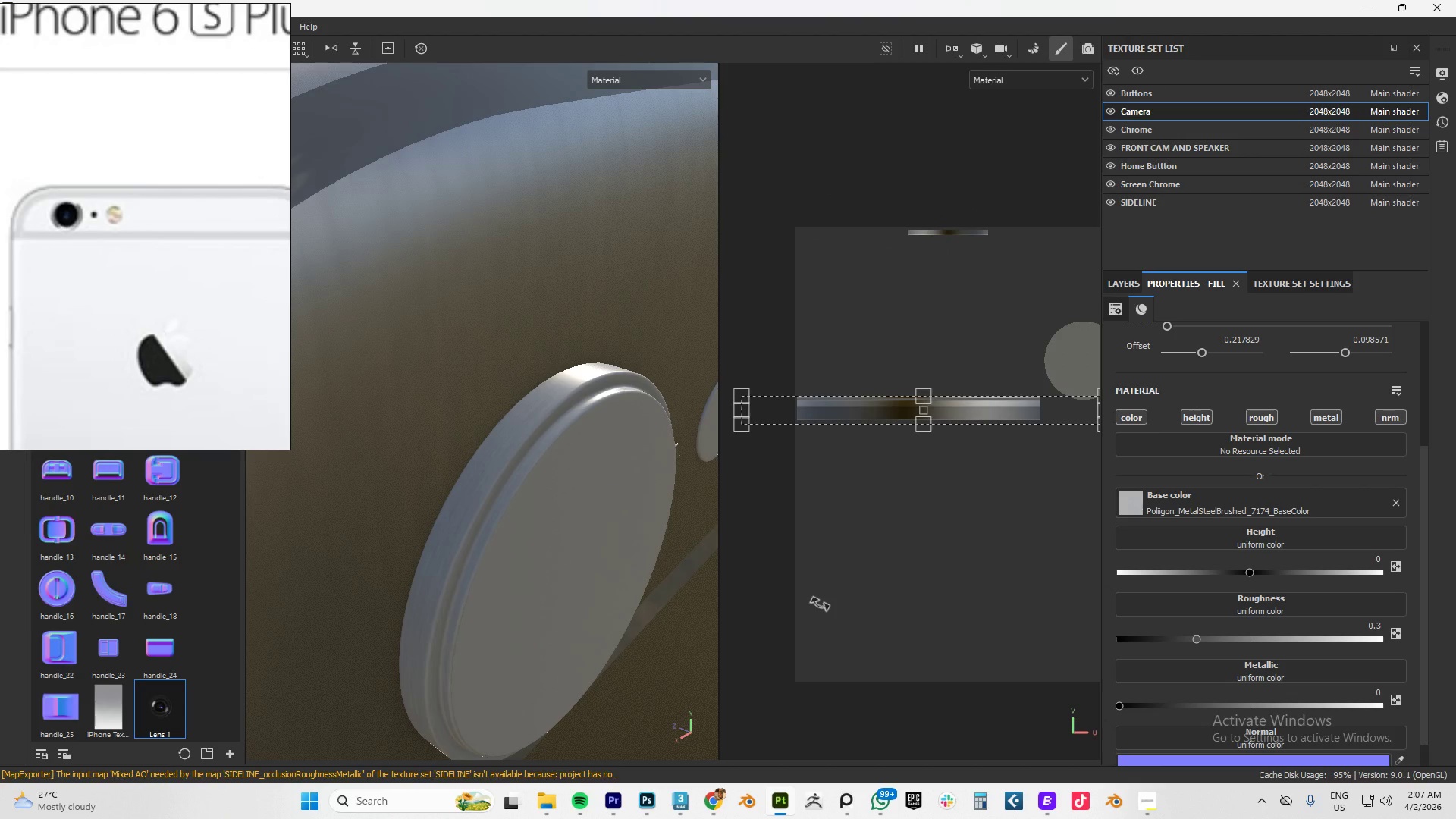 
wait(7.24)
 